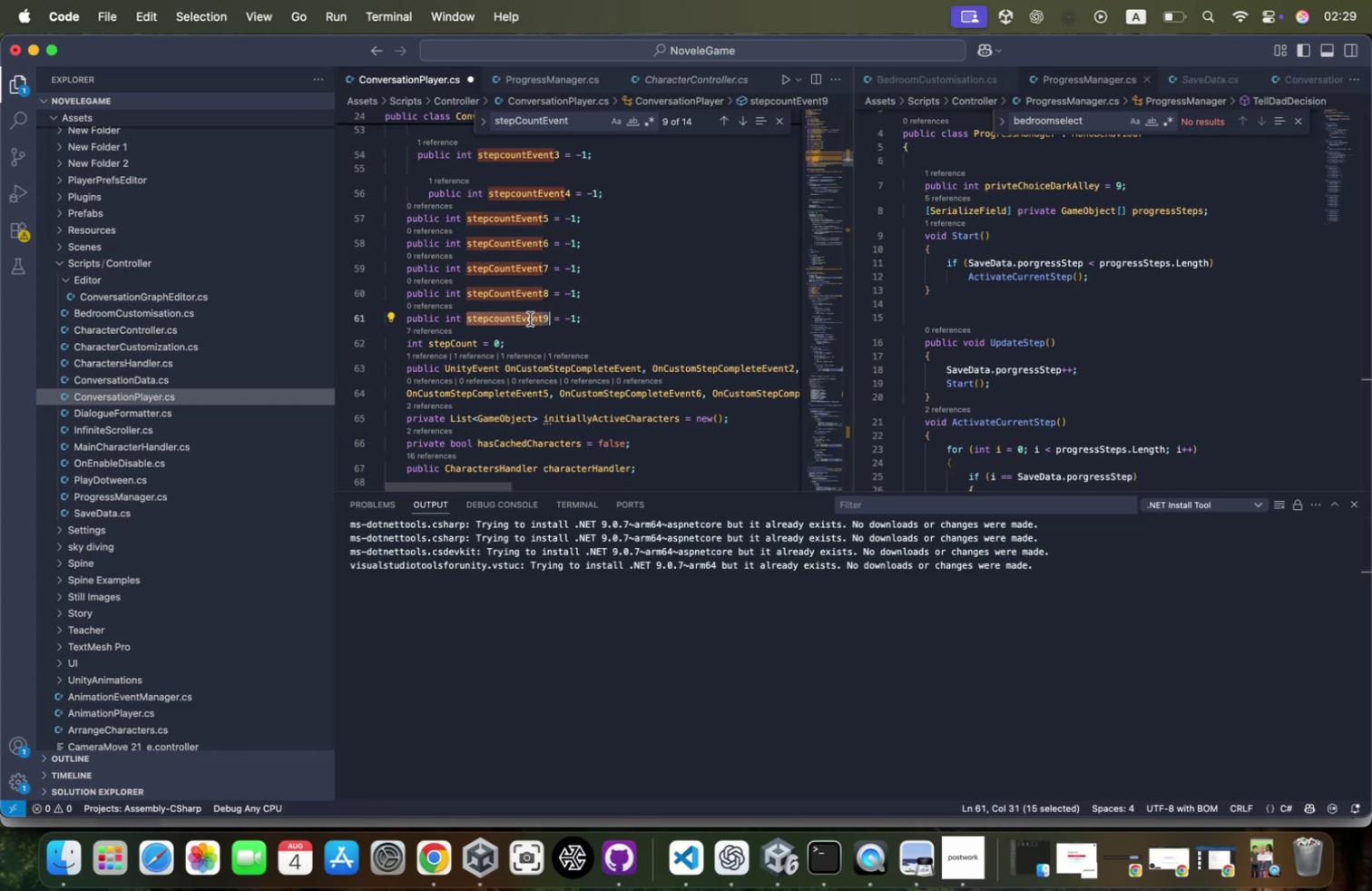 
key(Meta+C)
 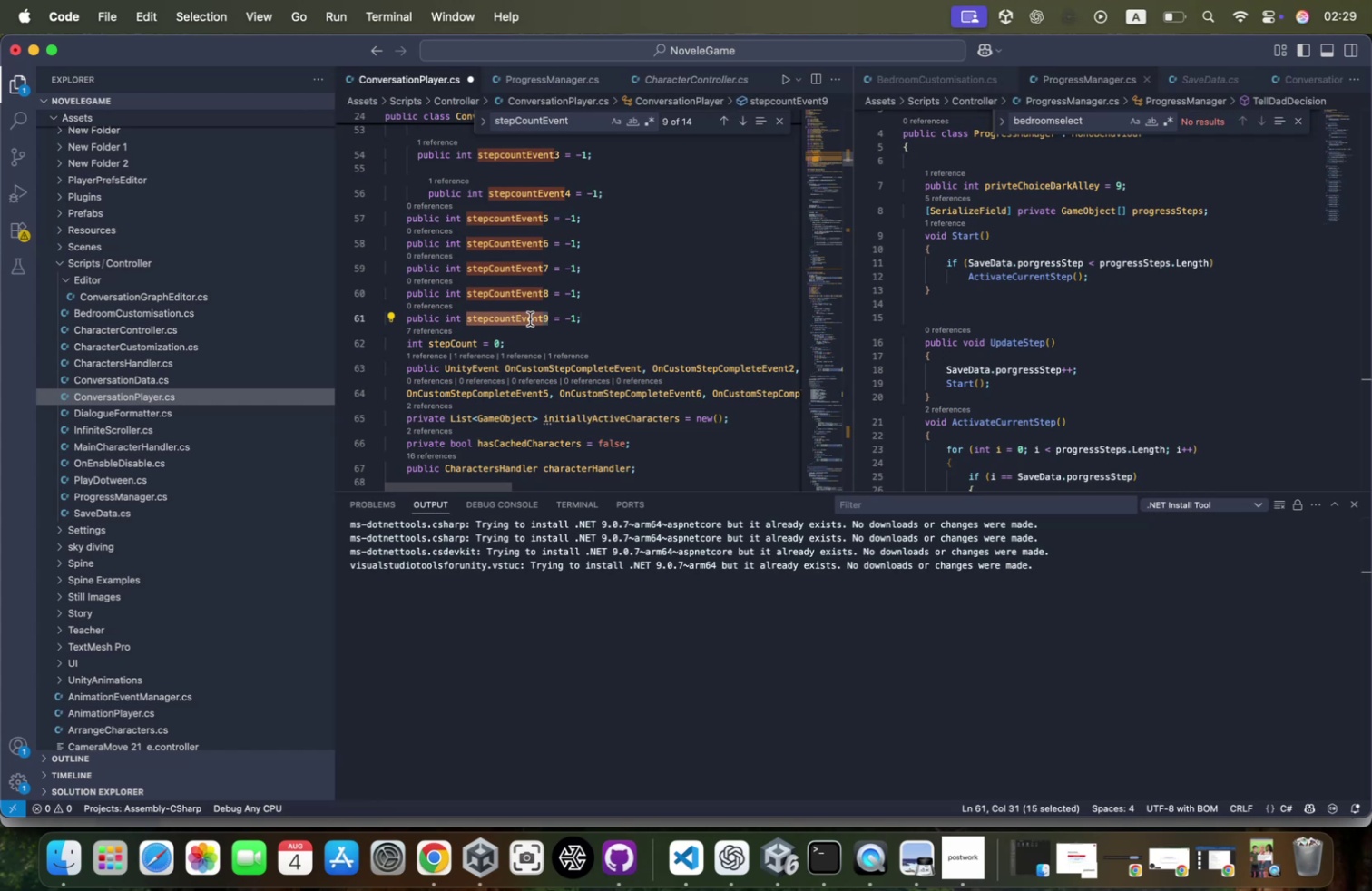 
scroll: coordinate [530, 318], scroll_direction: down, amount: 24.0
 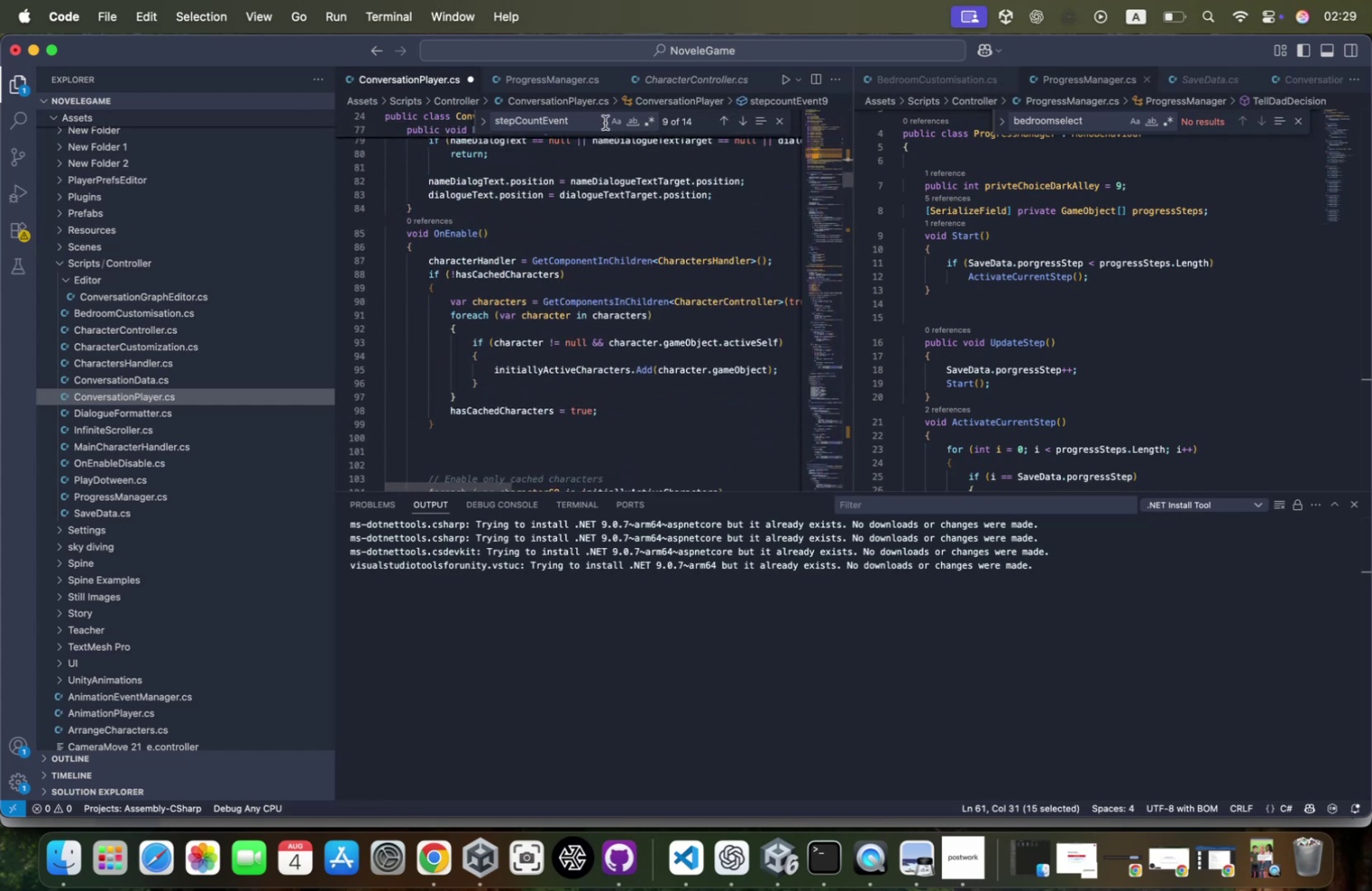 
left_click([592, 121])
 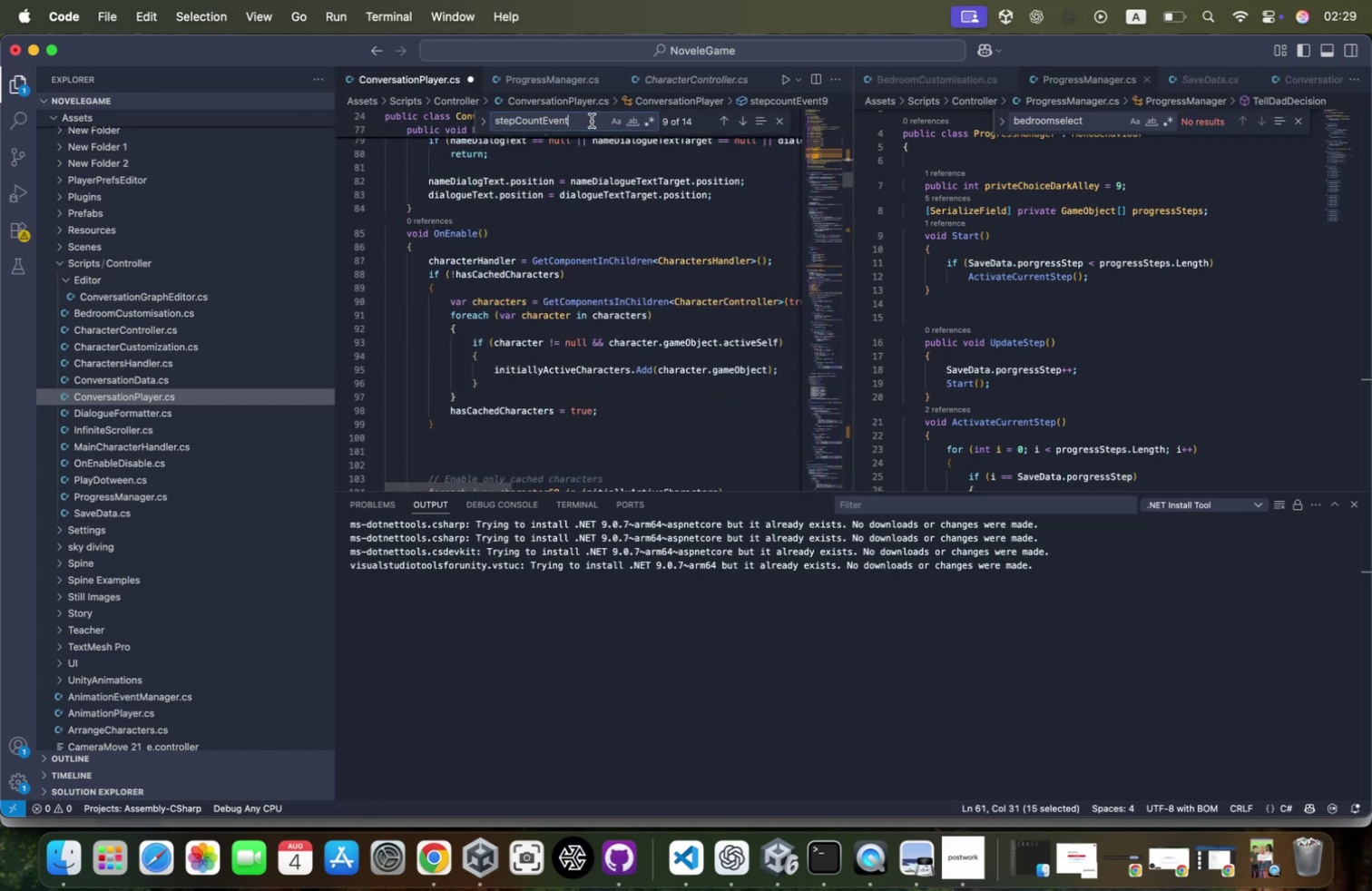 
key(Enter)
 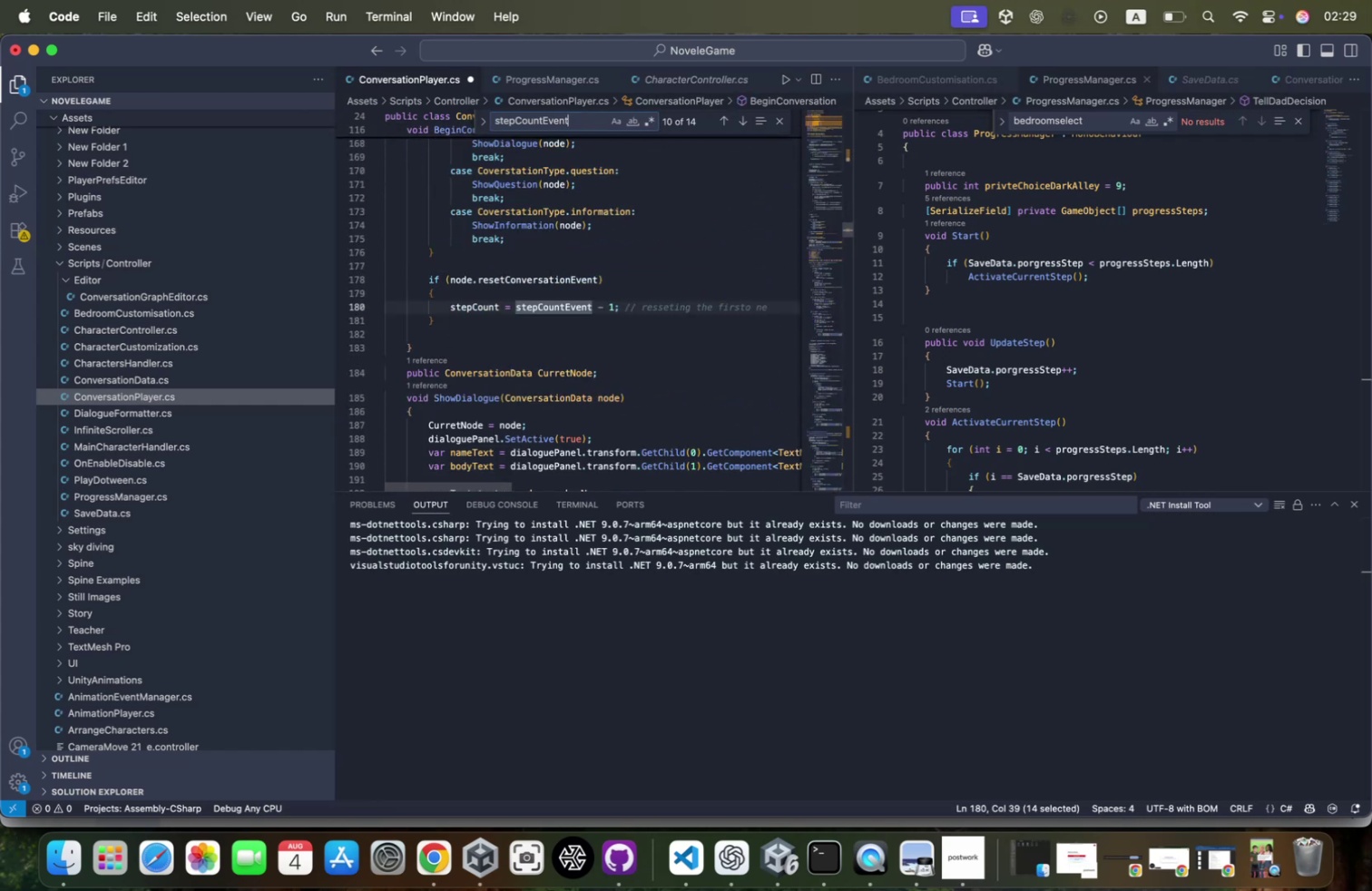 
key(Enter)
 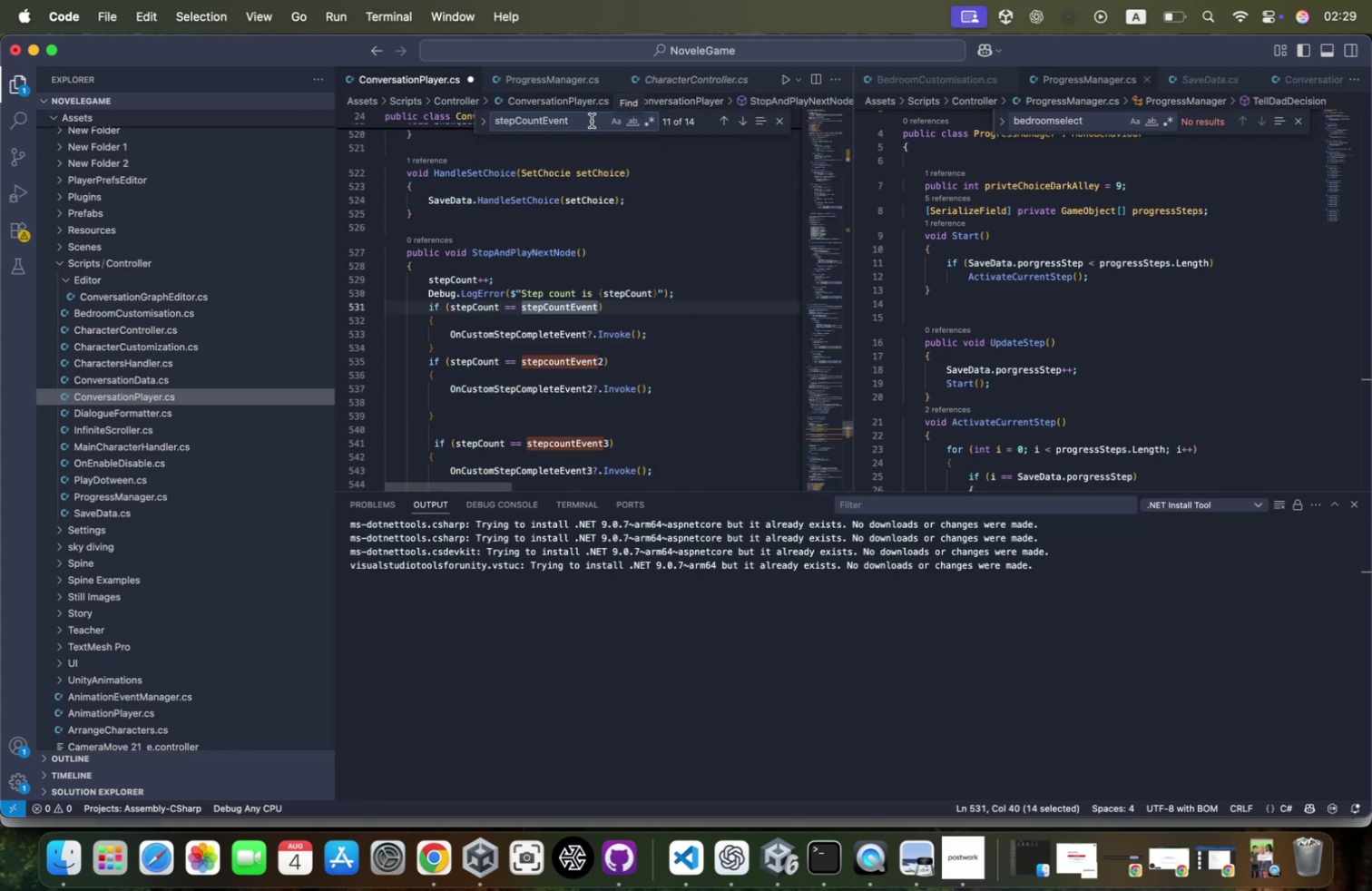 
scroll: coordinate [627, 331], scroll_direction: down, amount: 17.0
 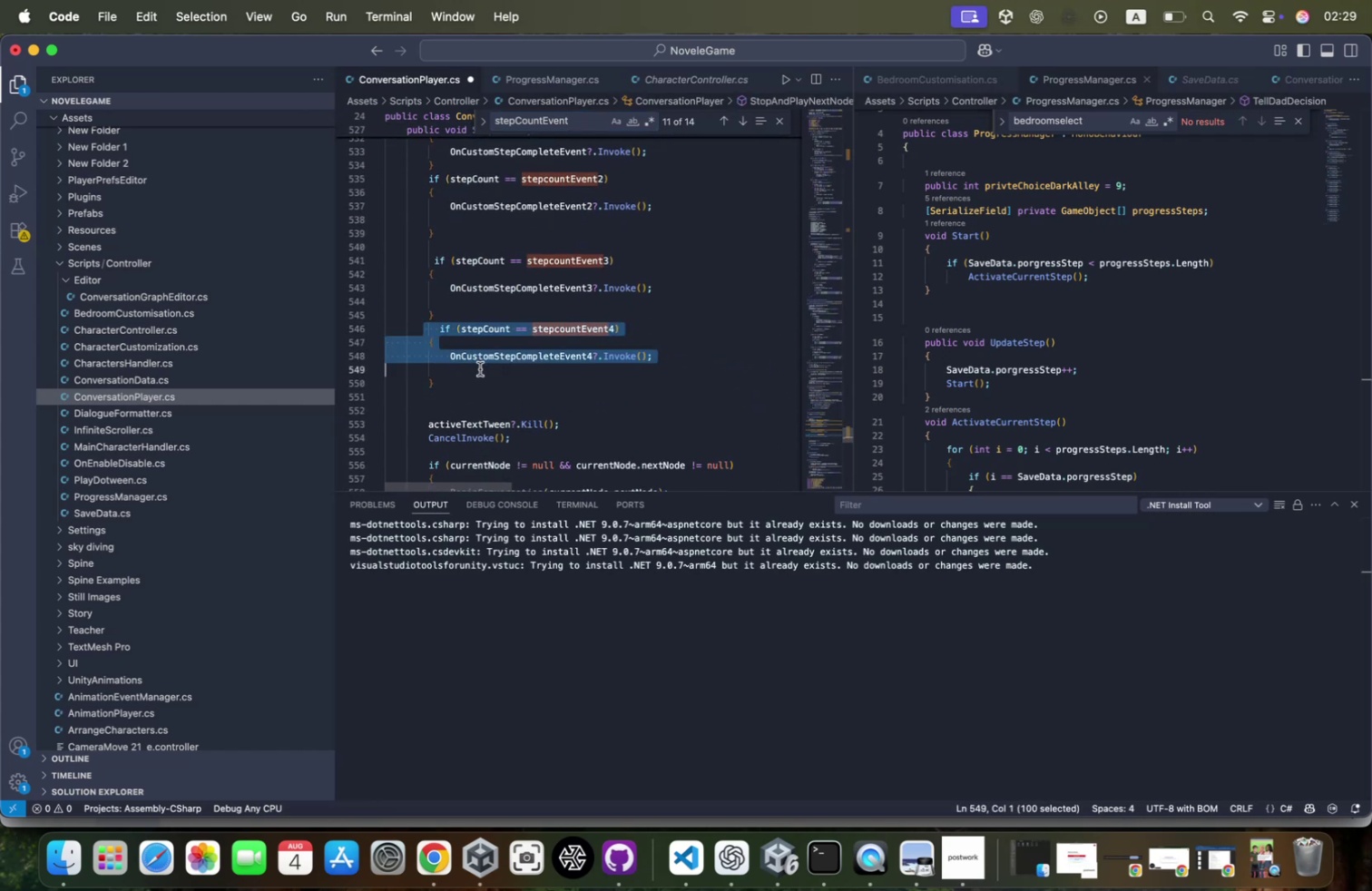 
key(Meta+CommandLeft)
 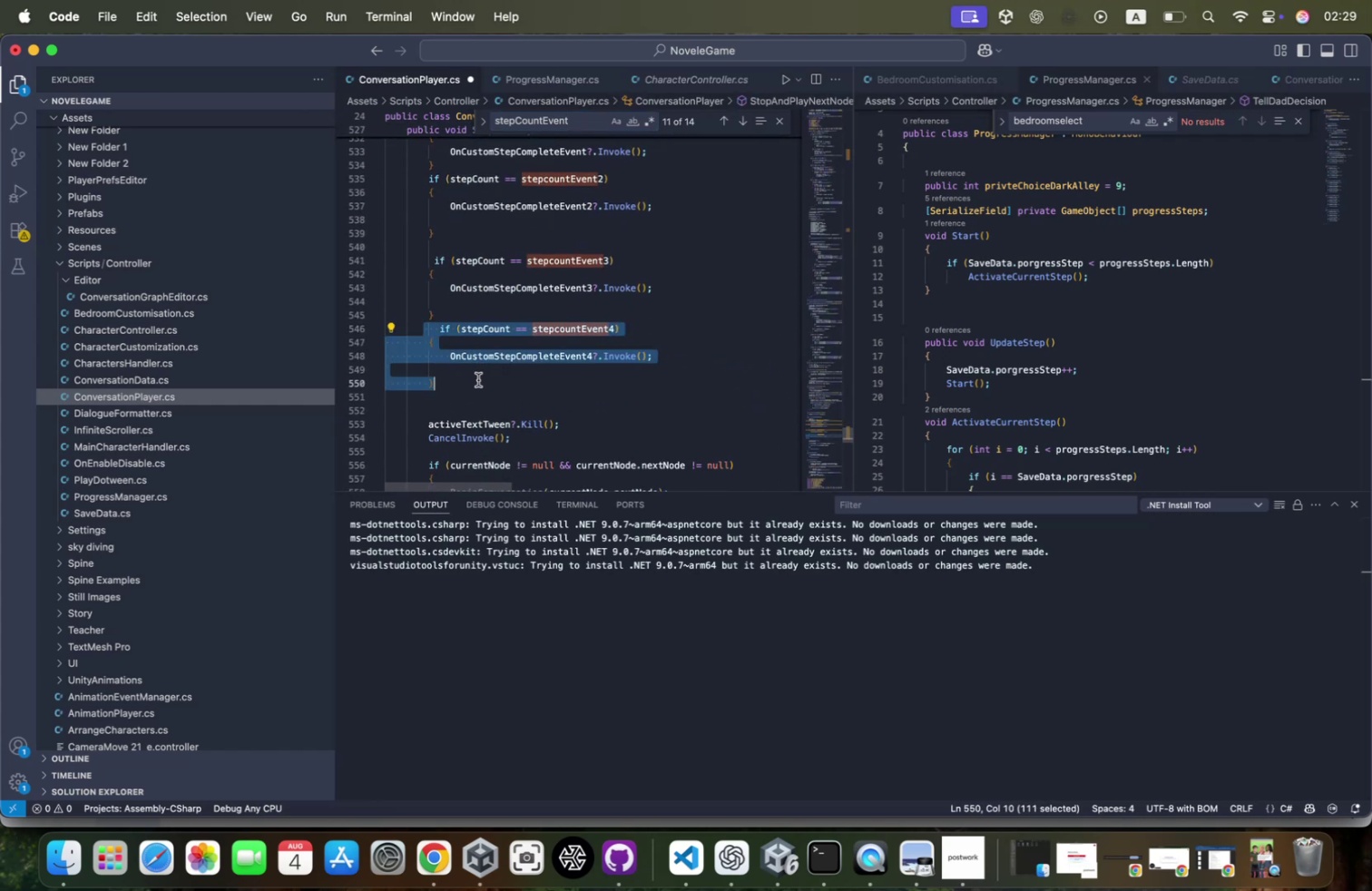 
key(Meta+C)
 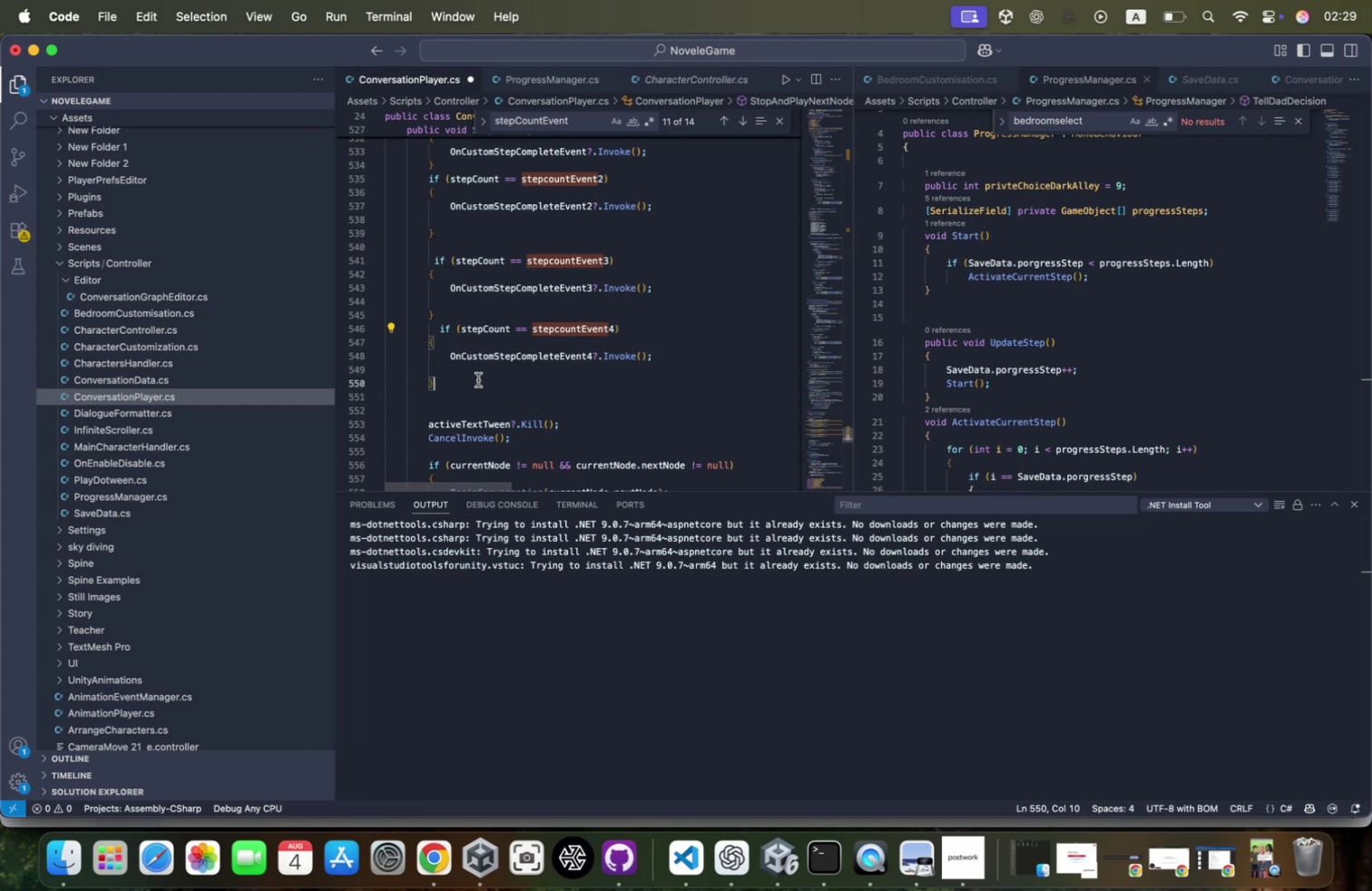 
key(Enter)
 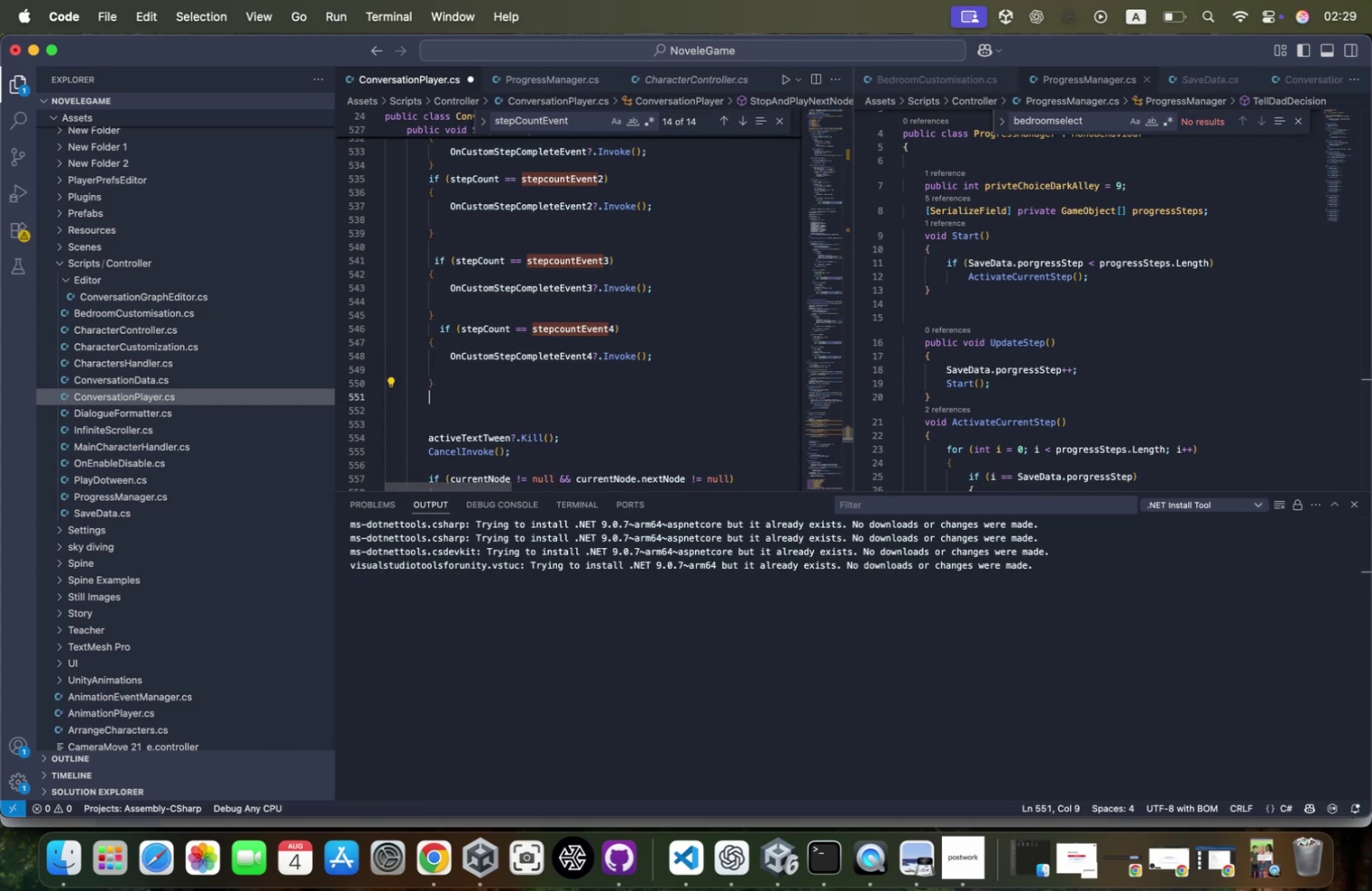 
key(Meta+CommandLeft)
 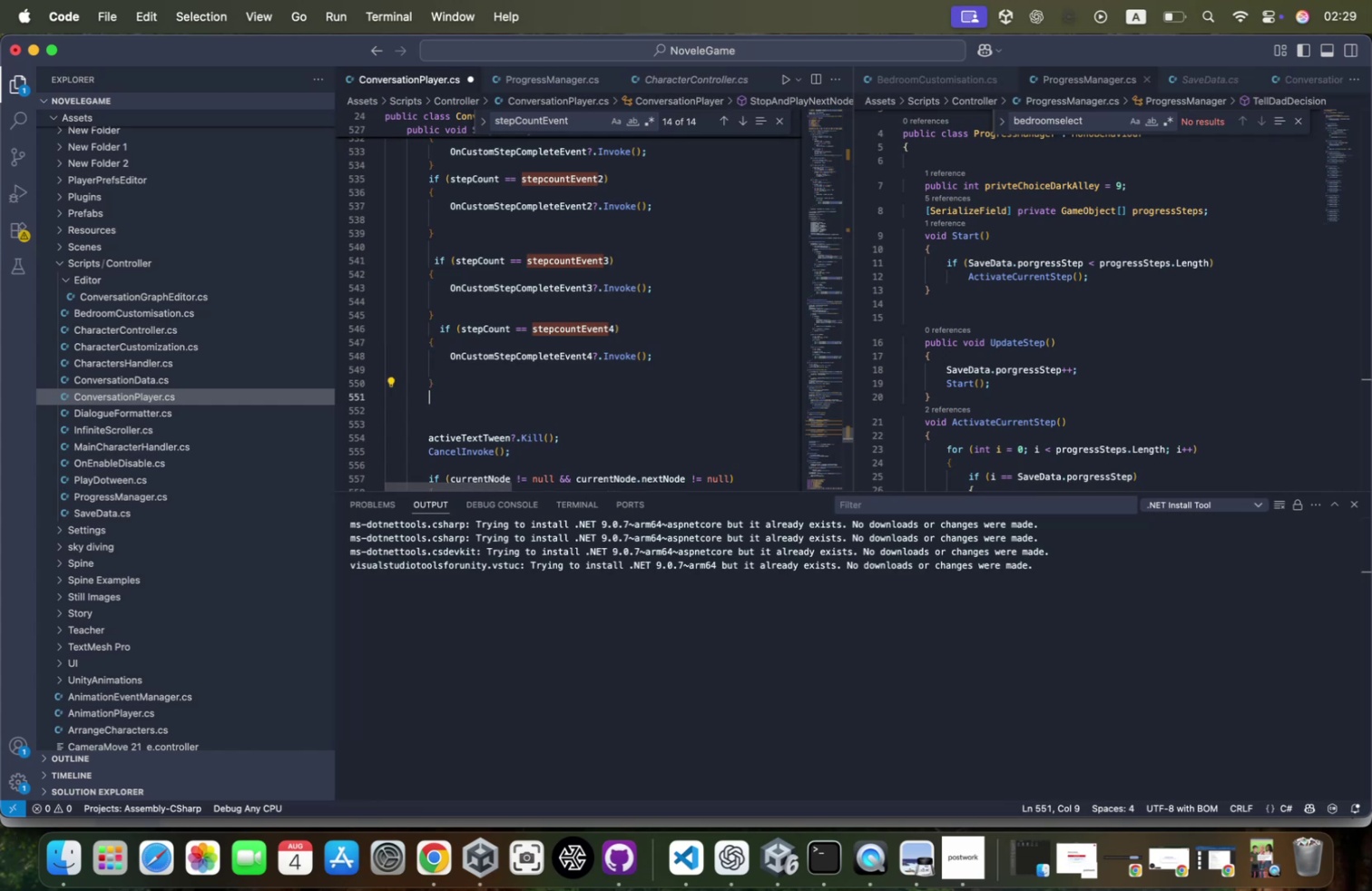 
key(Meta+V)
 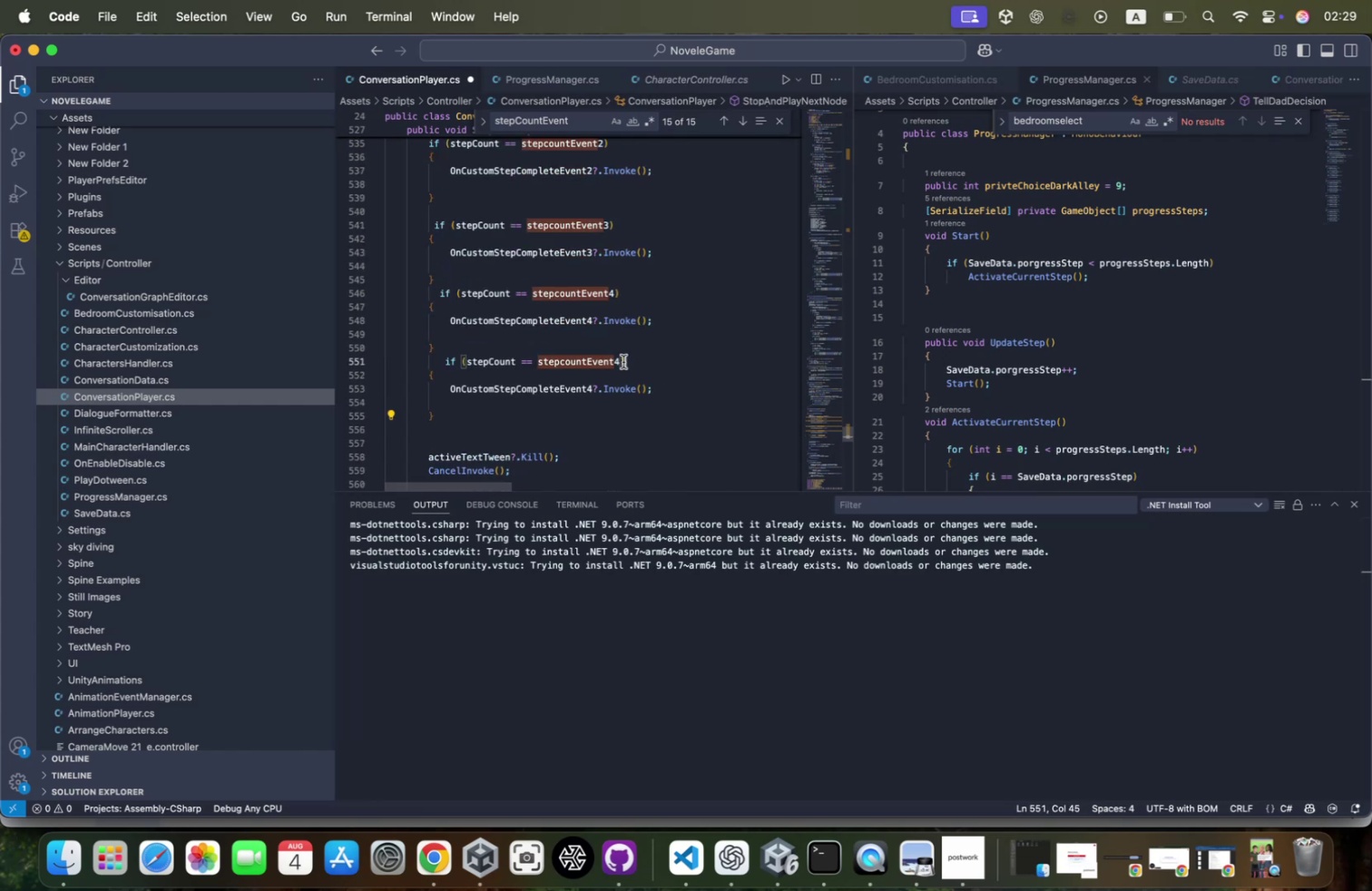 
key(ArrowLeft)
 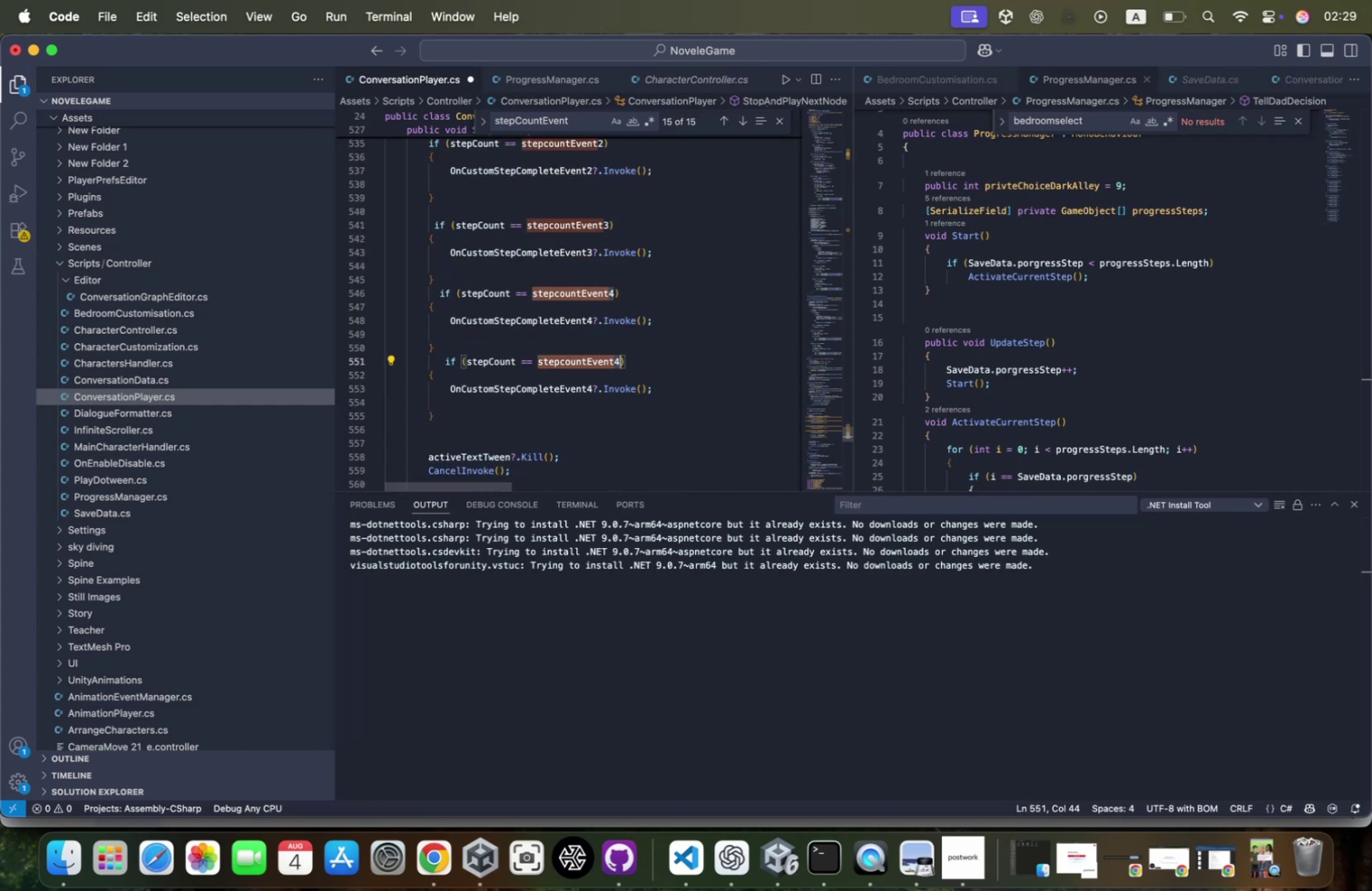 
key(Backspace)
 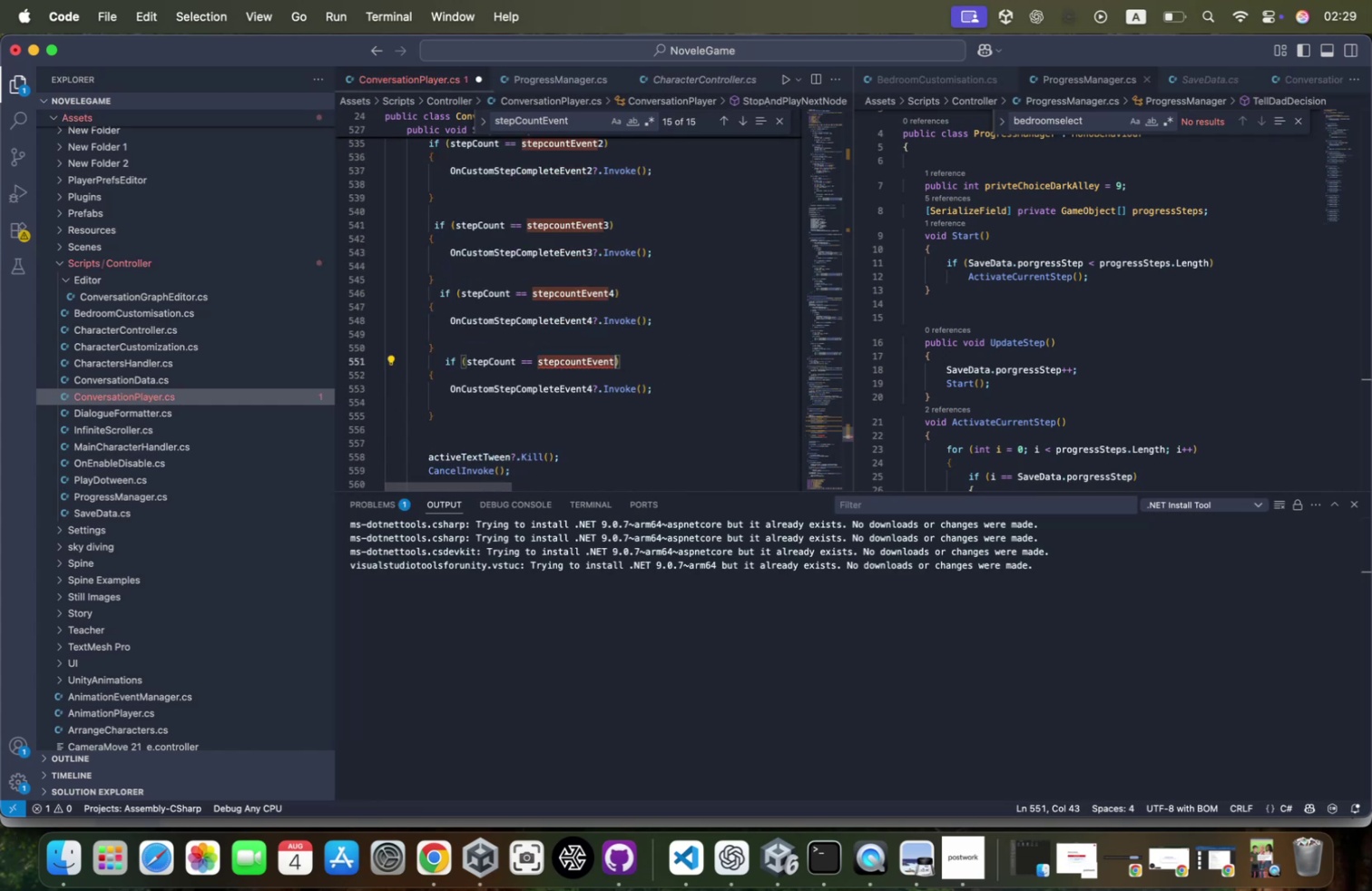 
key(5)
 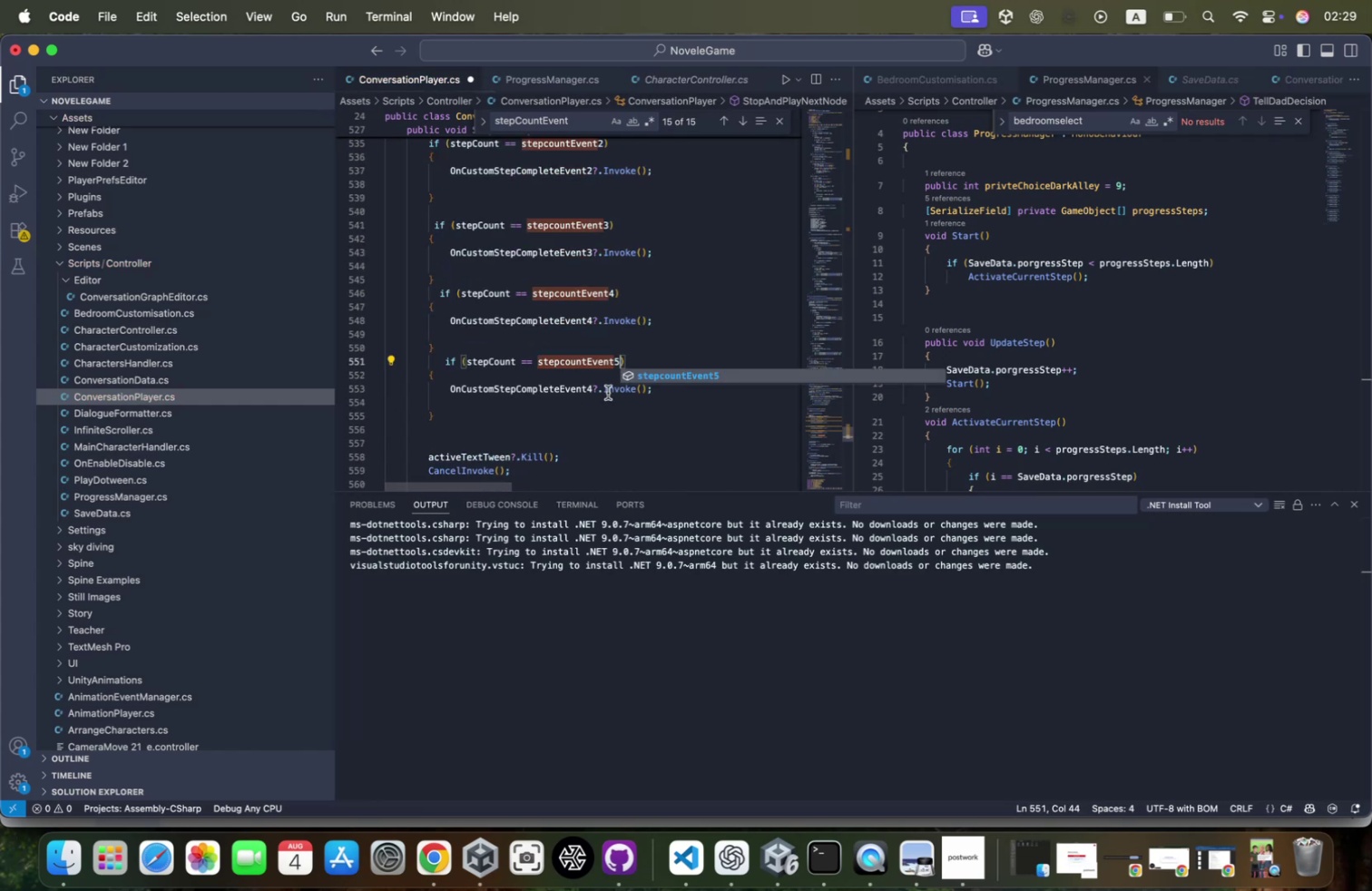 
left_click([582, 380])
 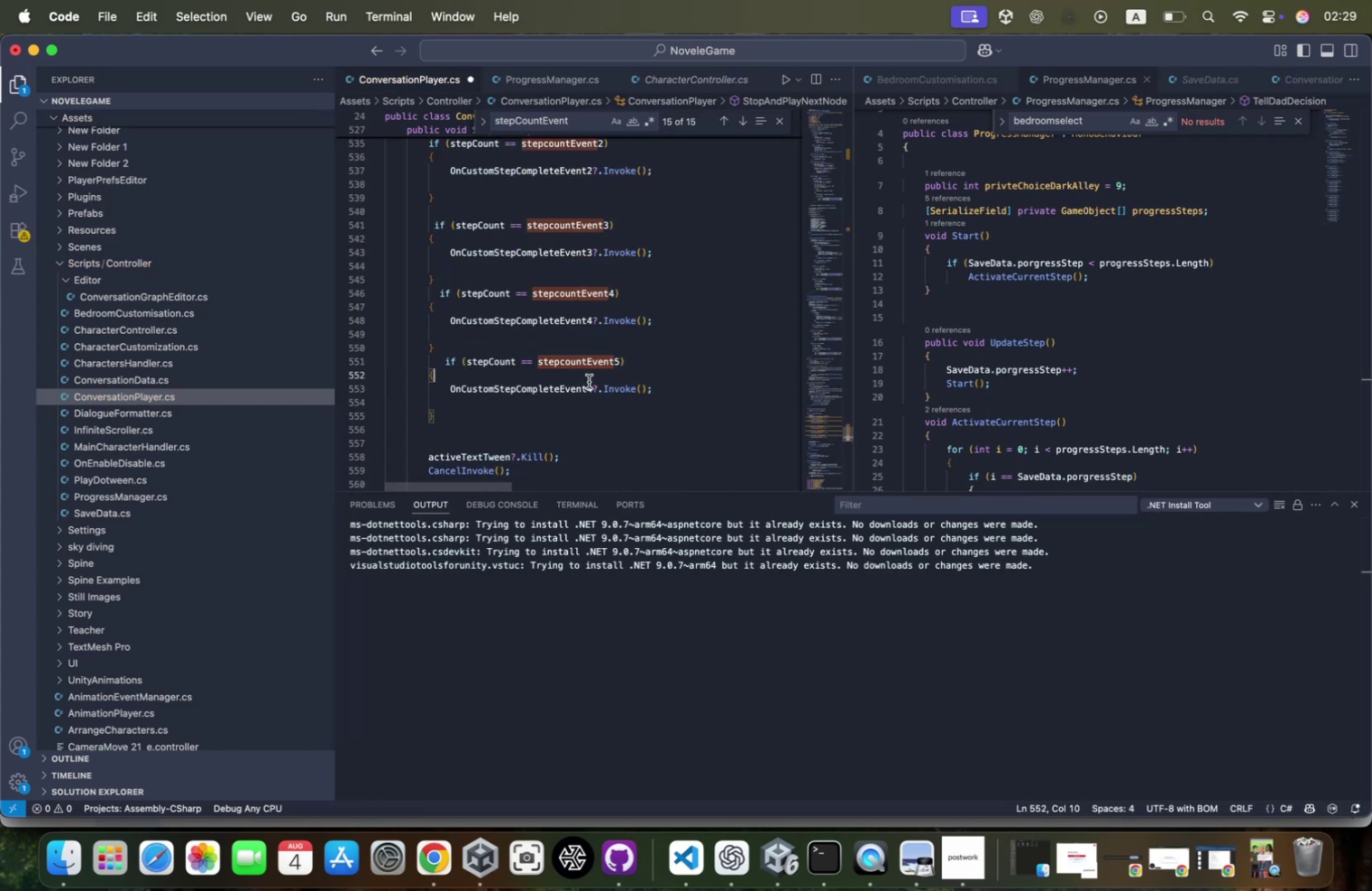 
left_click([589, 381])
 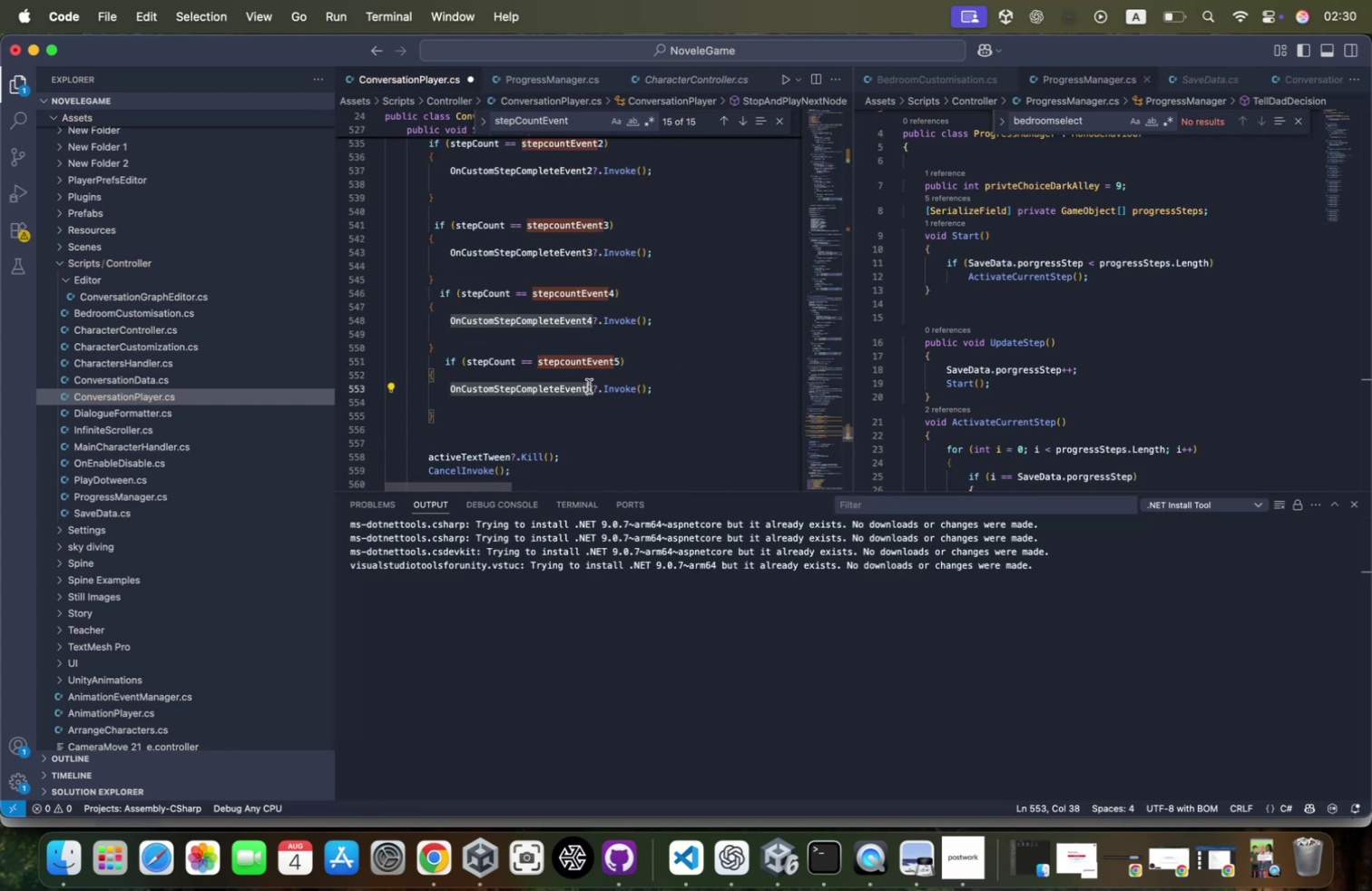 
key(Backspace)
 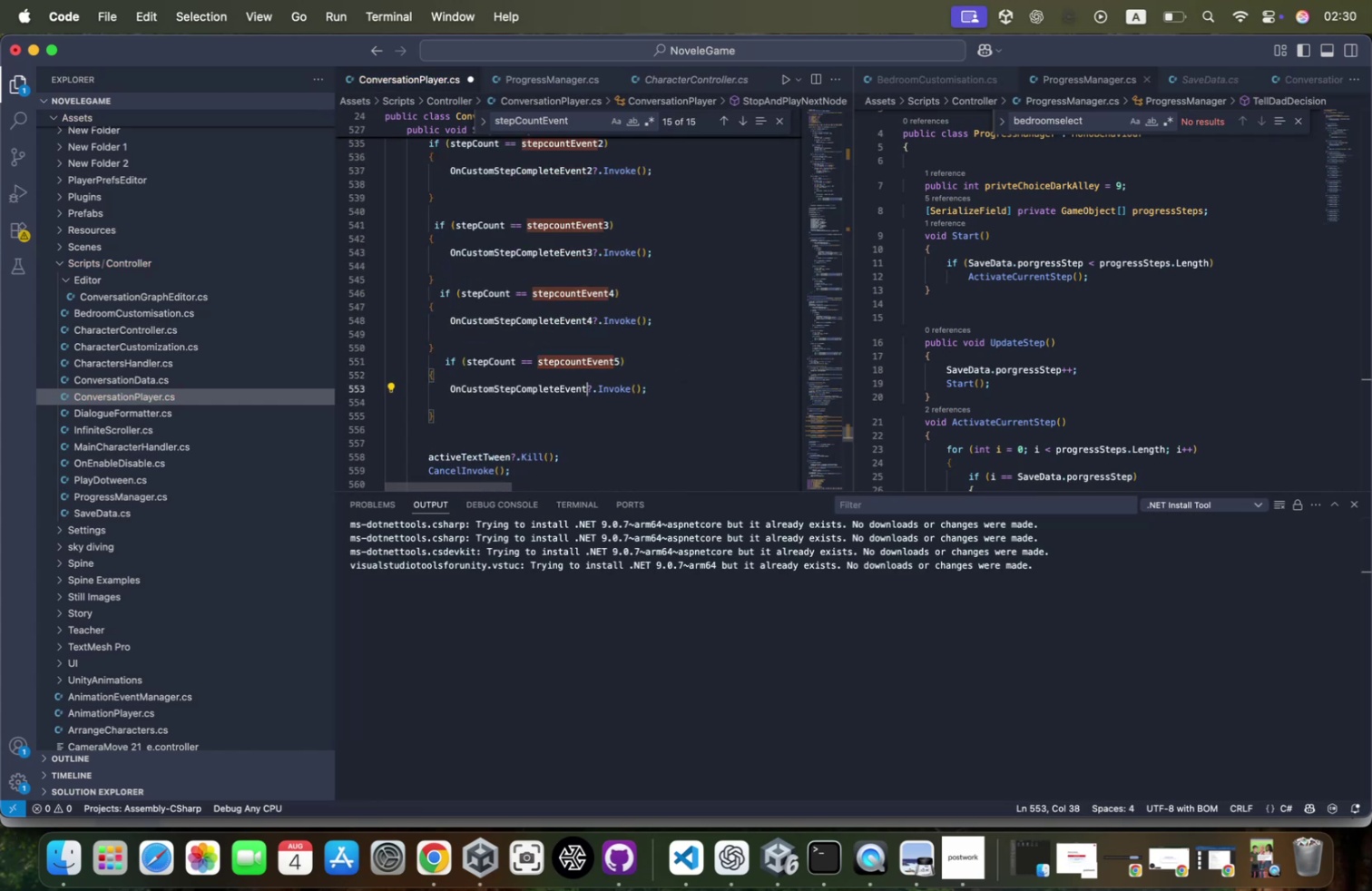 
key(5)
 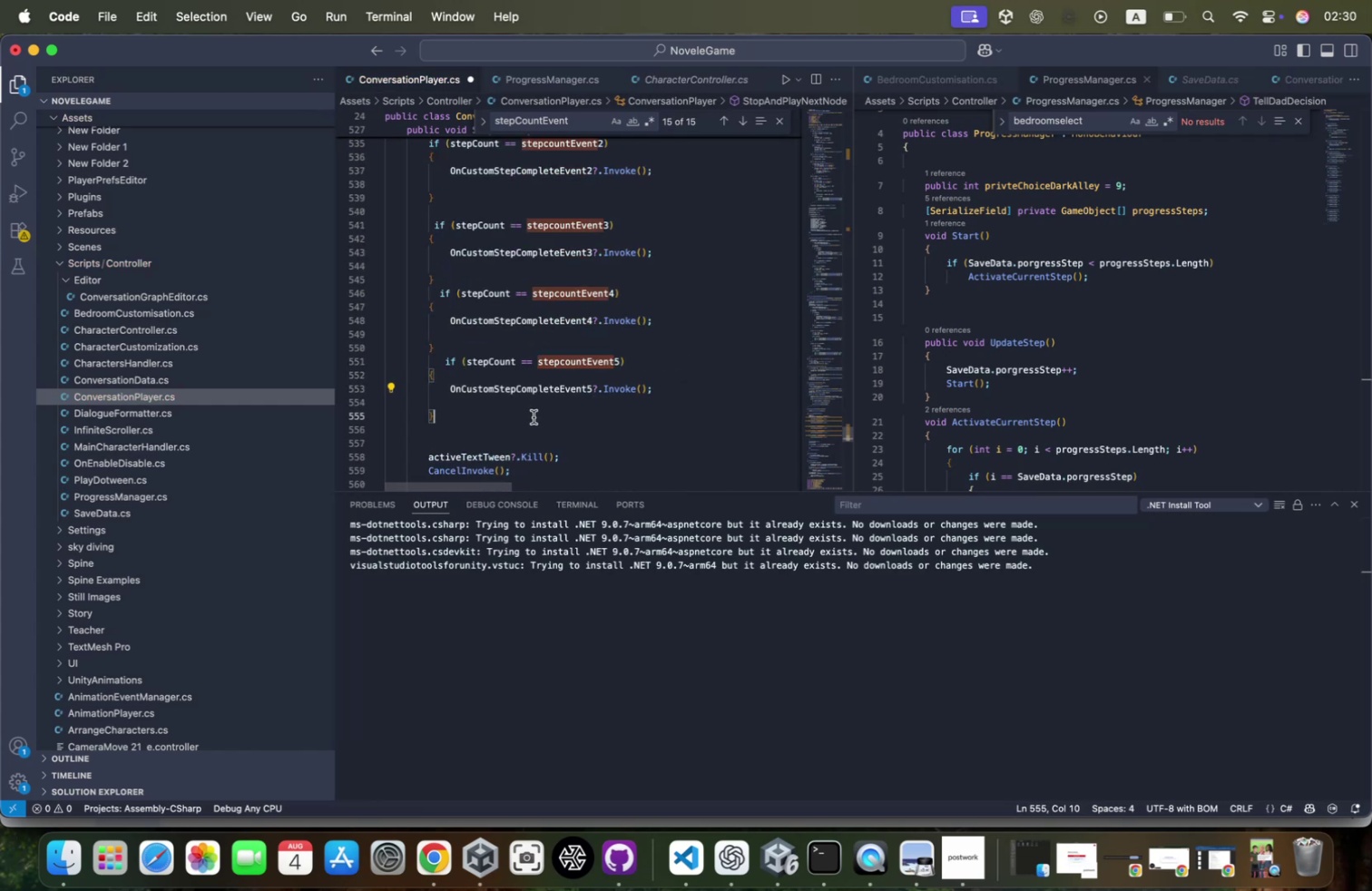 
hold_key(key=ShiftLeft, duration=0.43)
 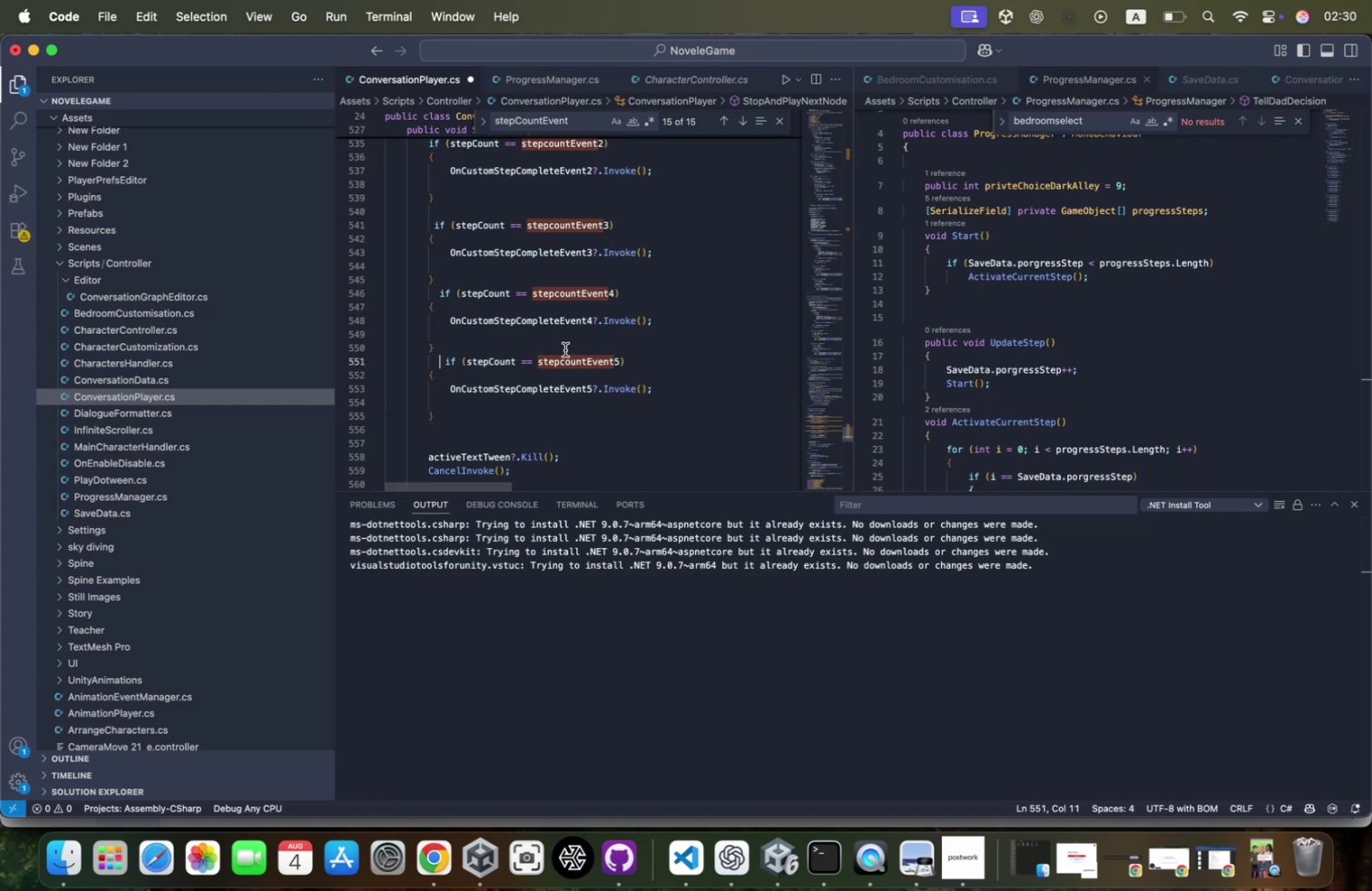 
key(ArrowRight)
 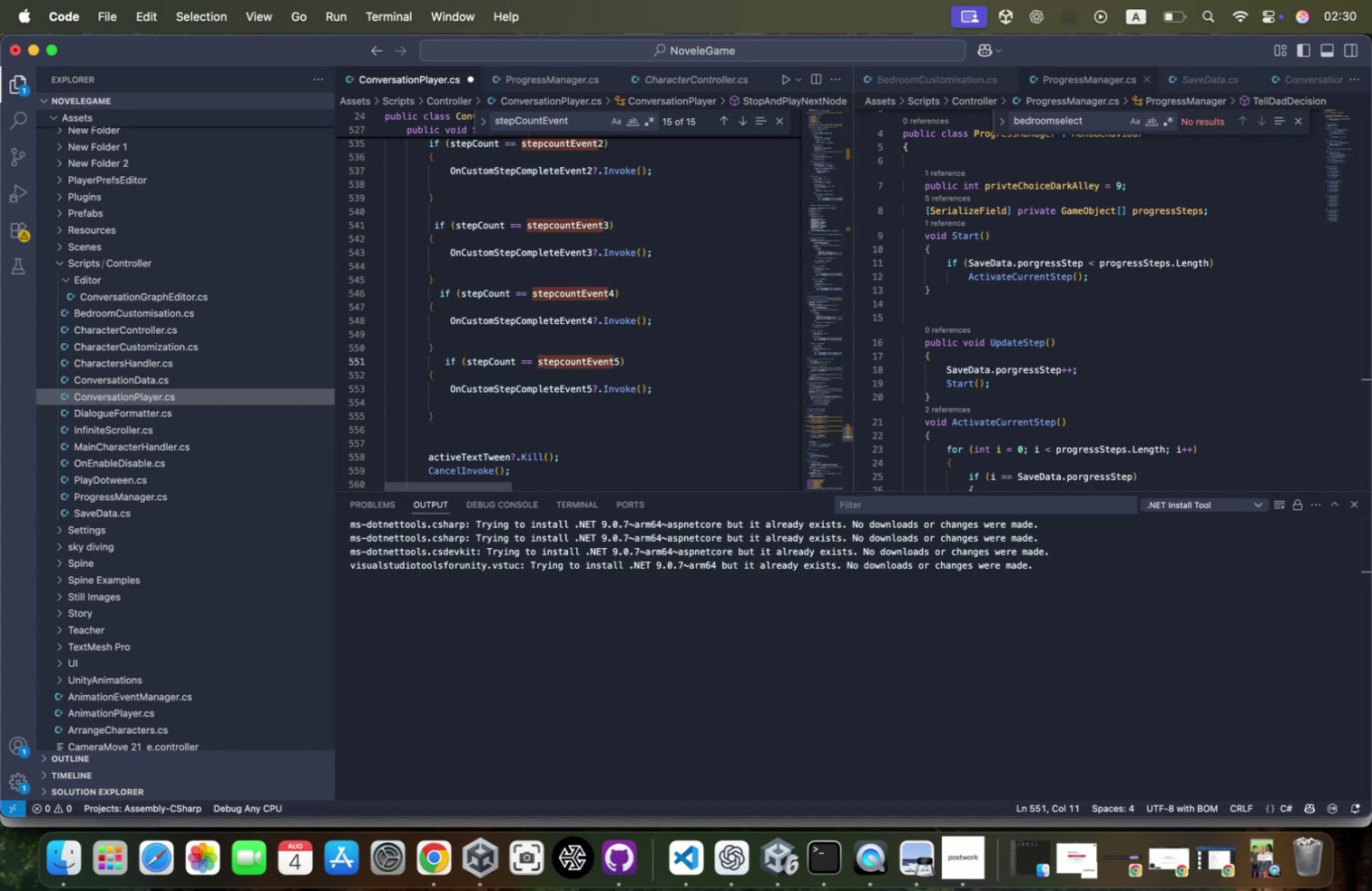 
key(Shift+Tab)
 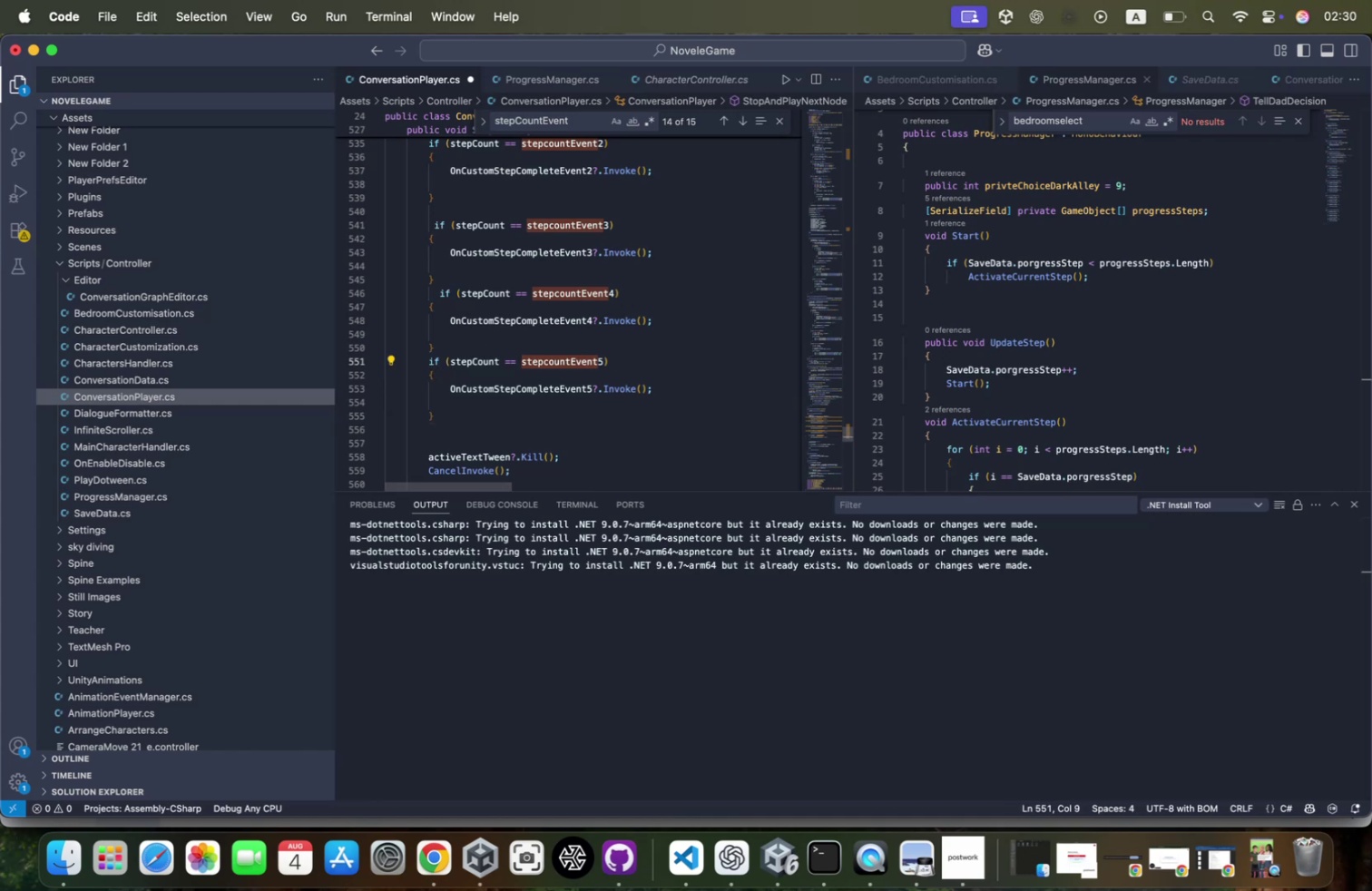 
key(Shift+ShiftRight)
 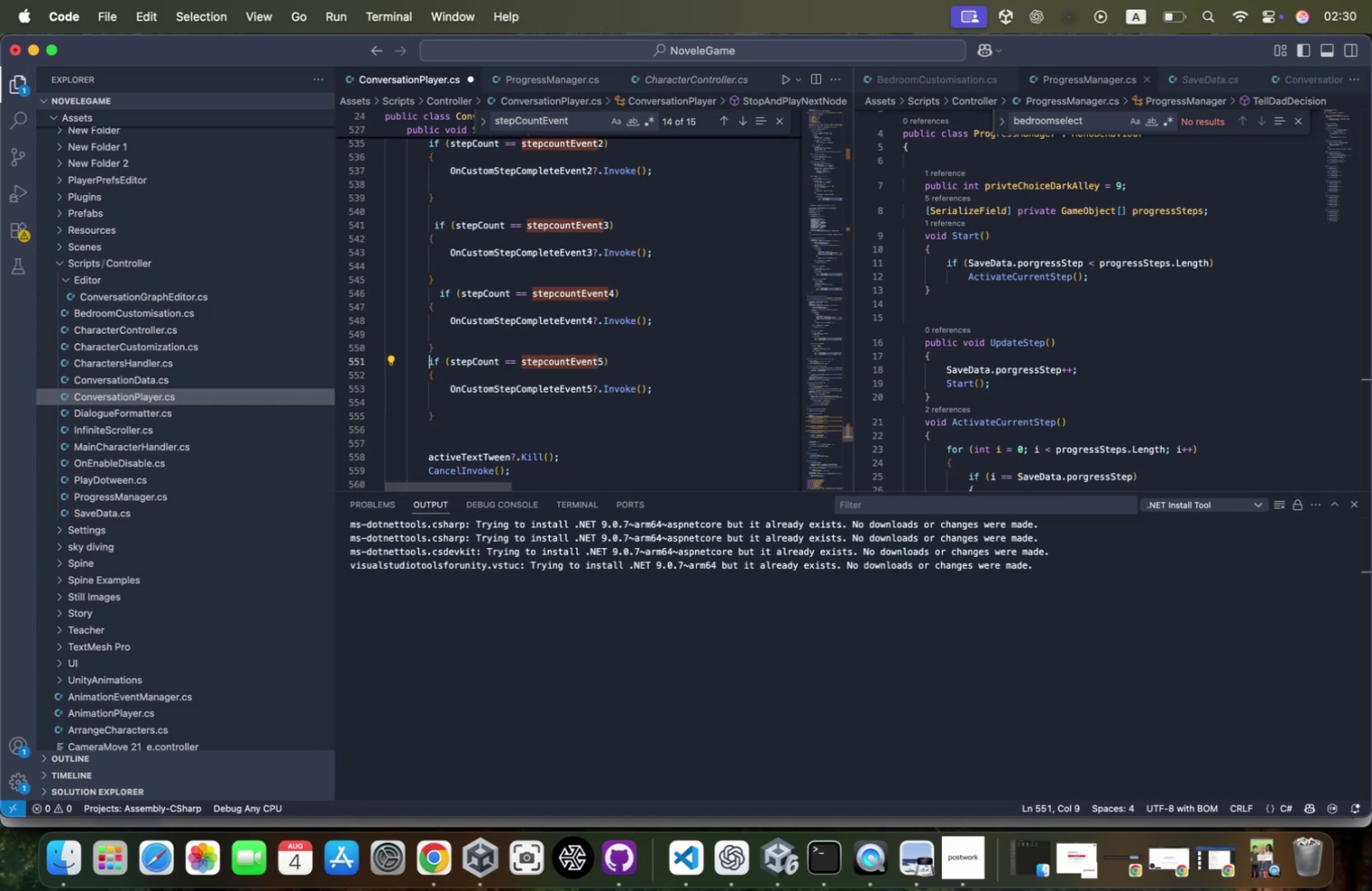 
key(Shift+Enter)
 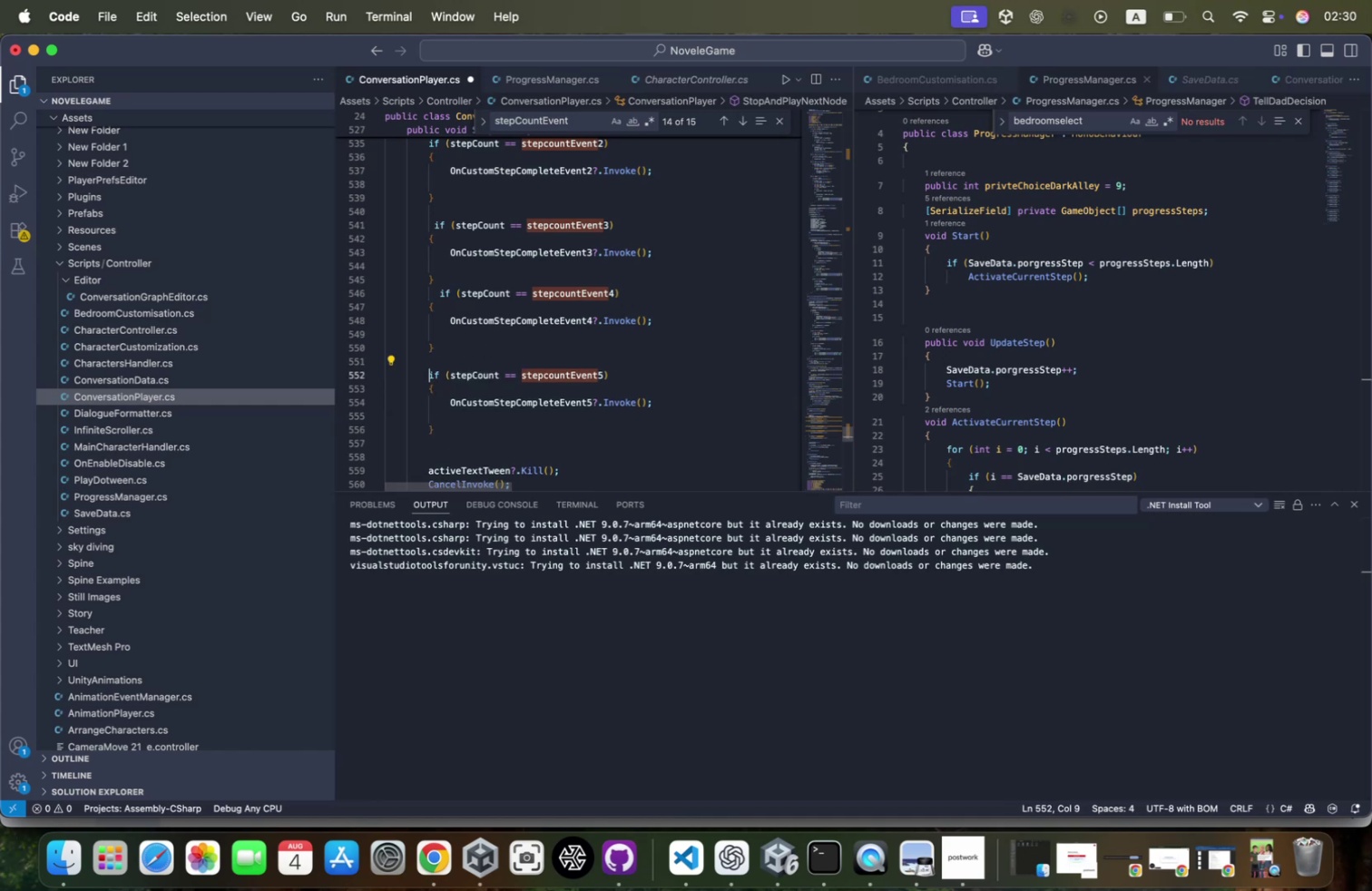 
key(ArrowDown)
 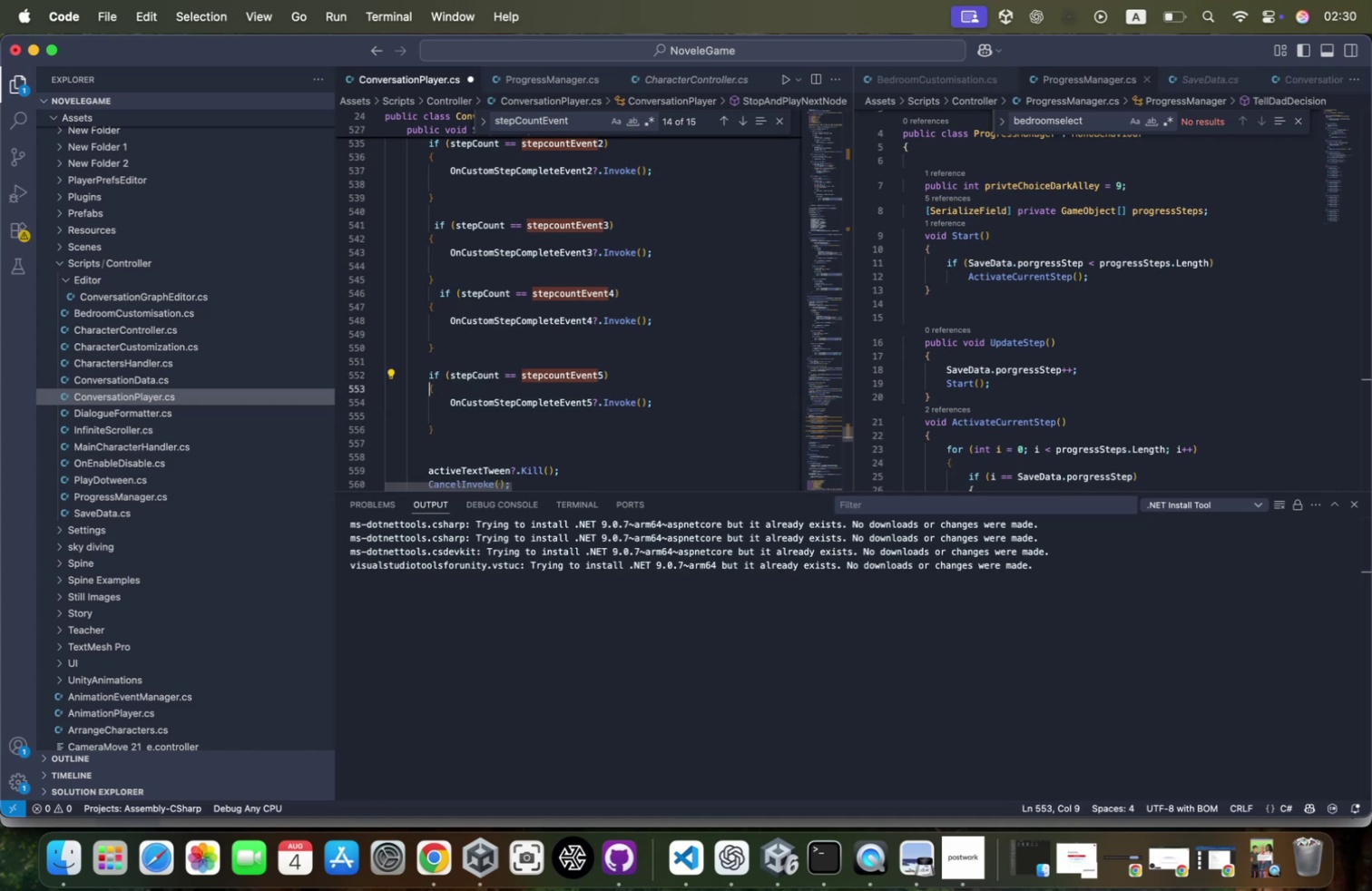 
key(Shift+ShiftLeft)
 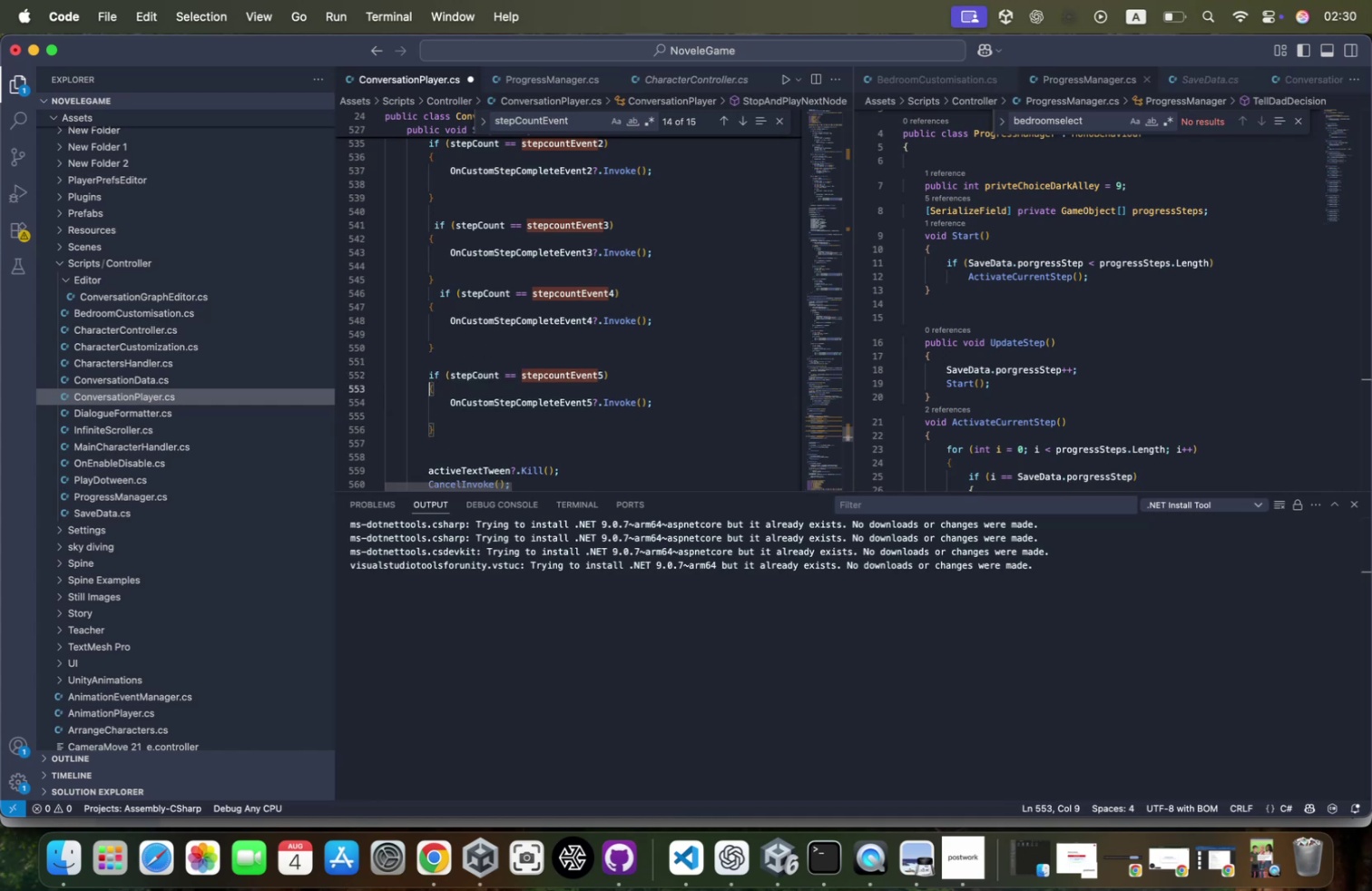 
key(ArrowUp)
 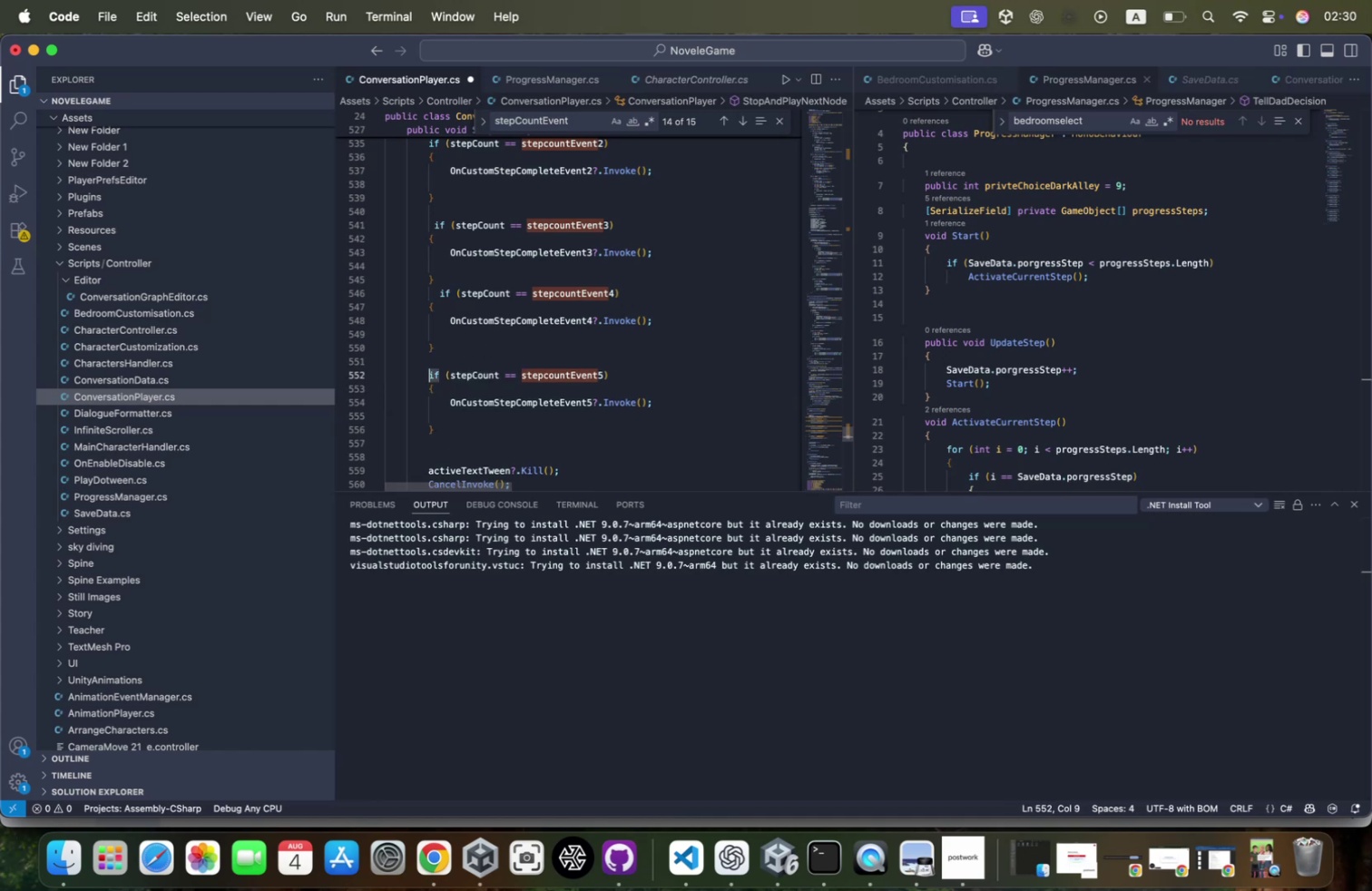 
hold_key(key=CapsLock, duration=0.52)
 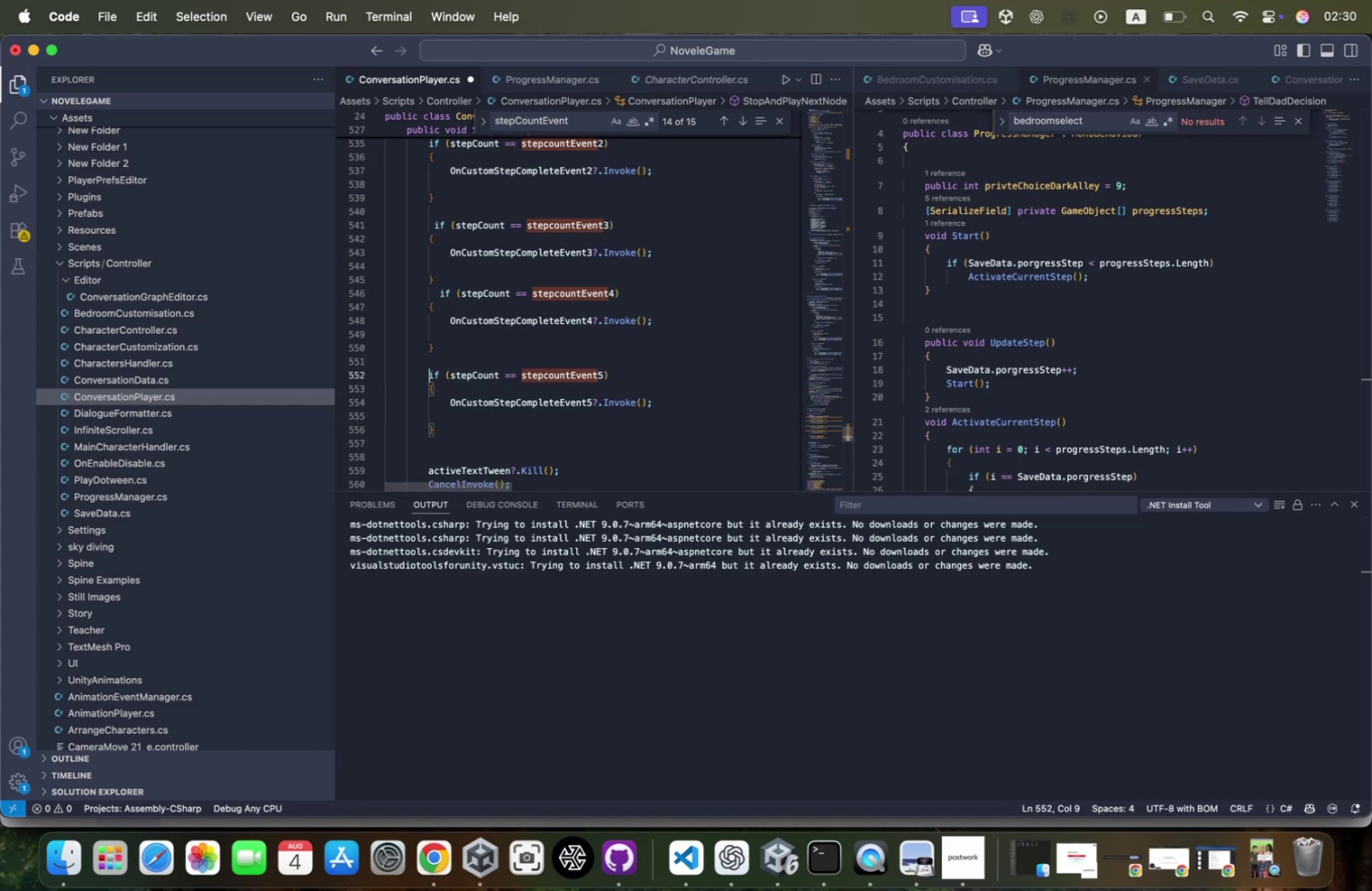 
key(ArrowDown)
 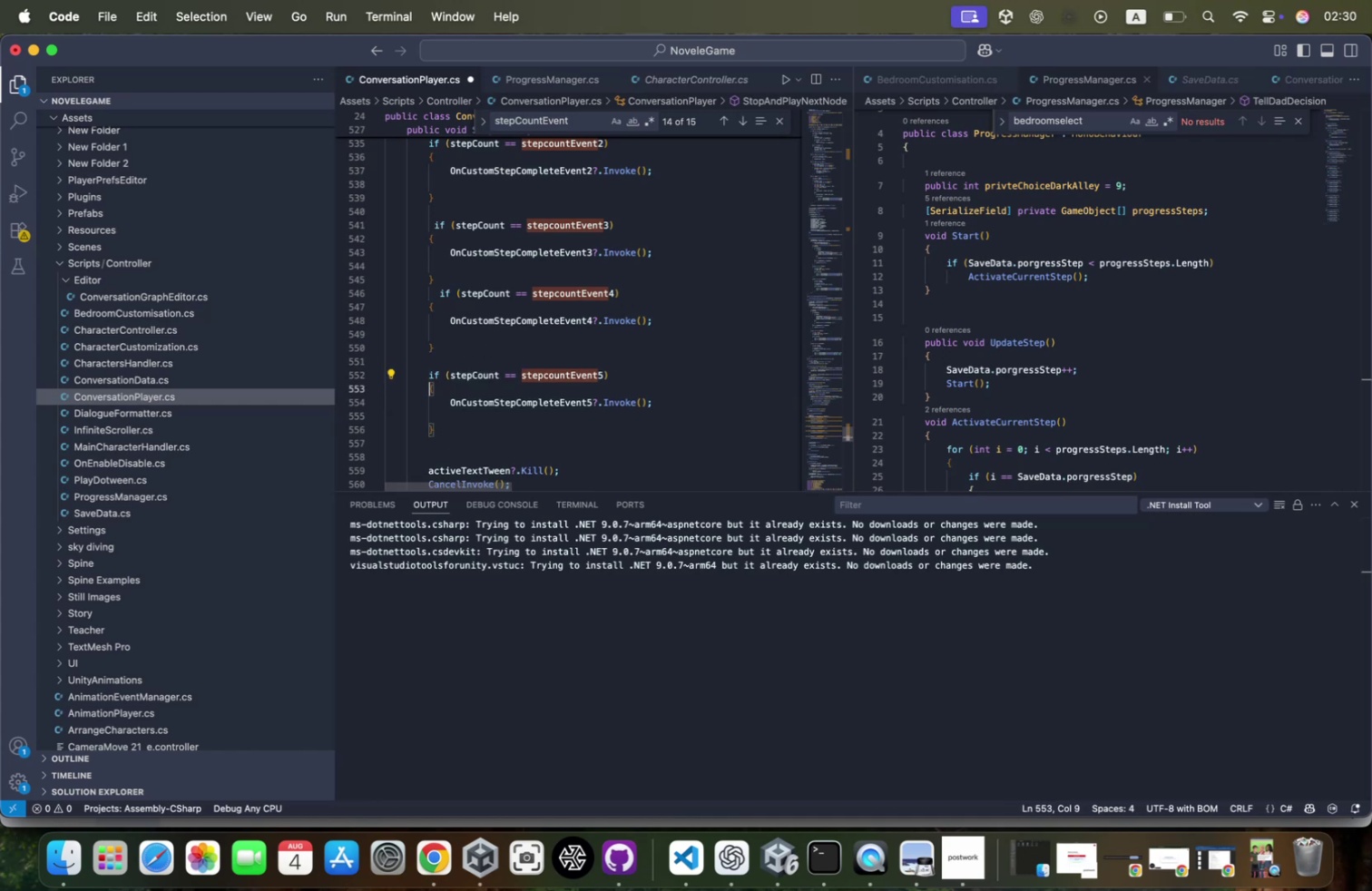 
key(ArrowDown)
 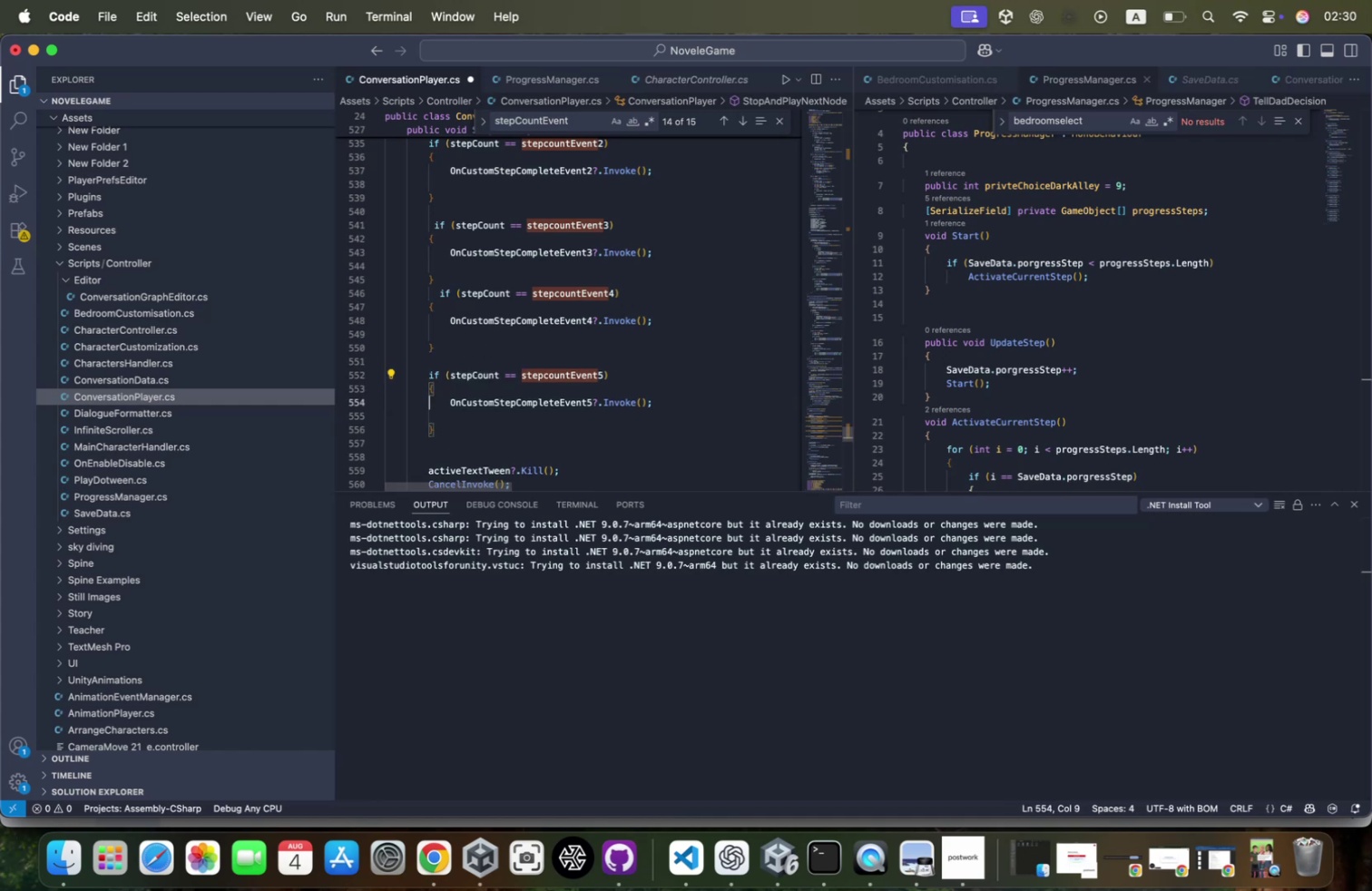 
key(ArrowDown)
 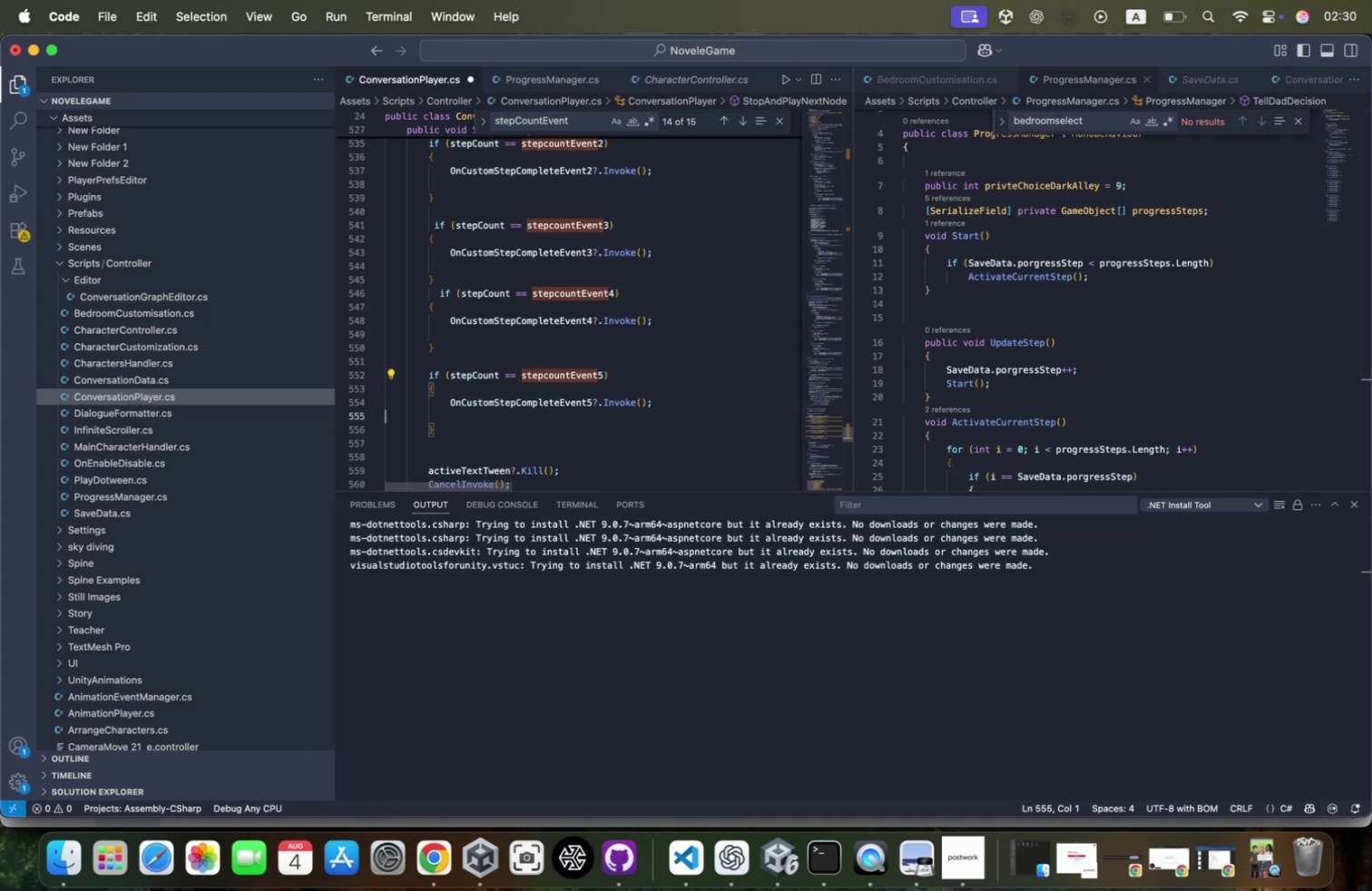 
key(ArrowUp)
 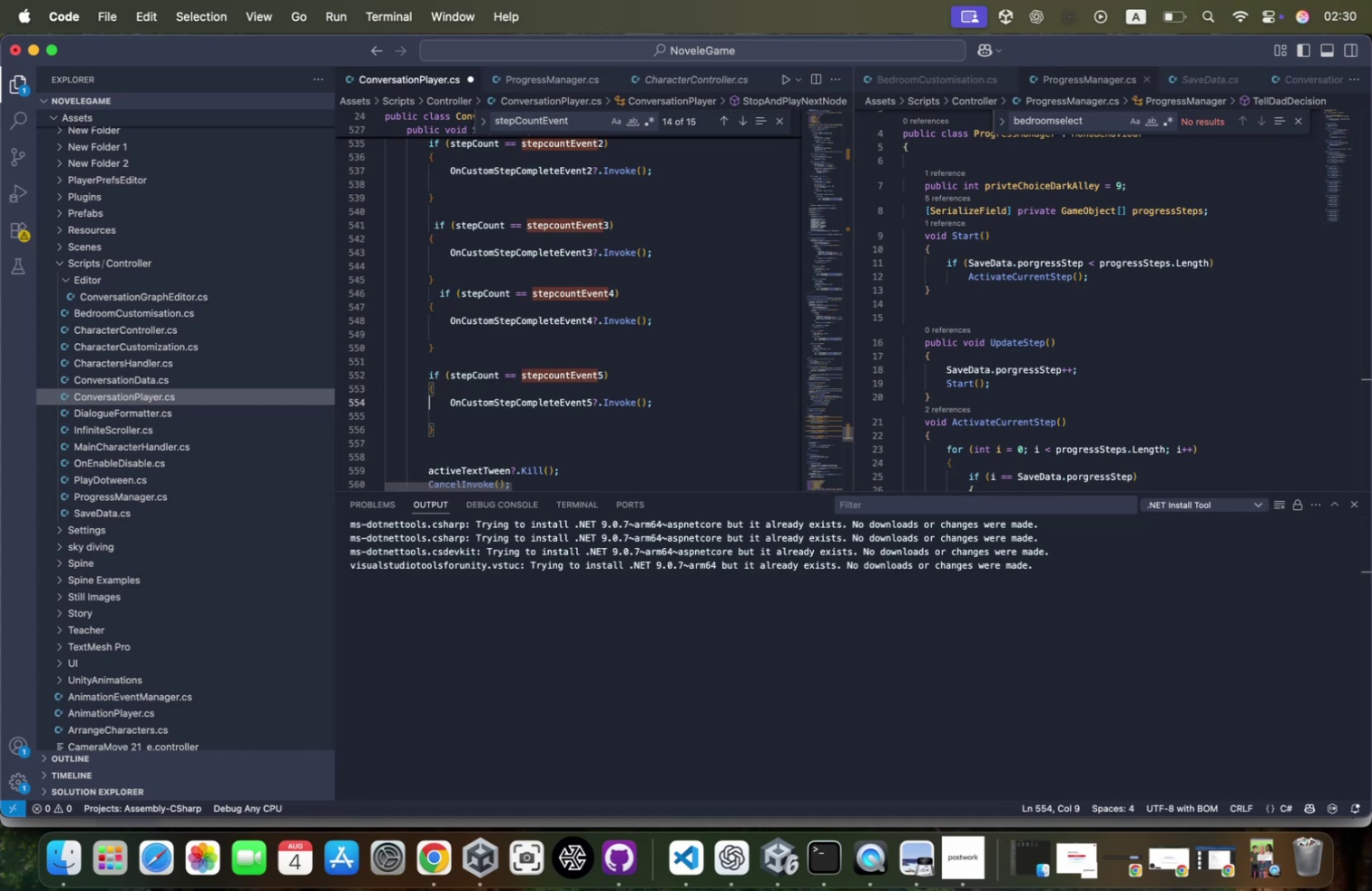 
key(ArrowUp)
 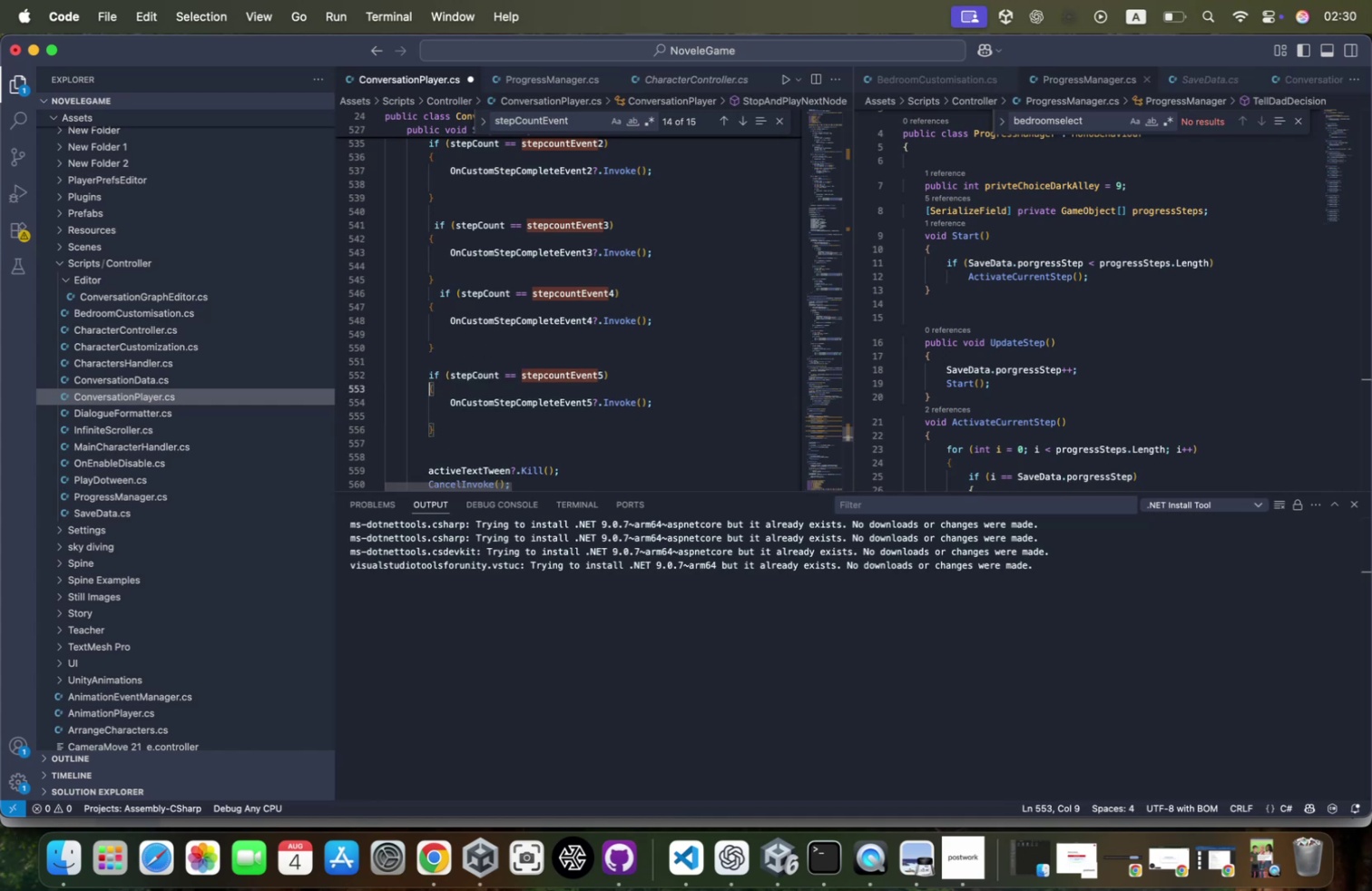 
key(ArrowUp)
 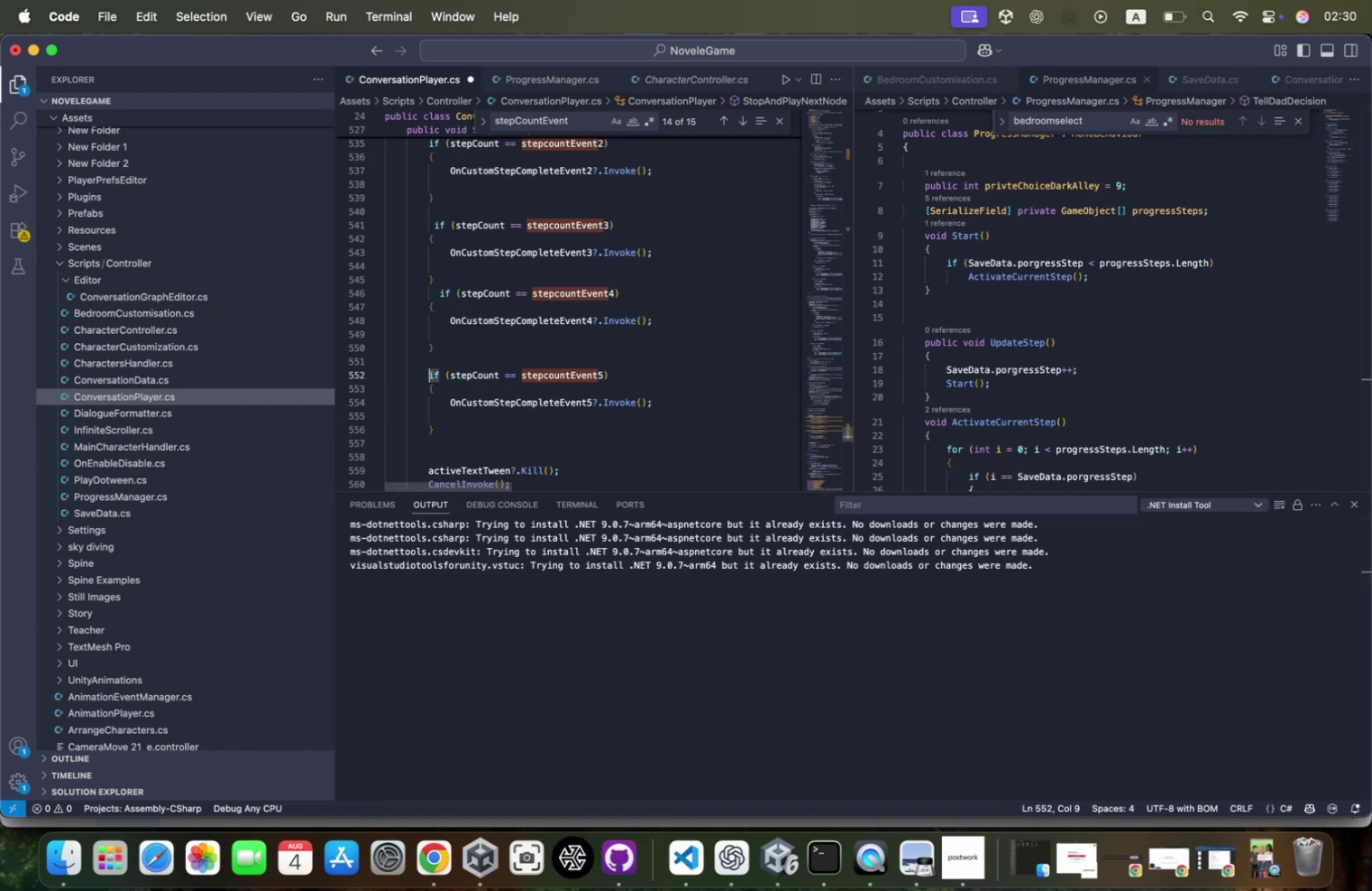 
key(Shift+ArrowDown)
 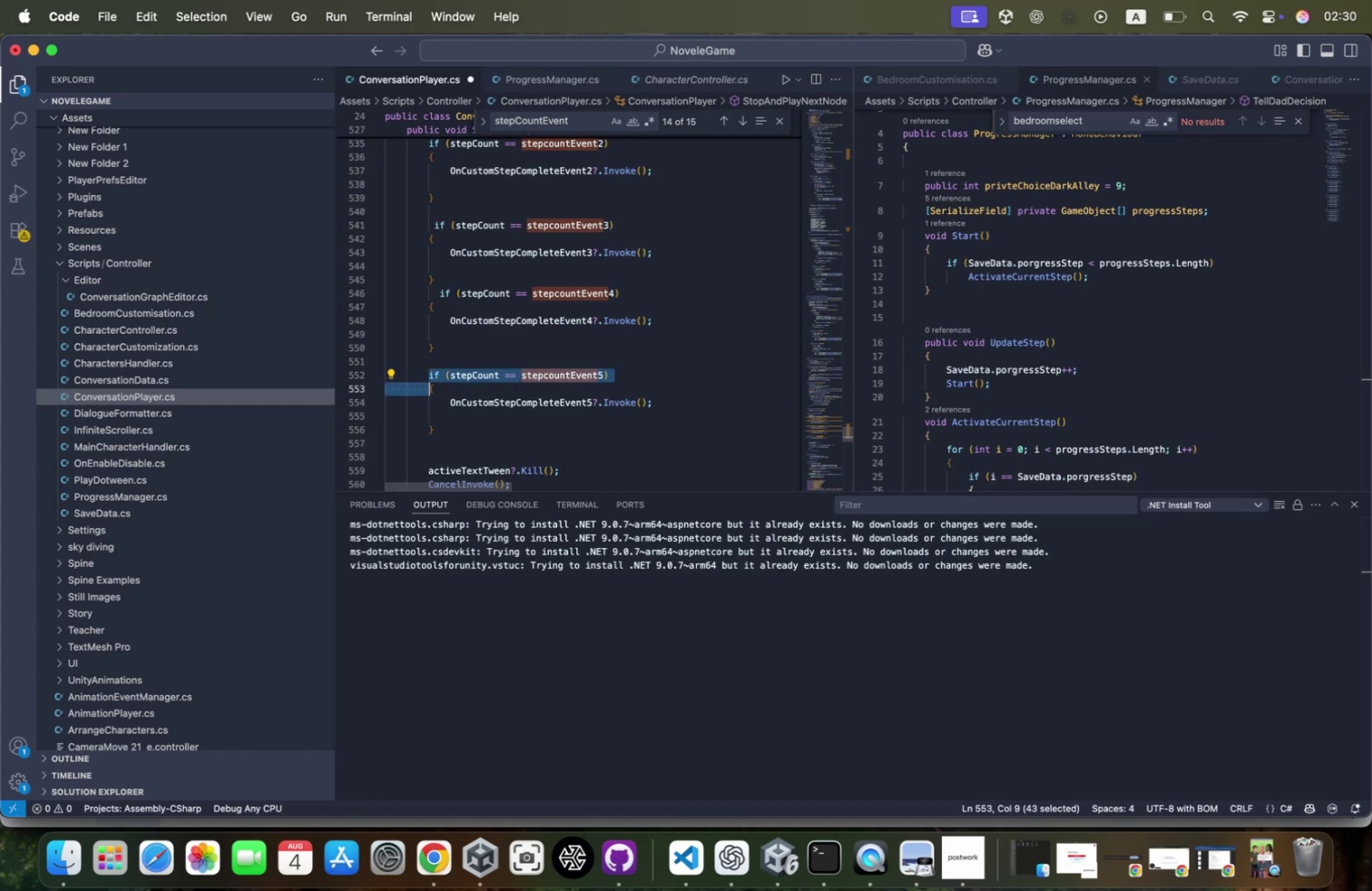 
key(Shift+ArrowDown)
 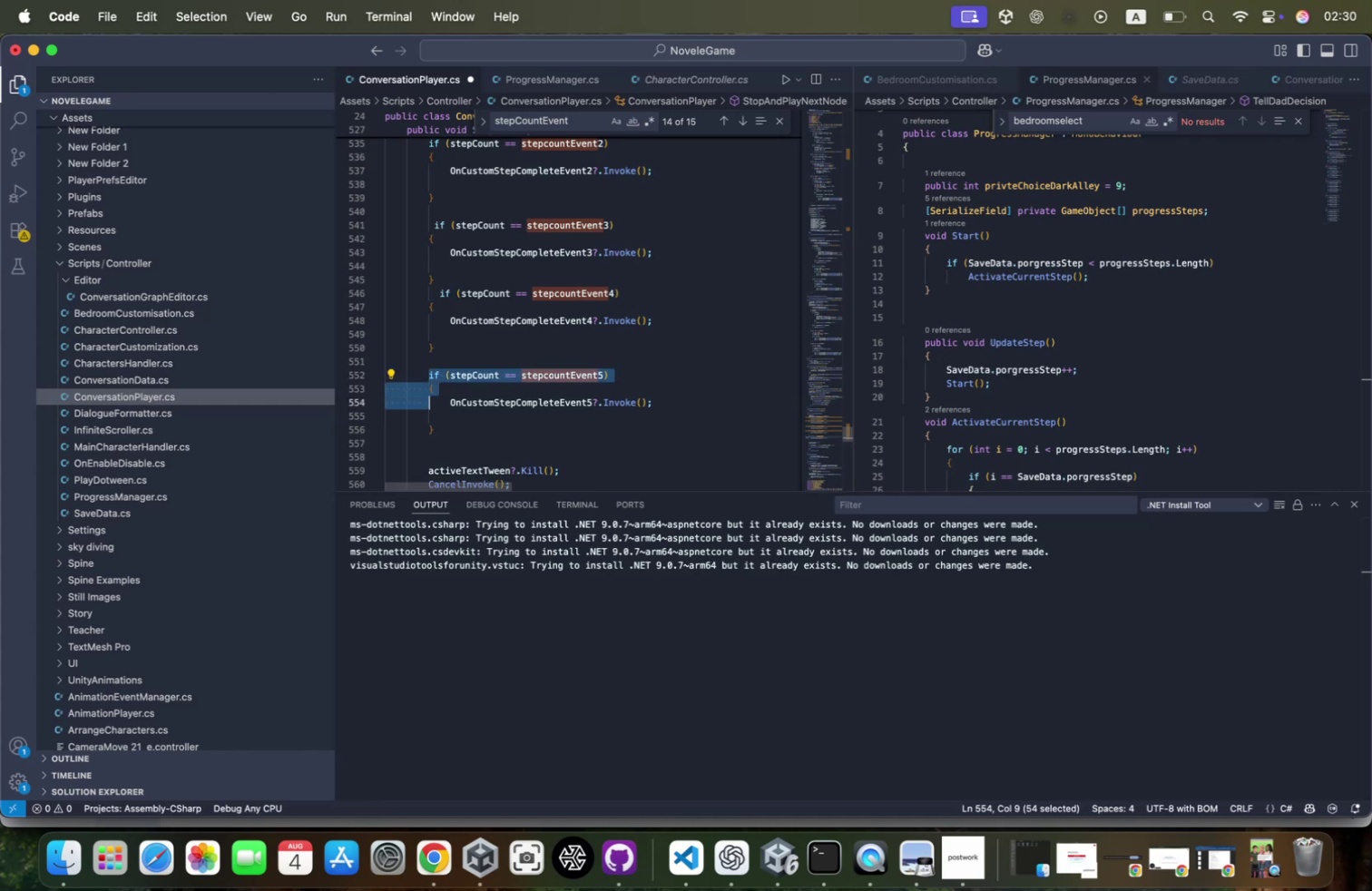 
key(Shift+ArrowDown)
 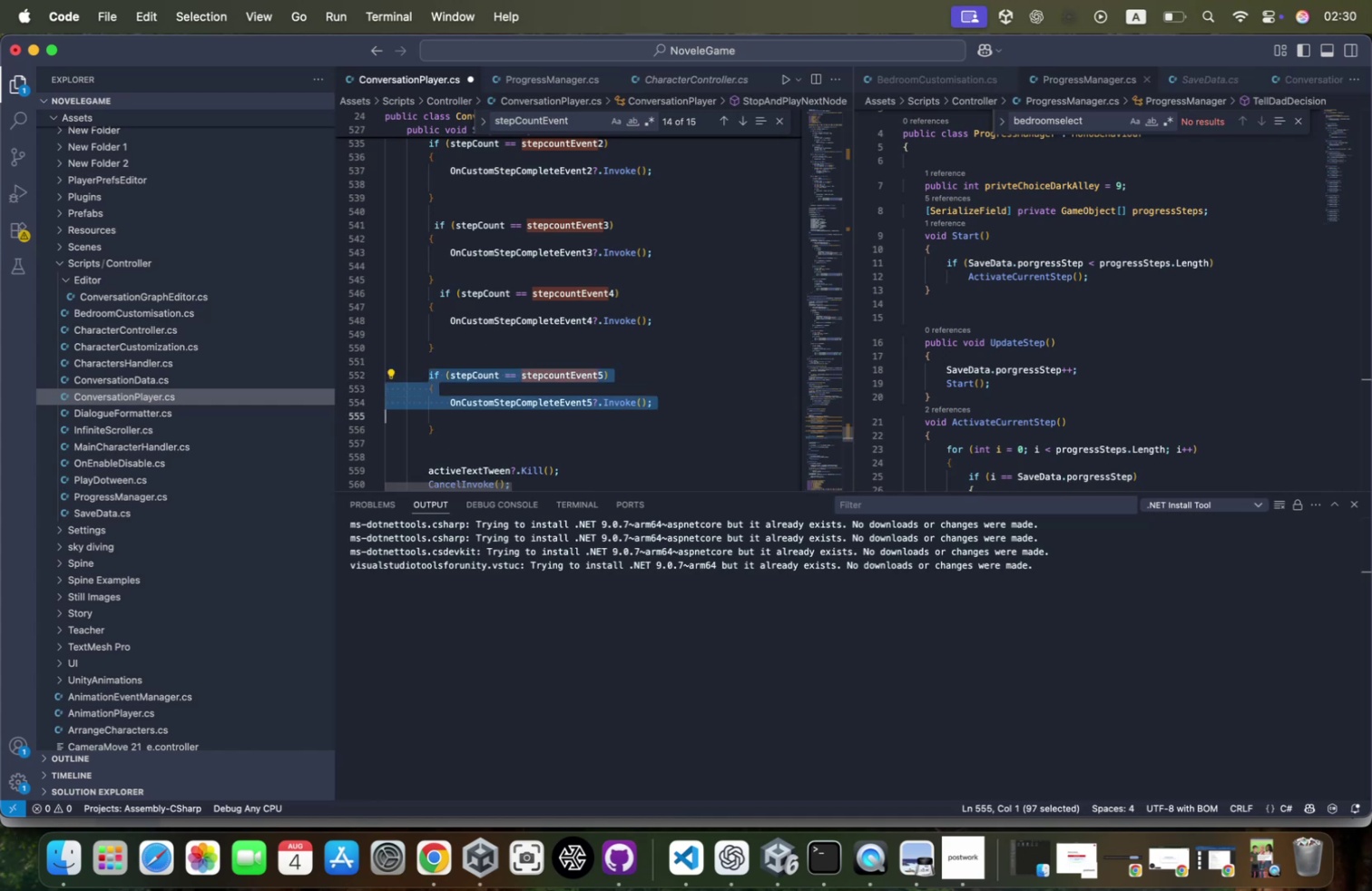 
key(Shift+ArrowDown)
 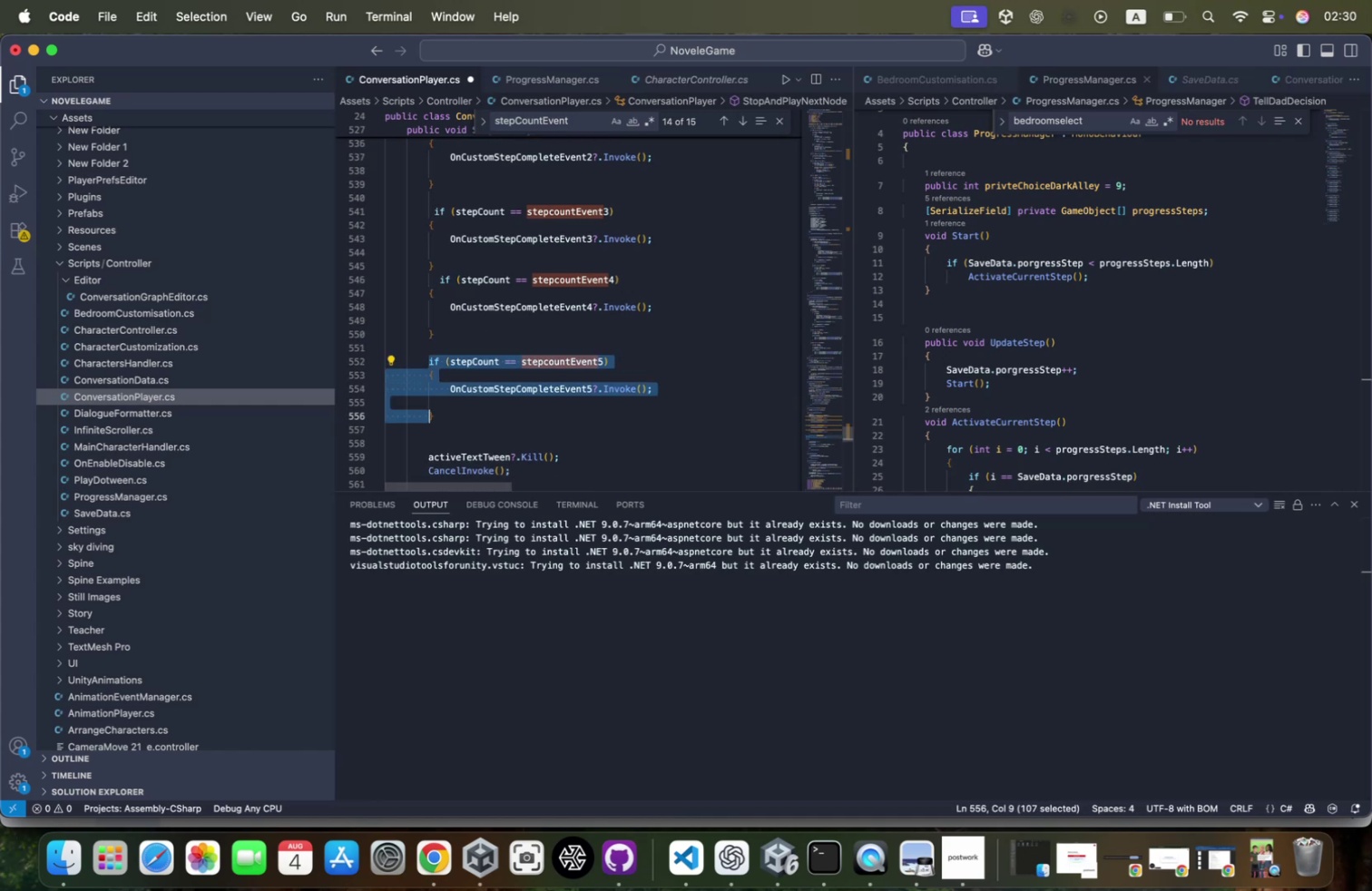 
key(Meta+CommandLeft)
 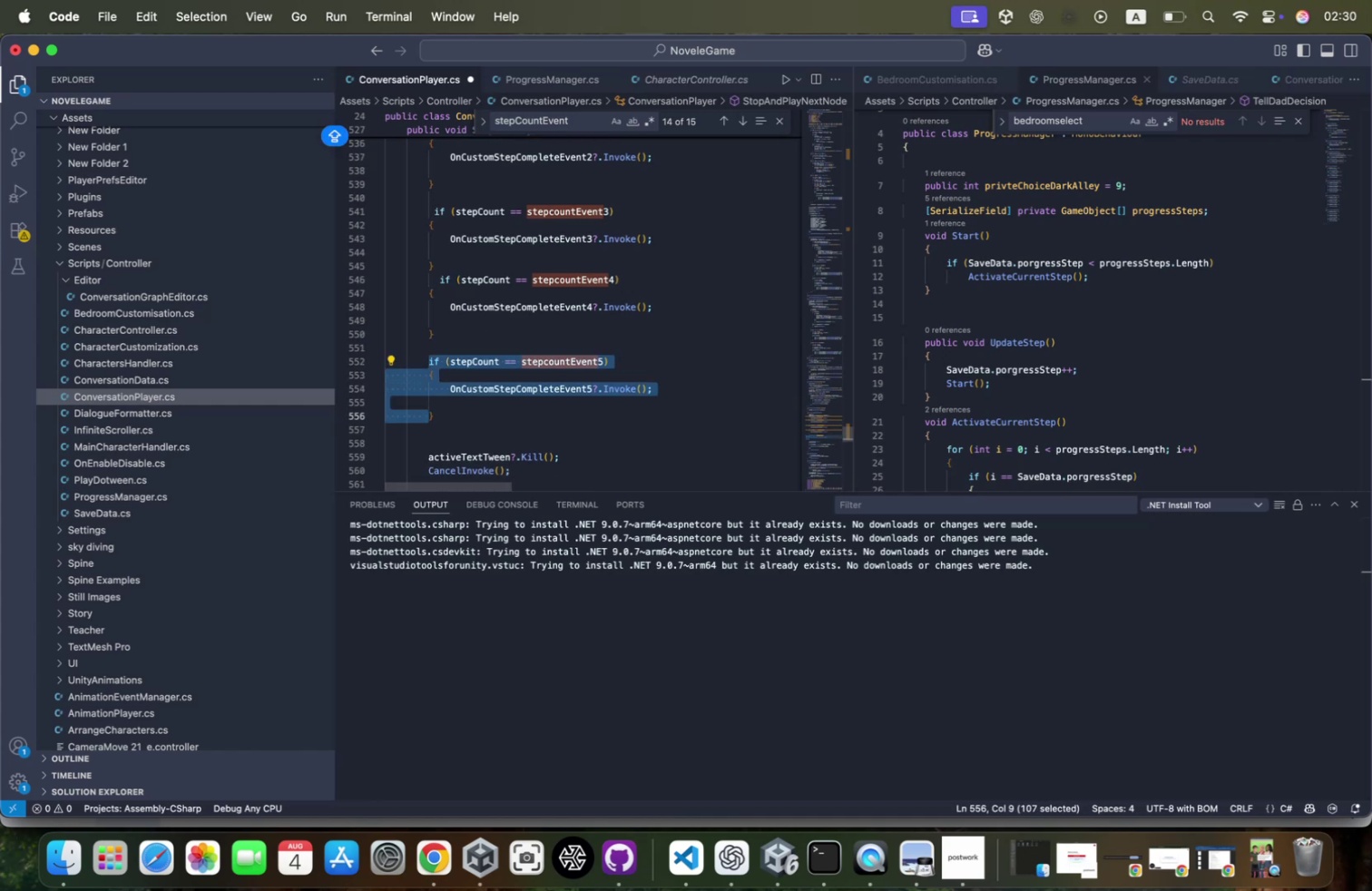 
key(ArrowRight)
 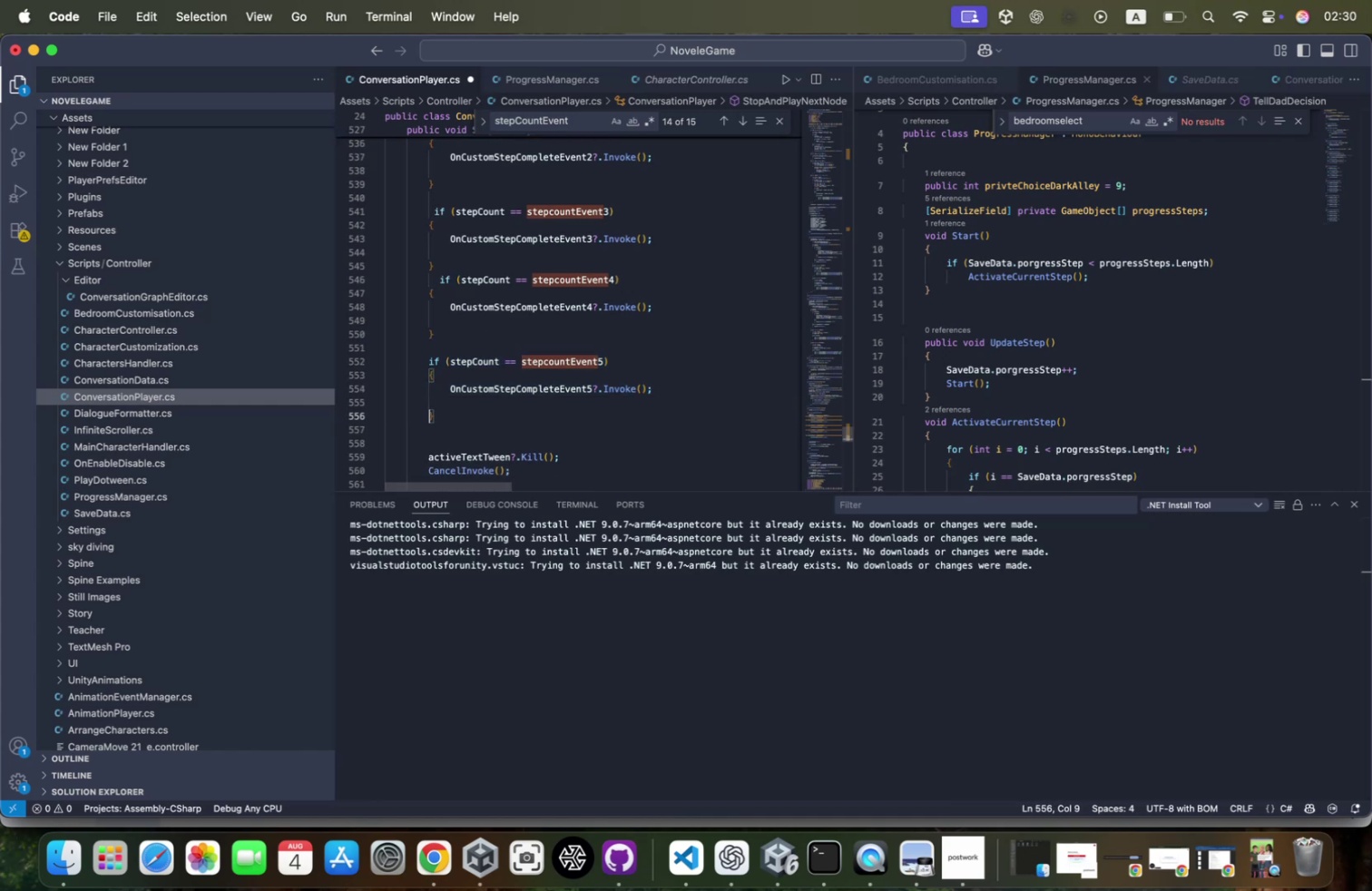 
key(ArrowRight)
 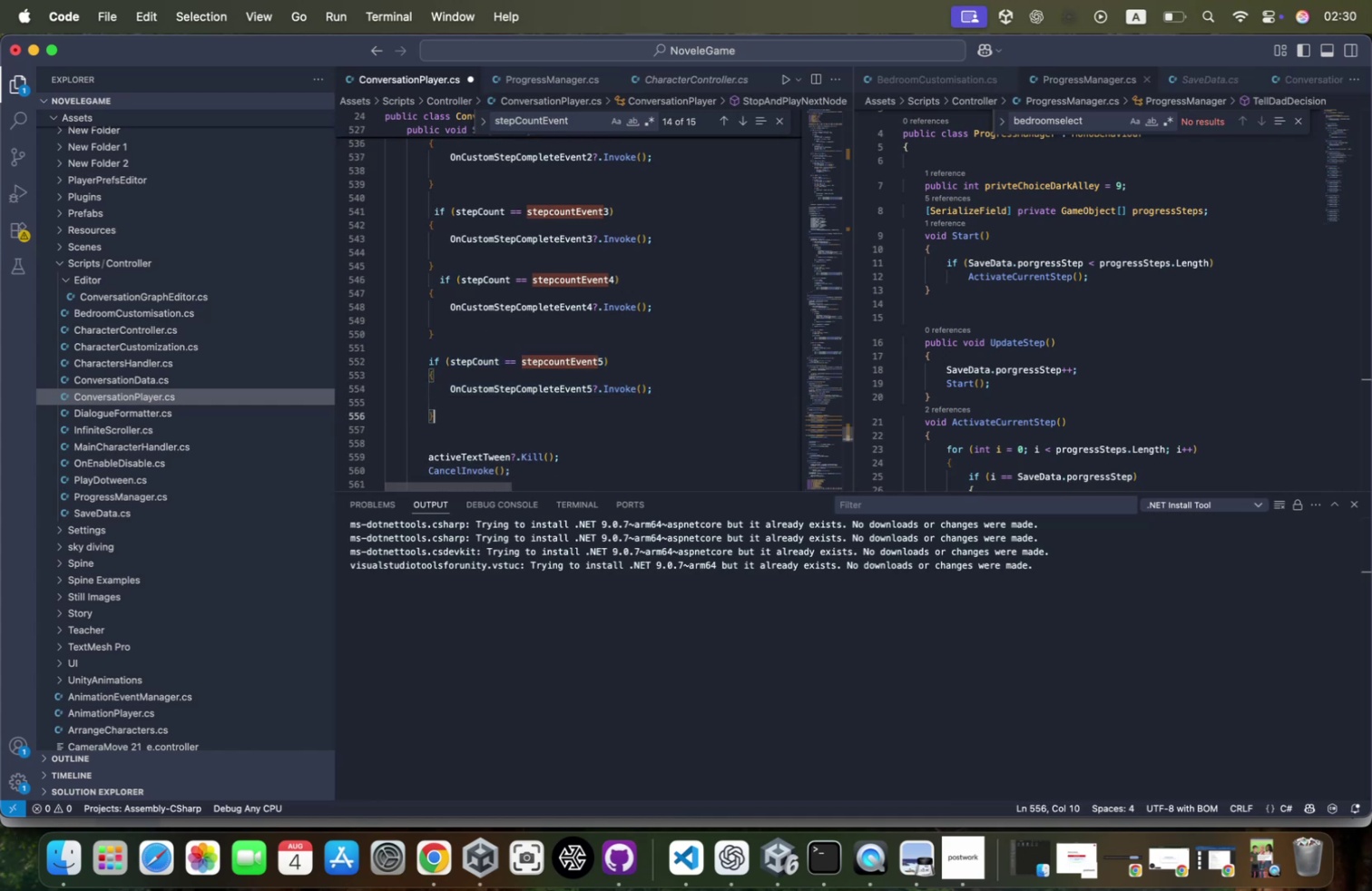 
key(Shift+ArrowUp)
 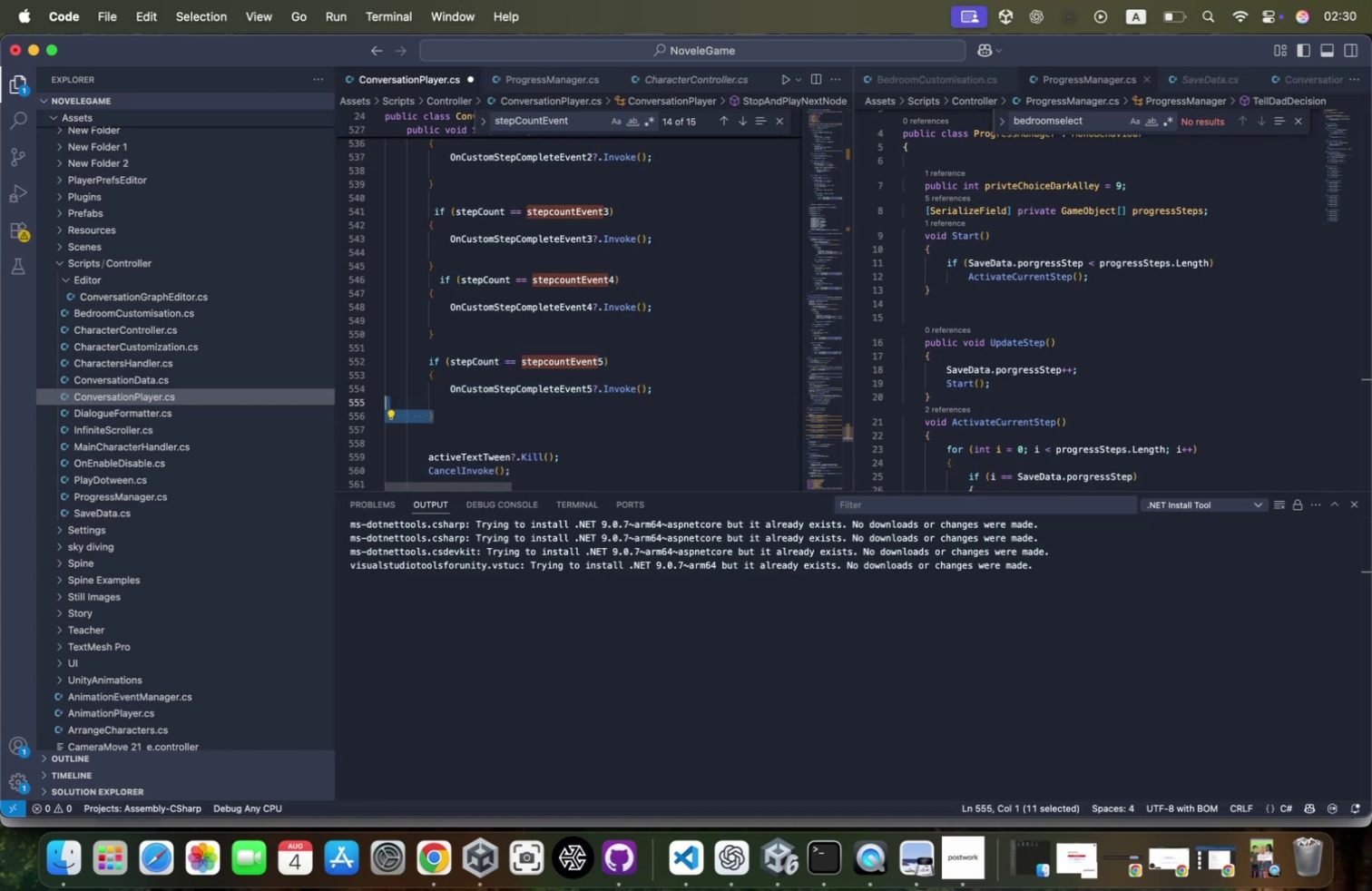 
key(Shift+ArrowUp)
 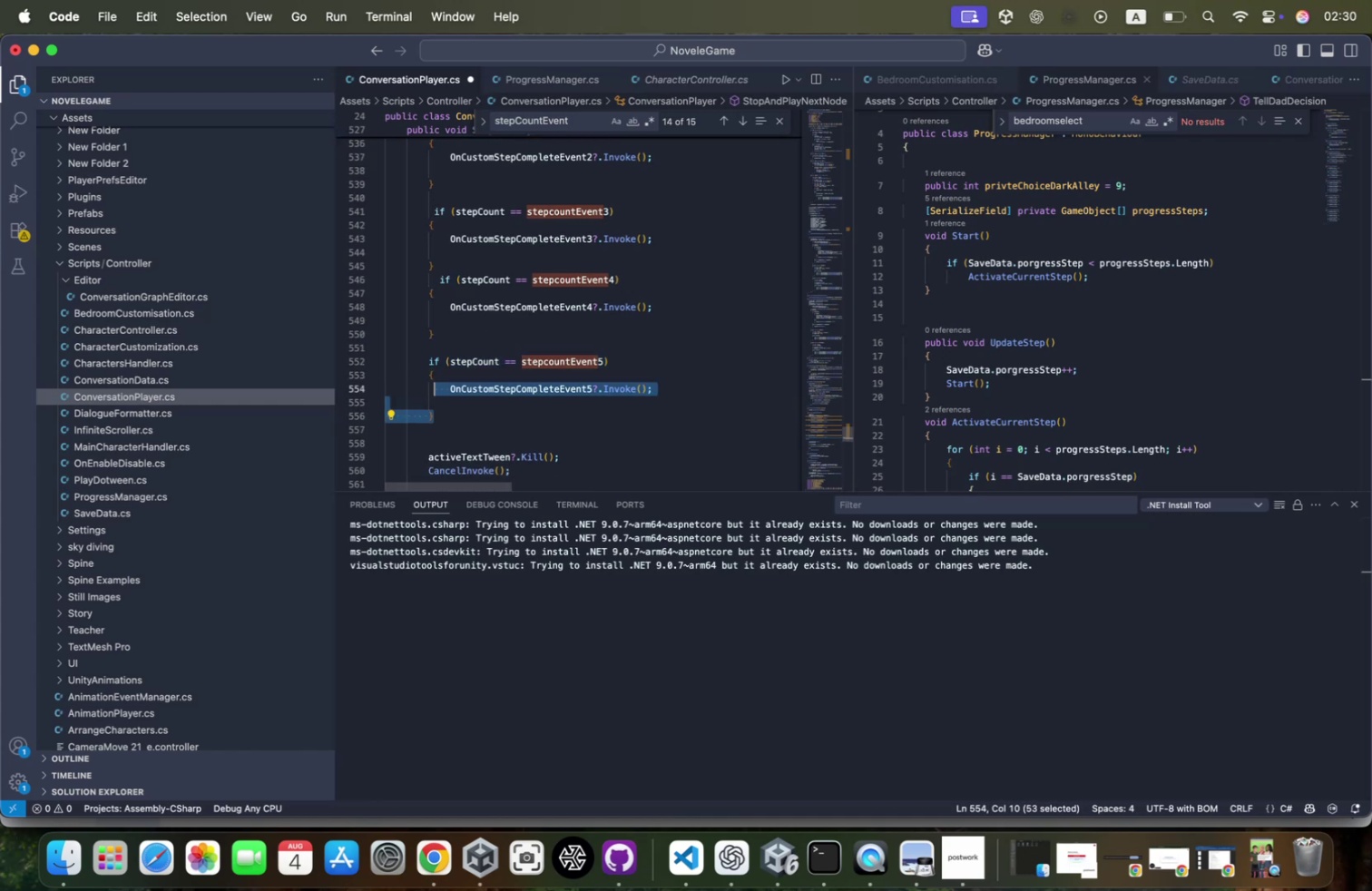 
key(Shift+ArrowUp)
 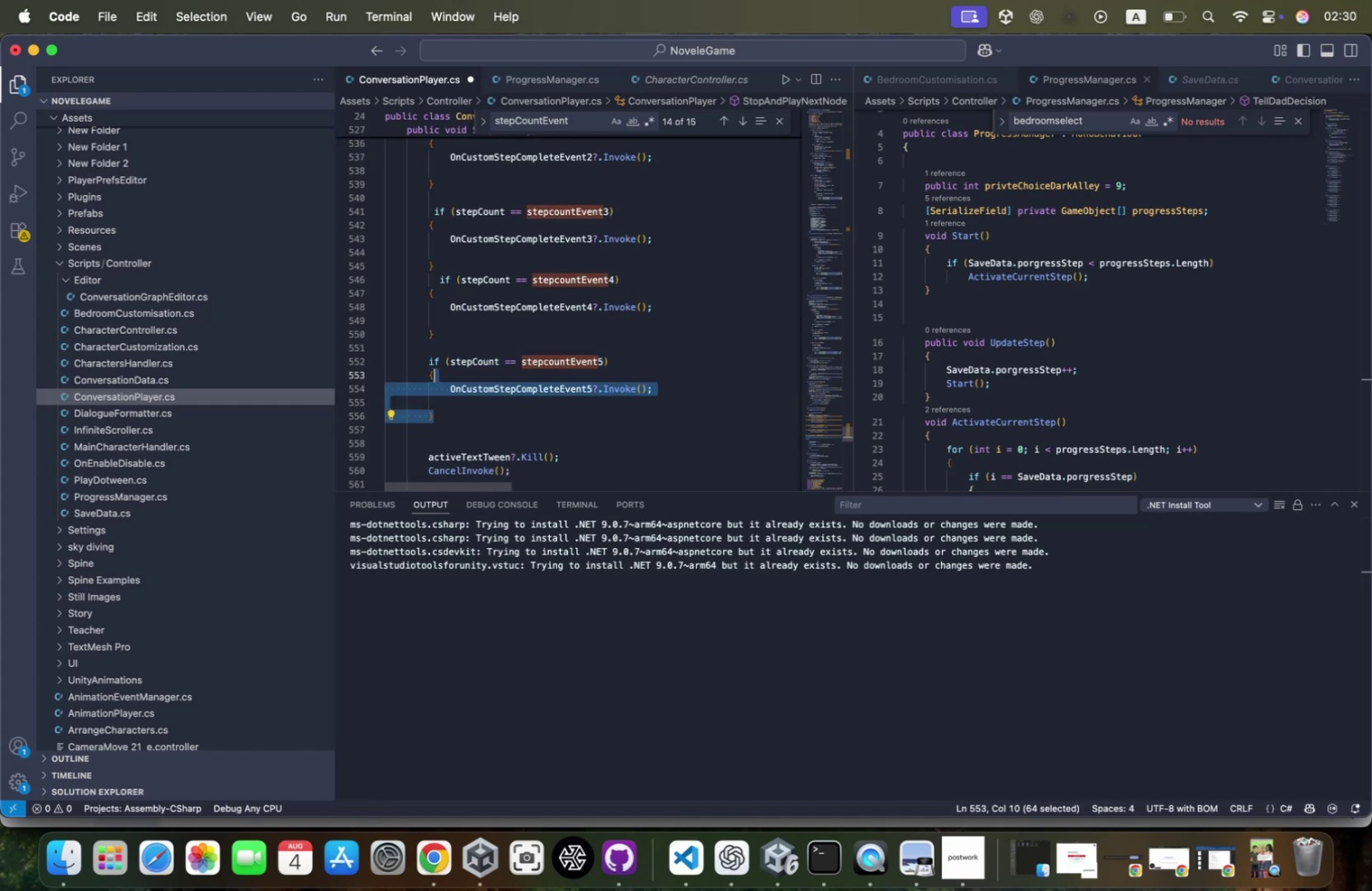 
key(Shift+ArrowUp)
 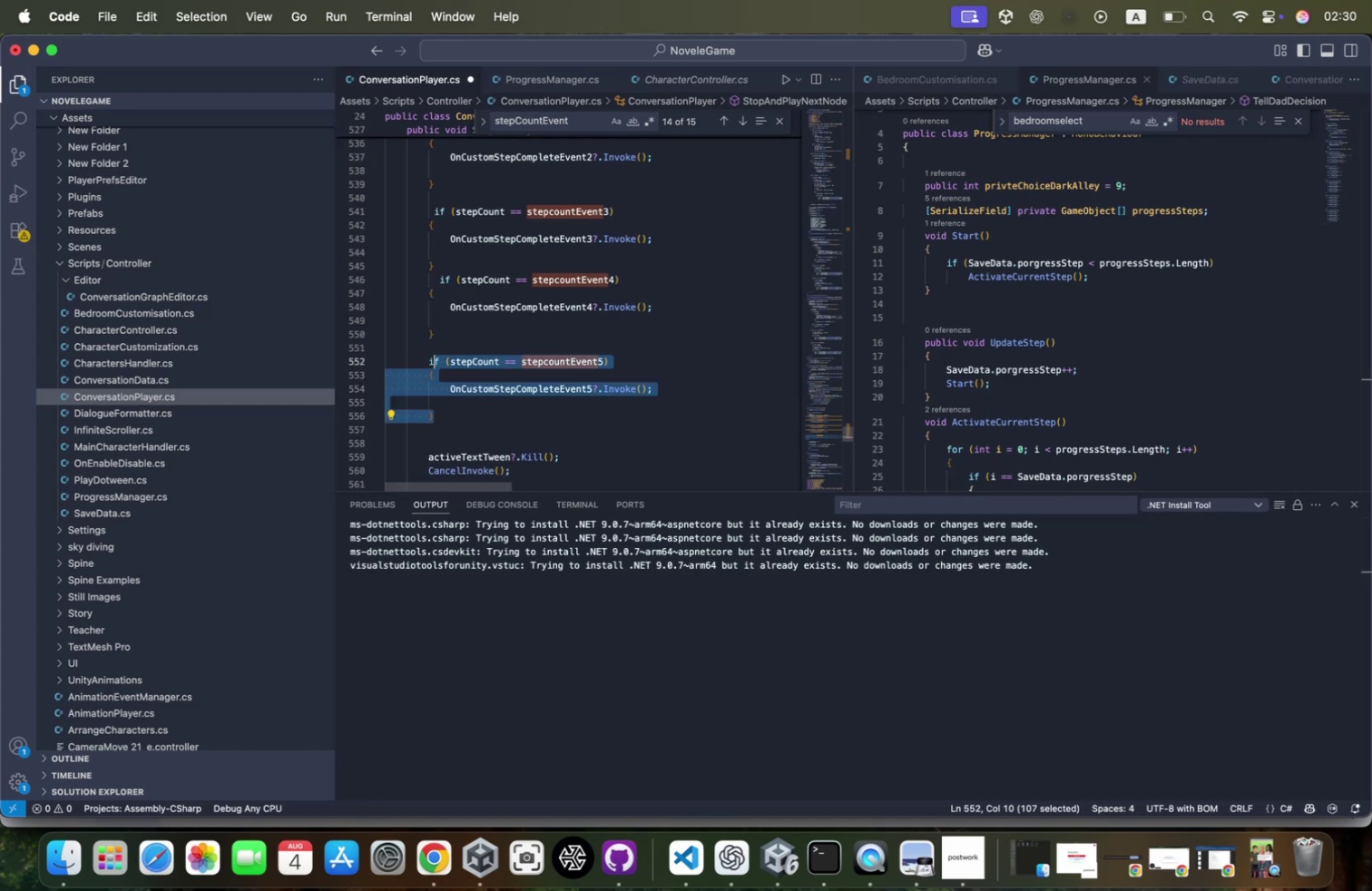 
key(Shift+ArrowUp)
 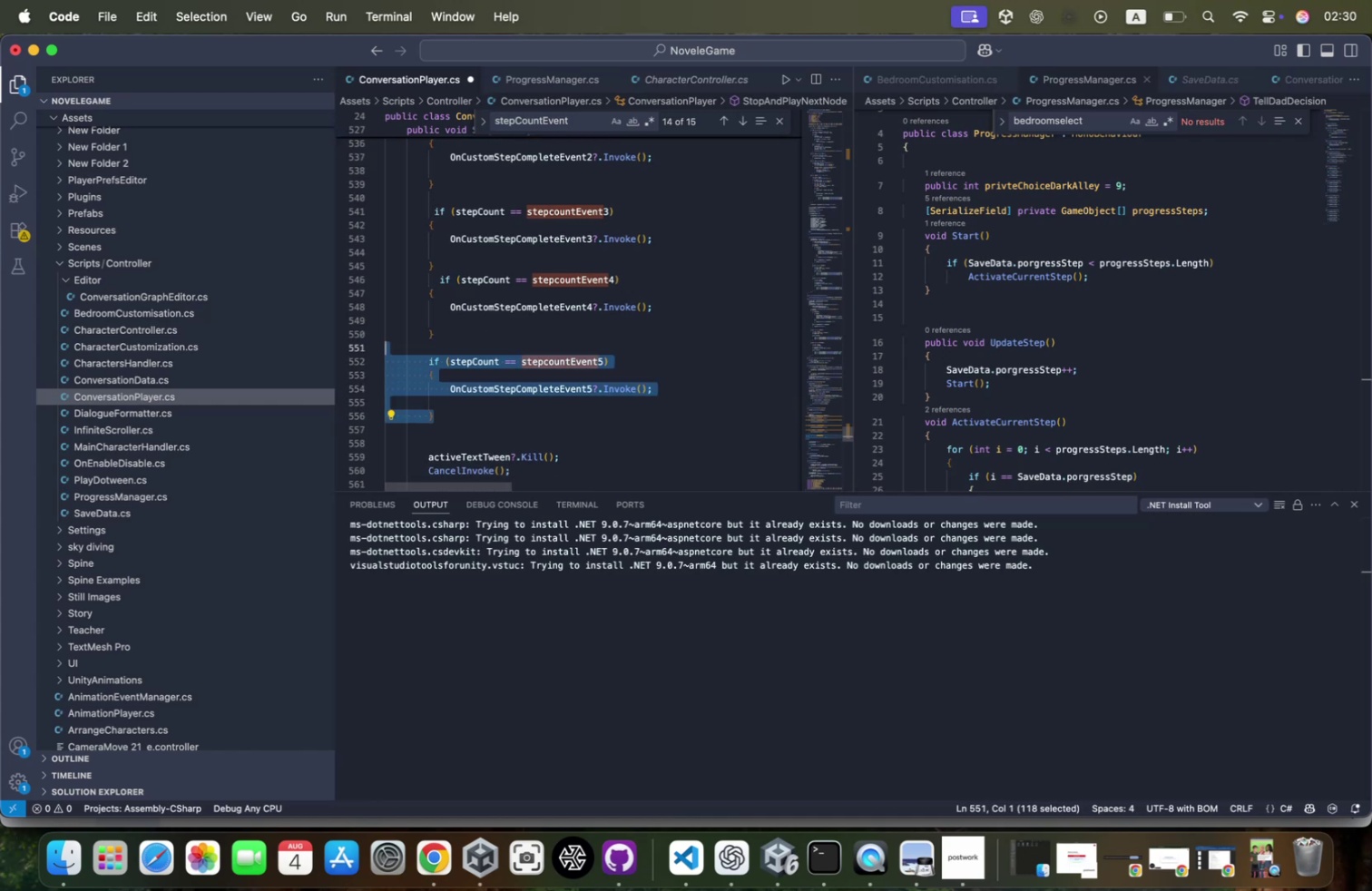 
key(Shift+ArrowLeft)
 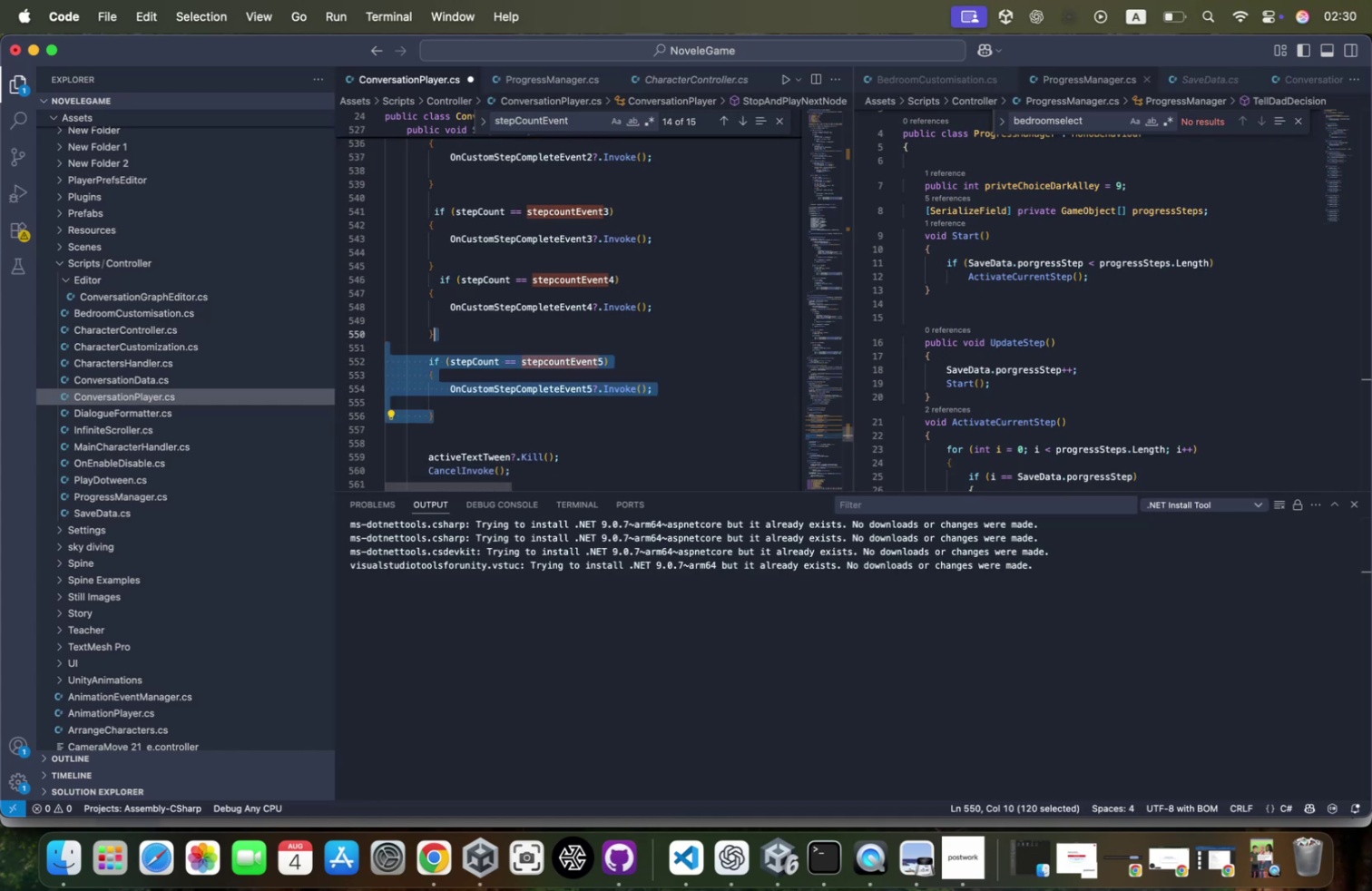 
key(Shift+ArrowDown)
 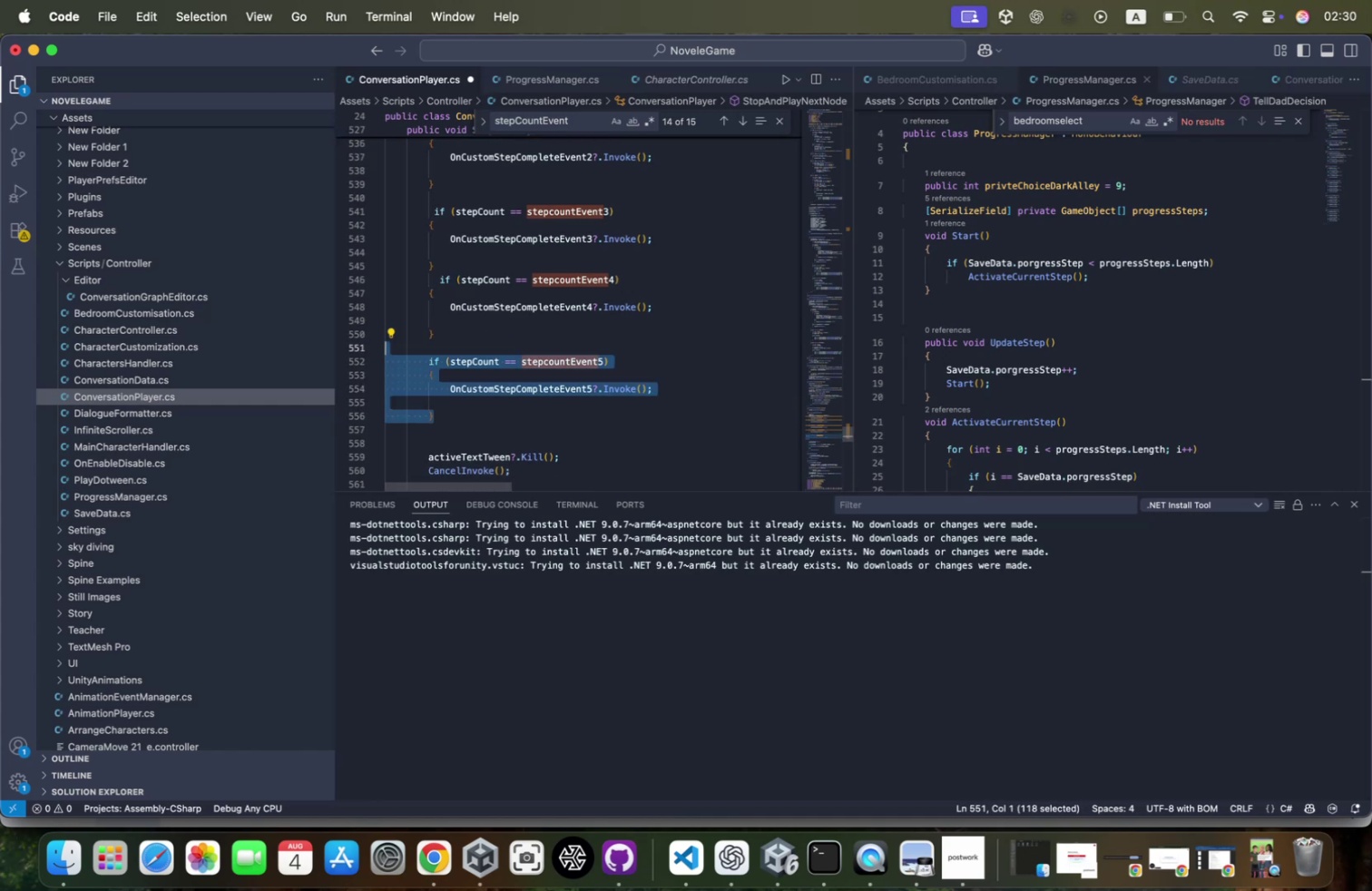 
key(Shift+ArrowLeft)
 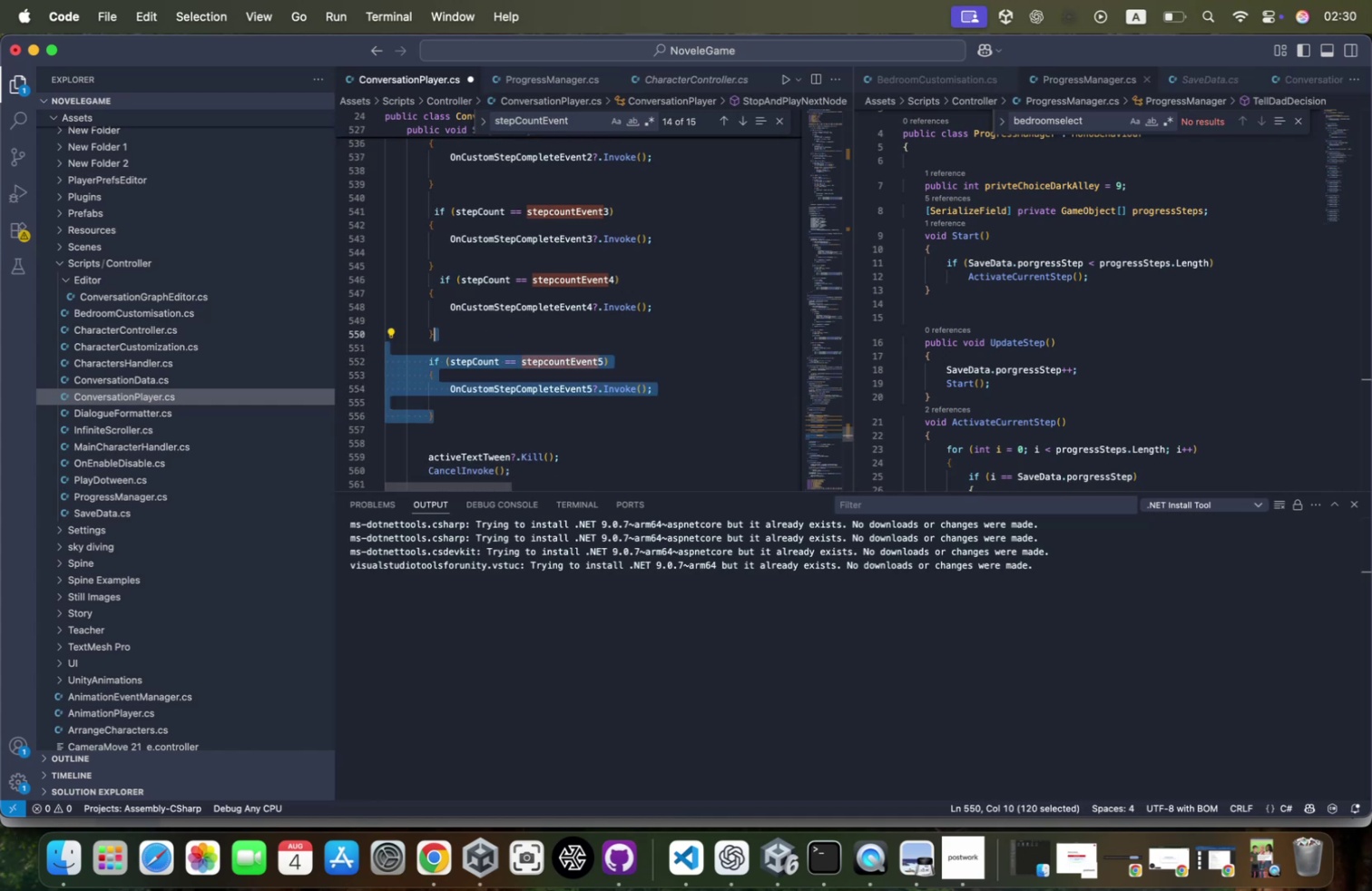 
key(Shift+ArrowDown)
 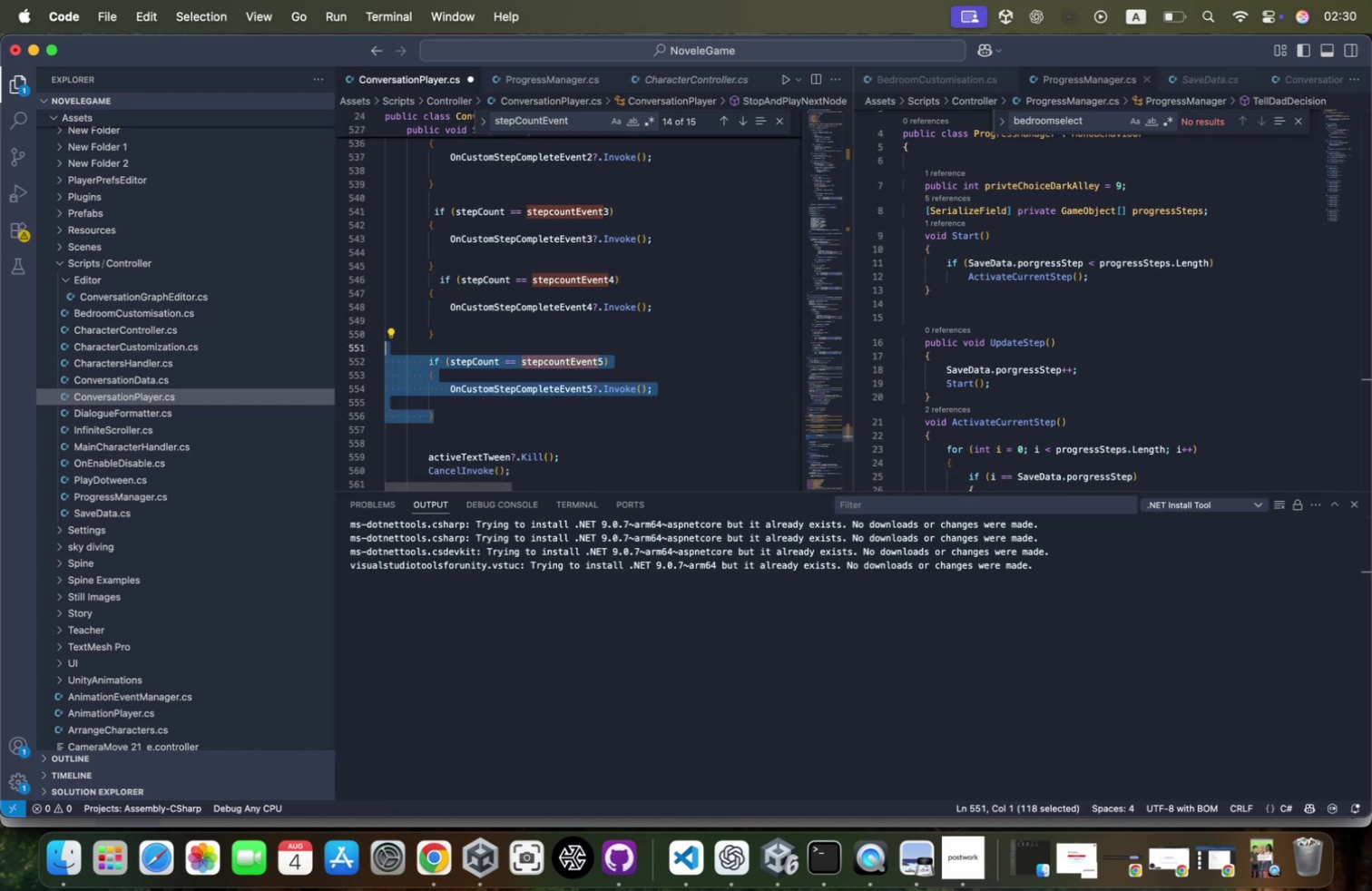 
key(Shift+ArrowDown)
 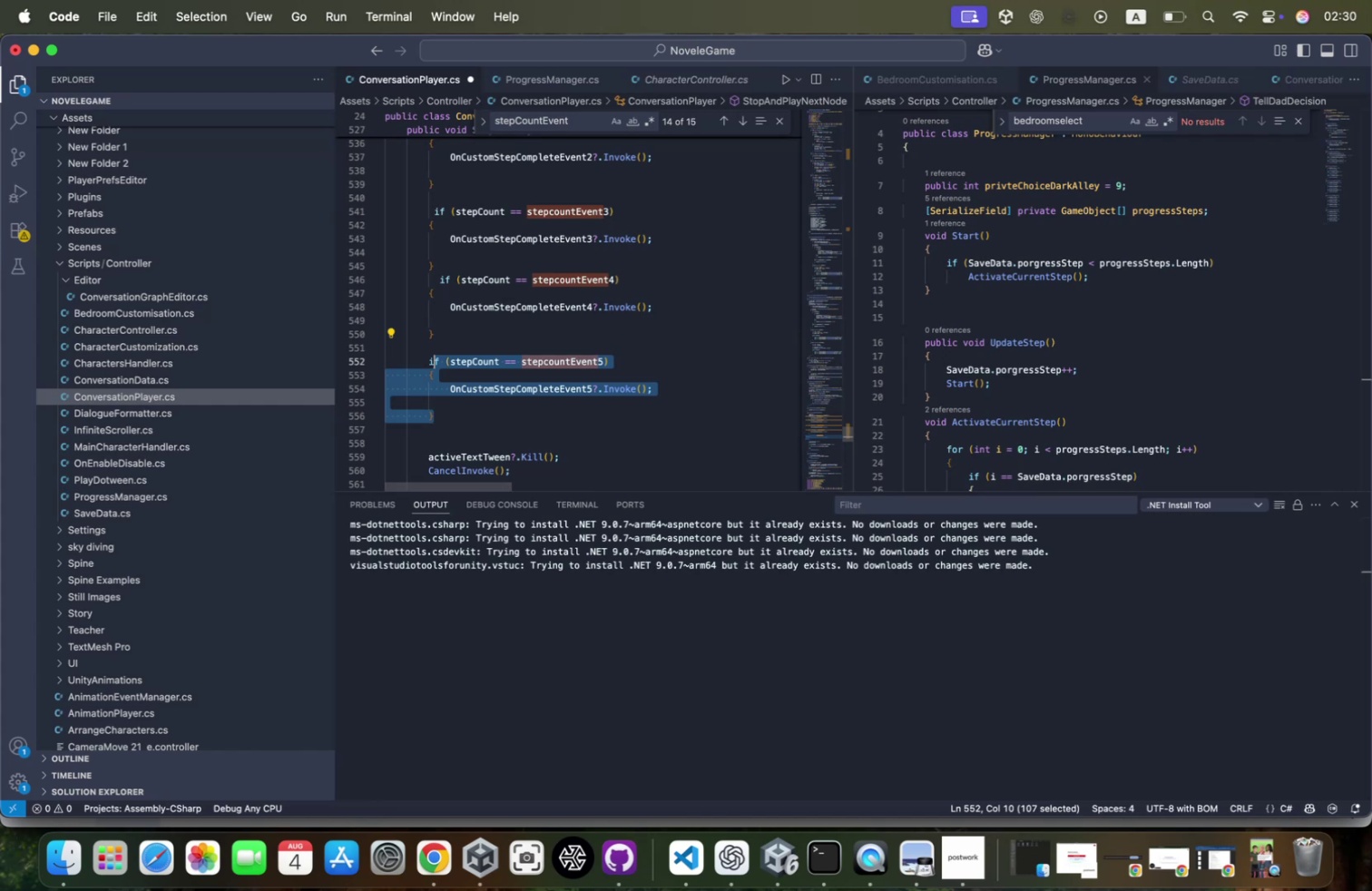 
key(Shift+ArrowLeft)
 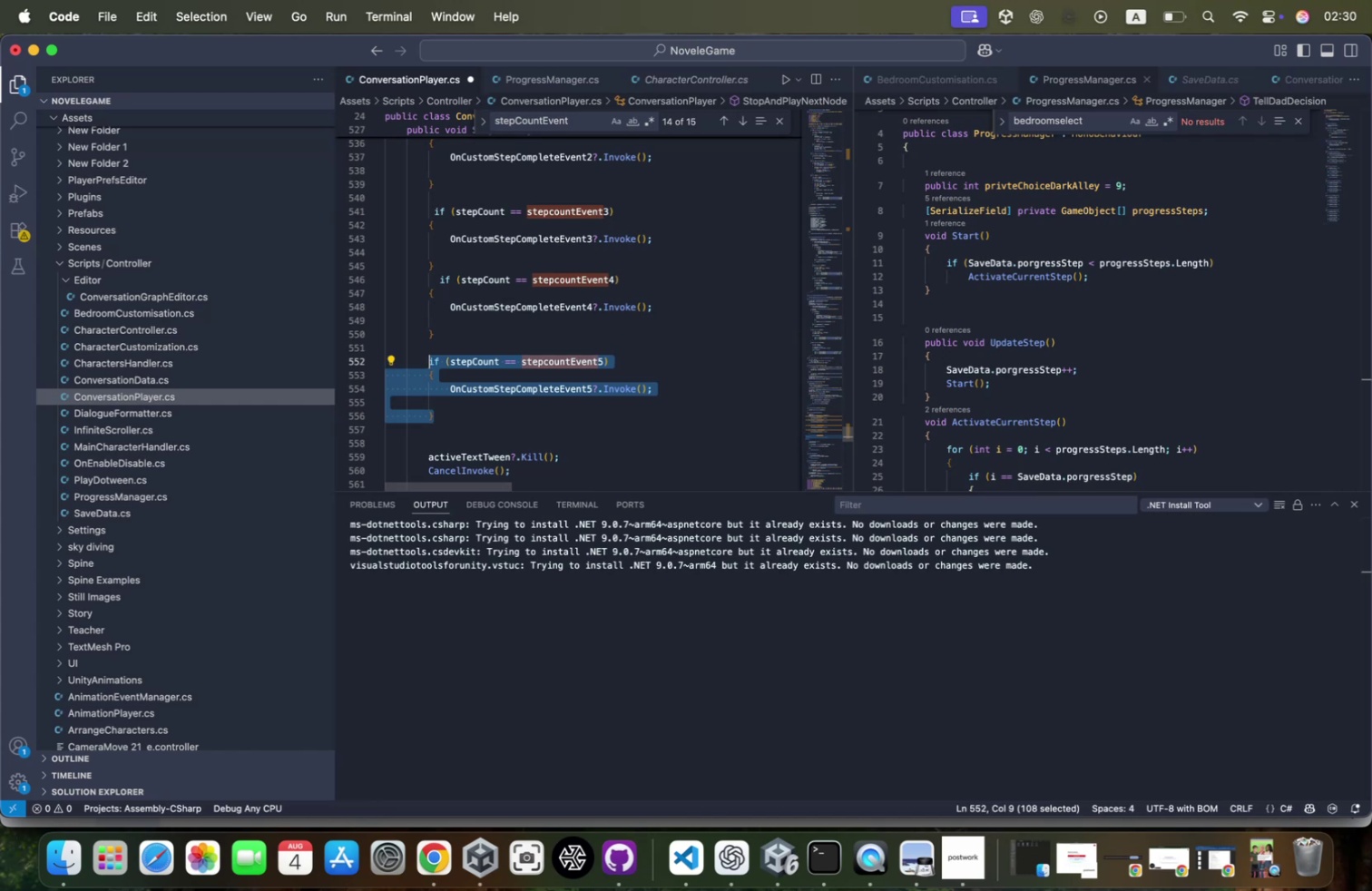 
key(Meta+C)
 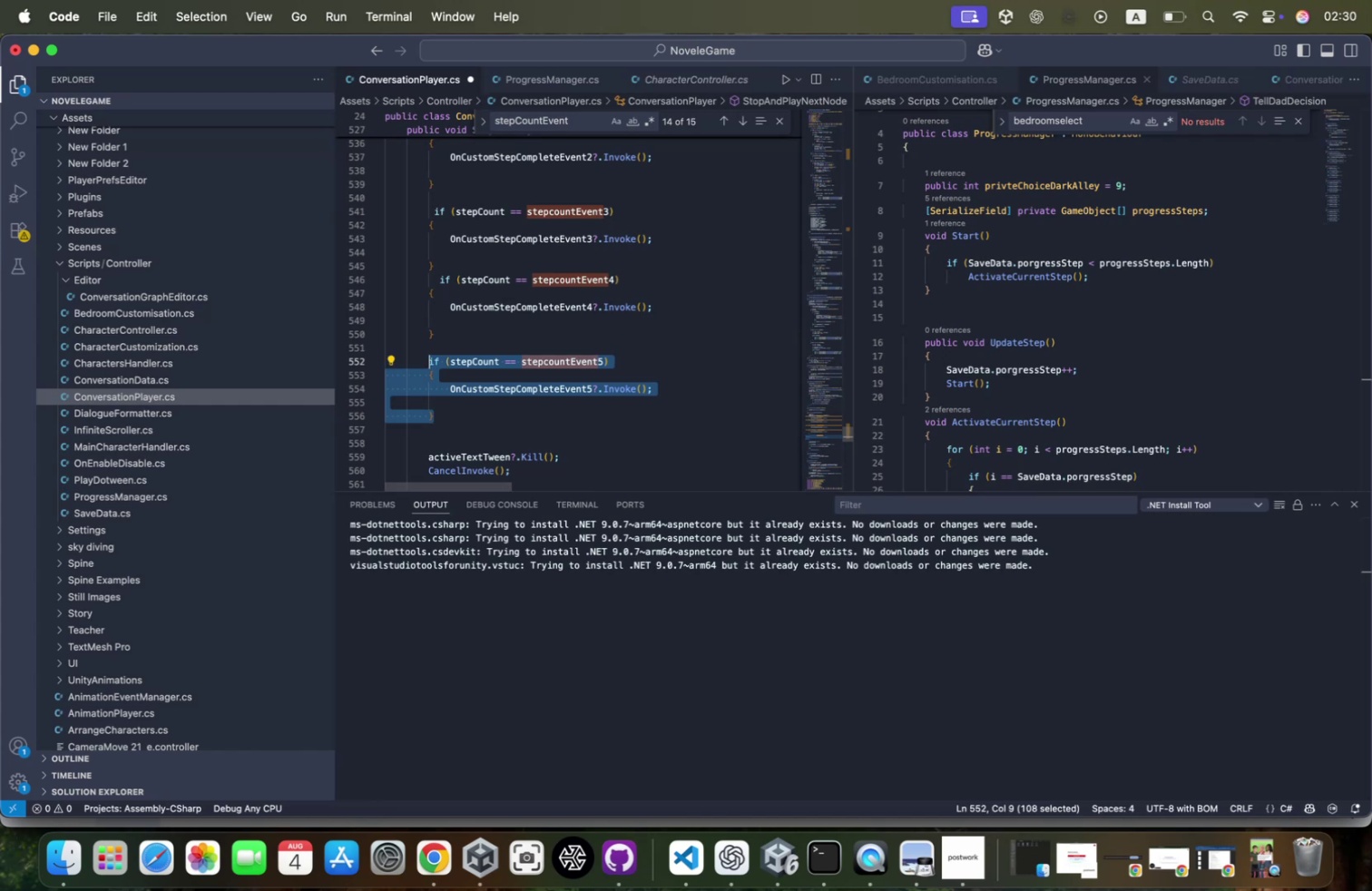 
key(ArrowDown)
 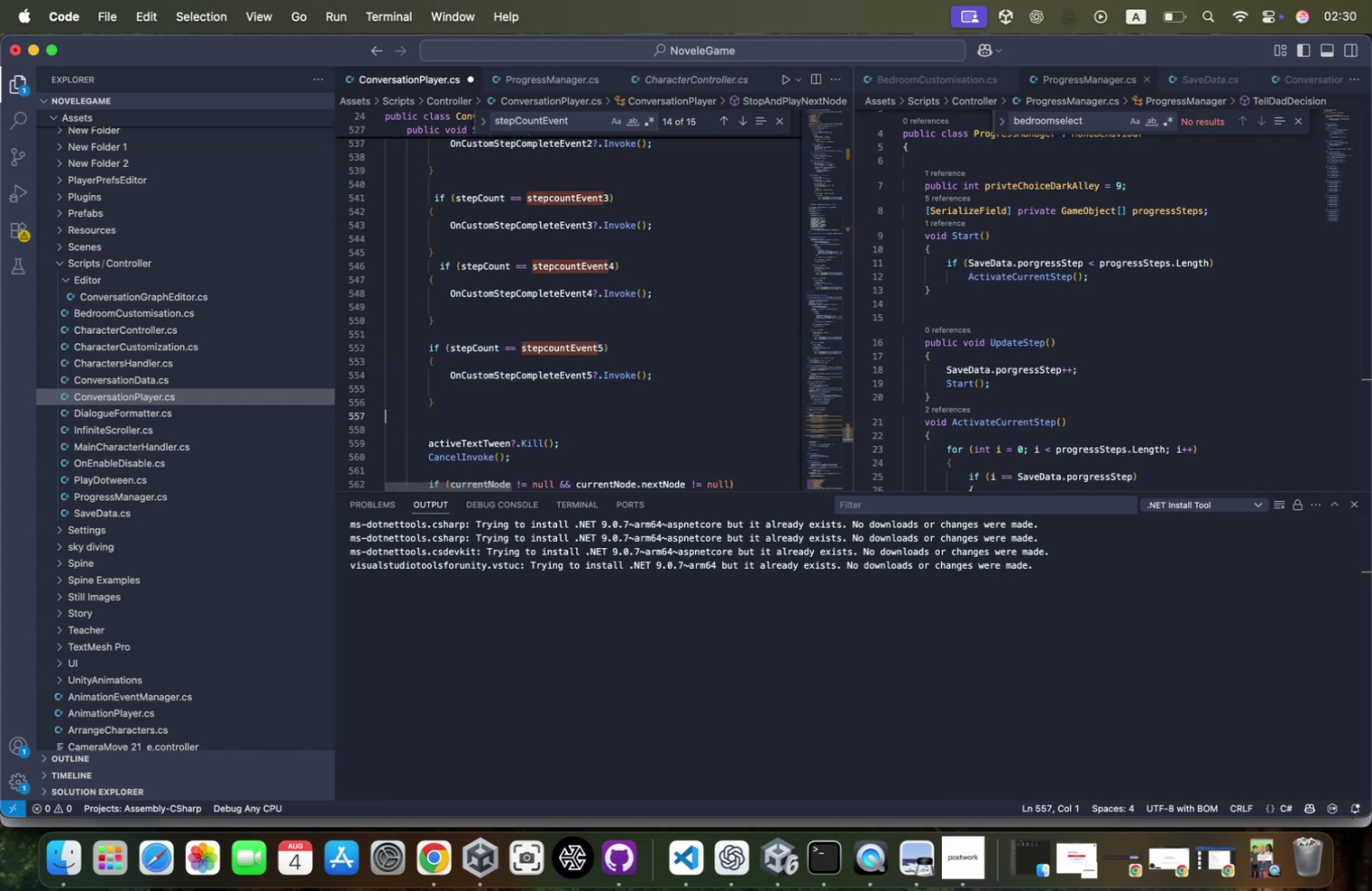 
key(ArrowRight)
 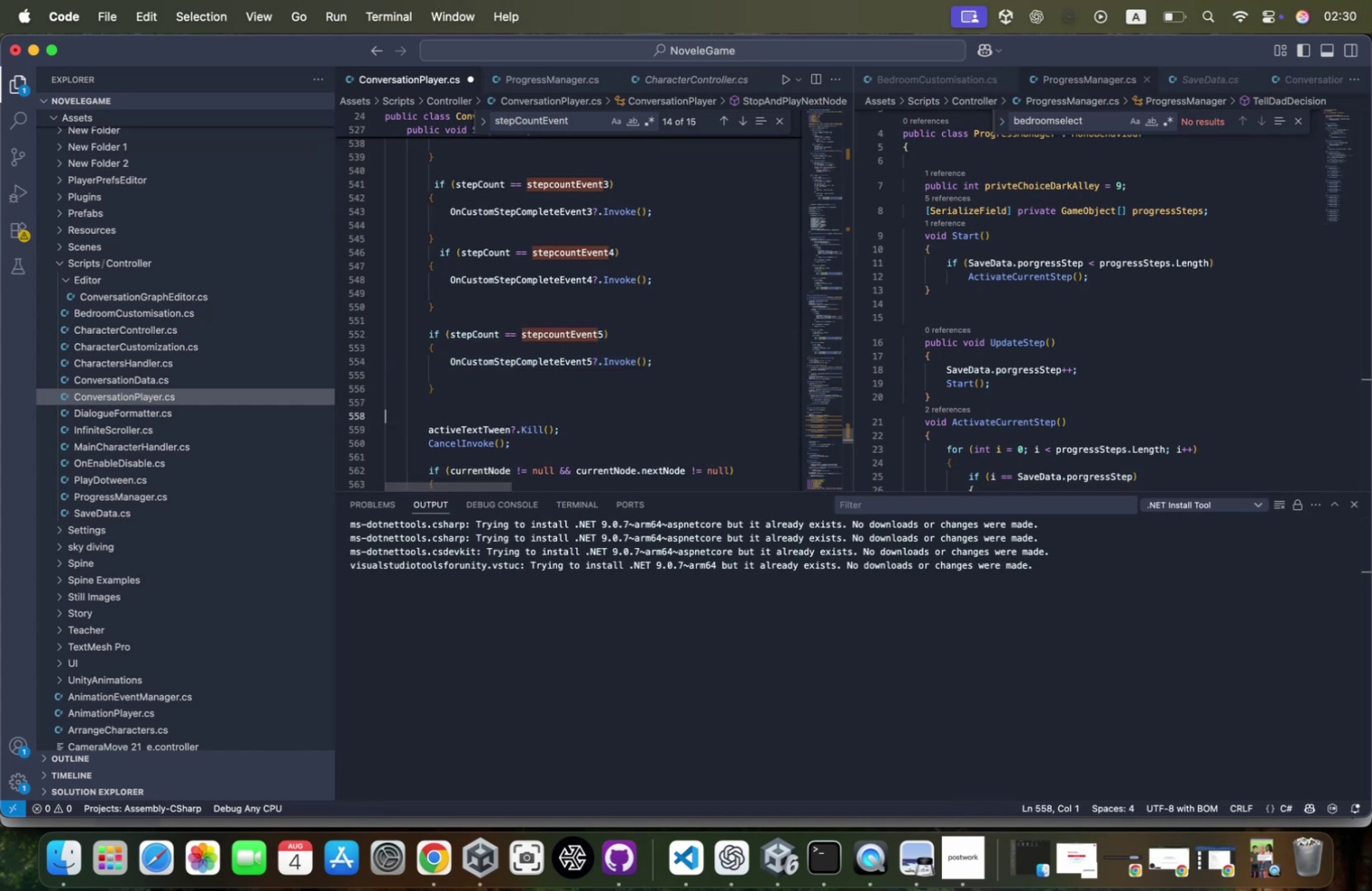 
key(ArrowLeft)
 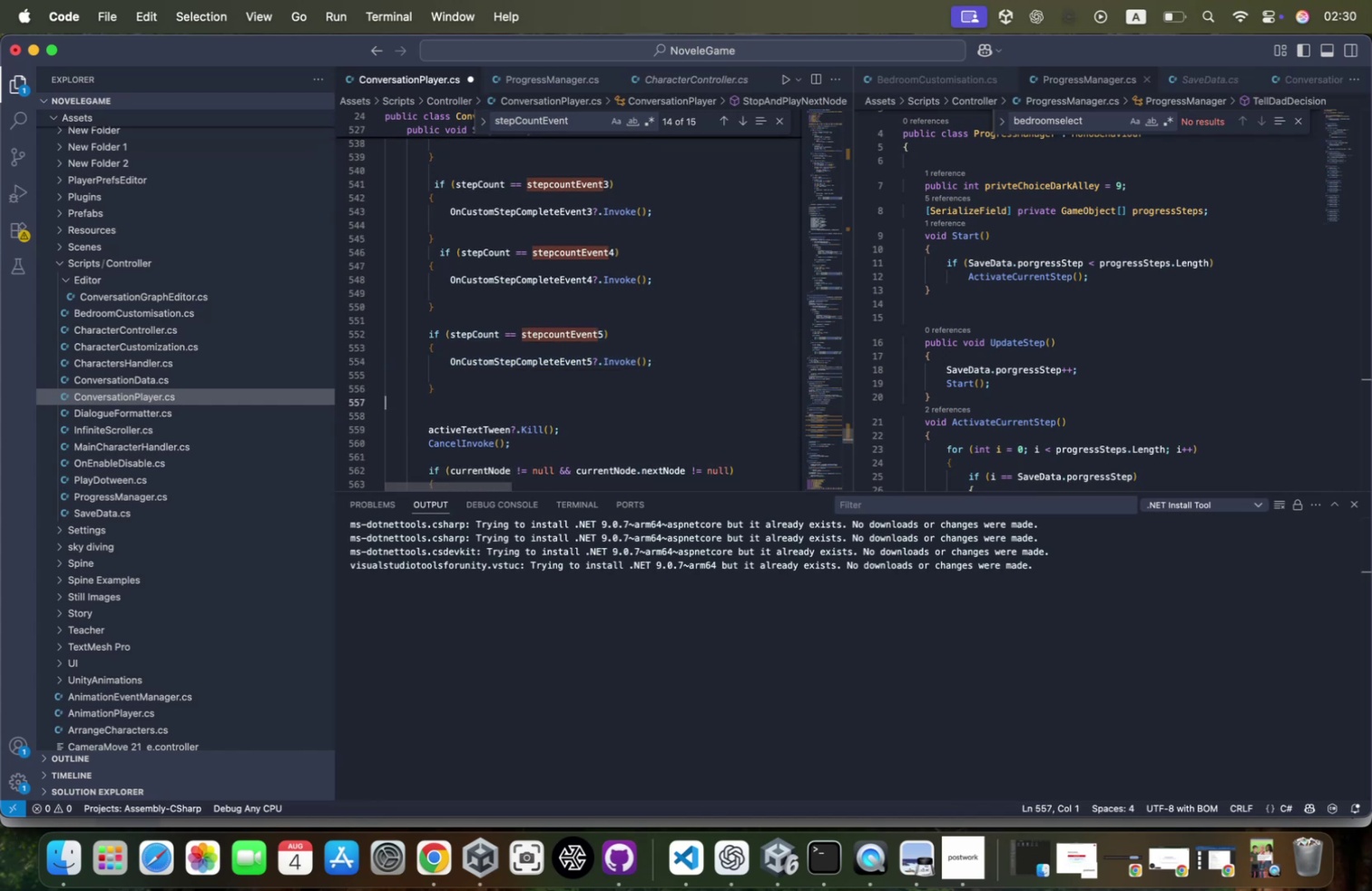 
key(ArrowLeft)
 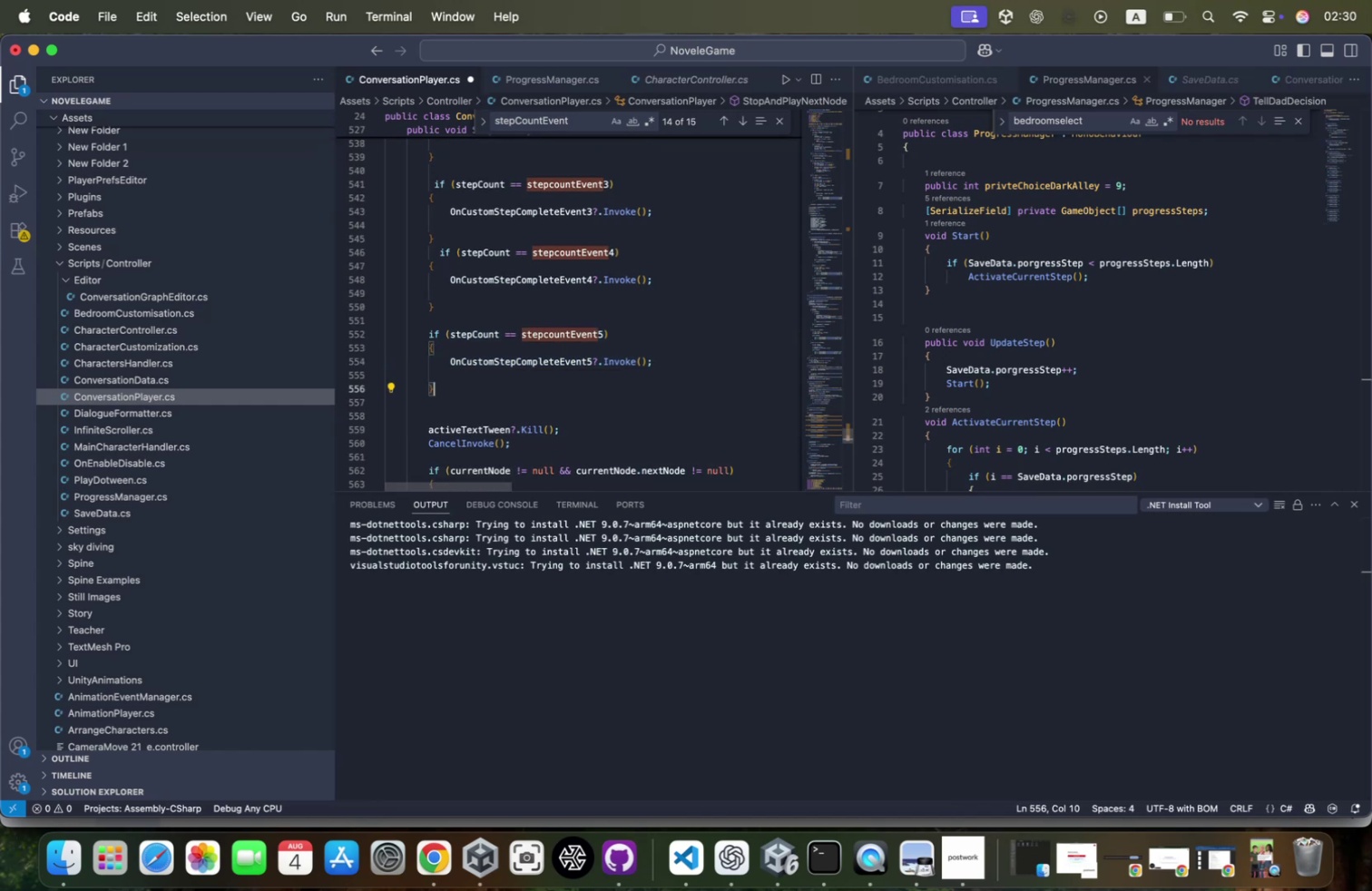 
key(Enter)
 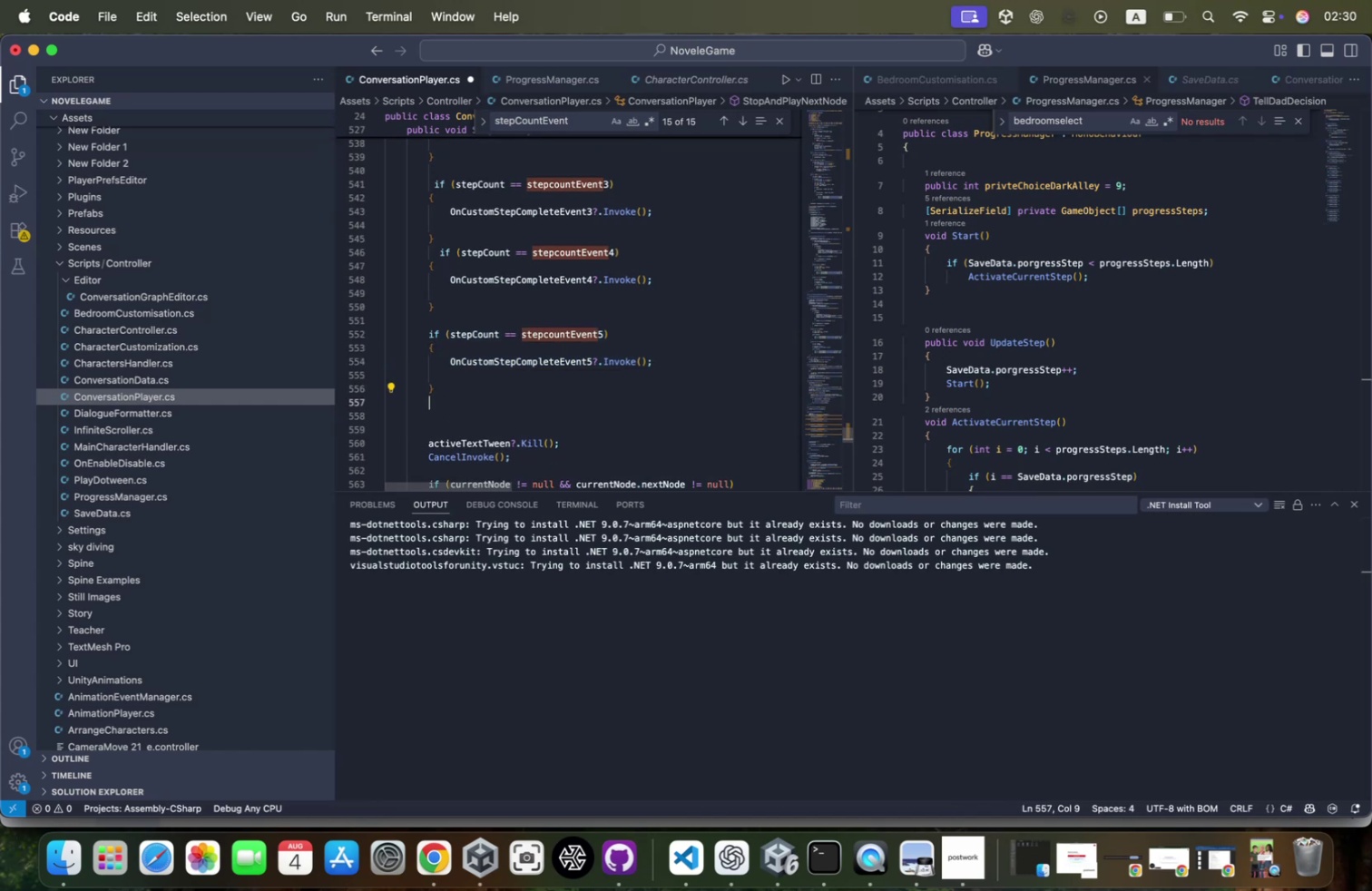 
key(Meta+CommandLeft)
 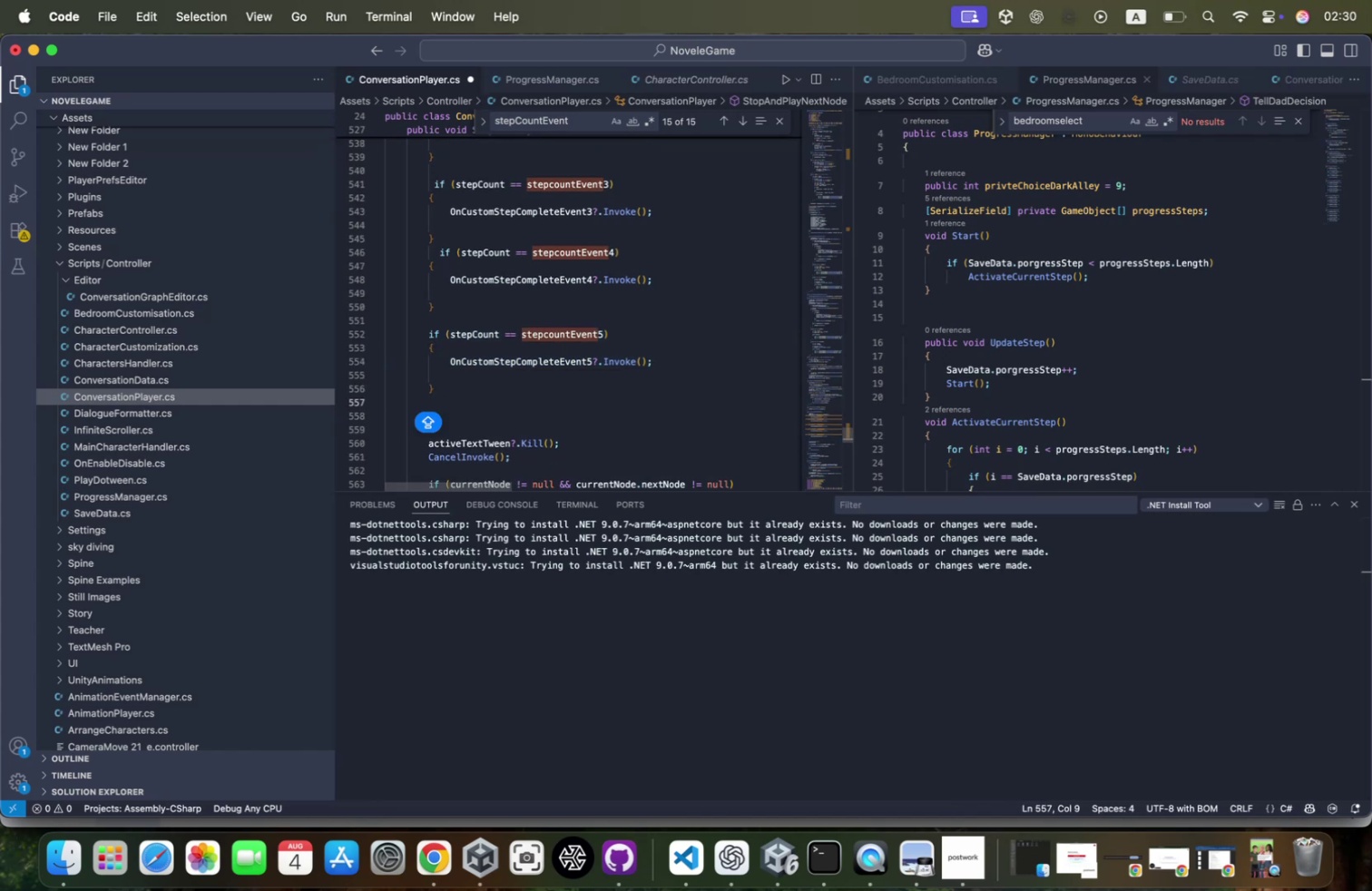 
key(Meta+V)
 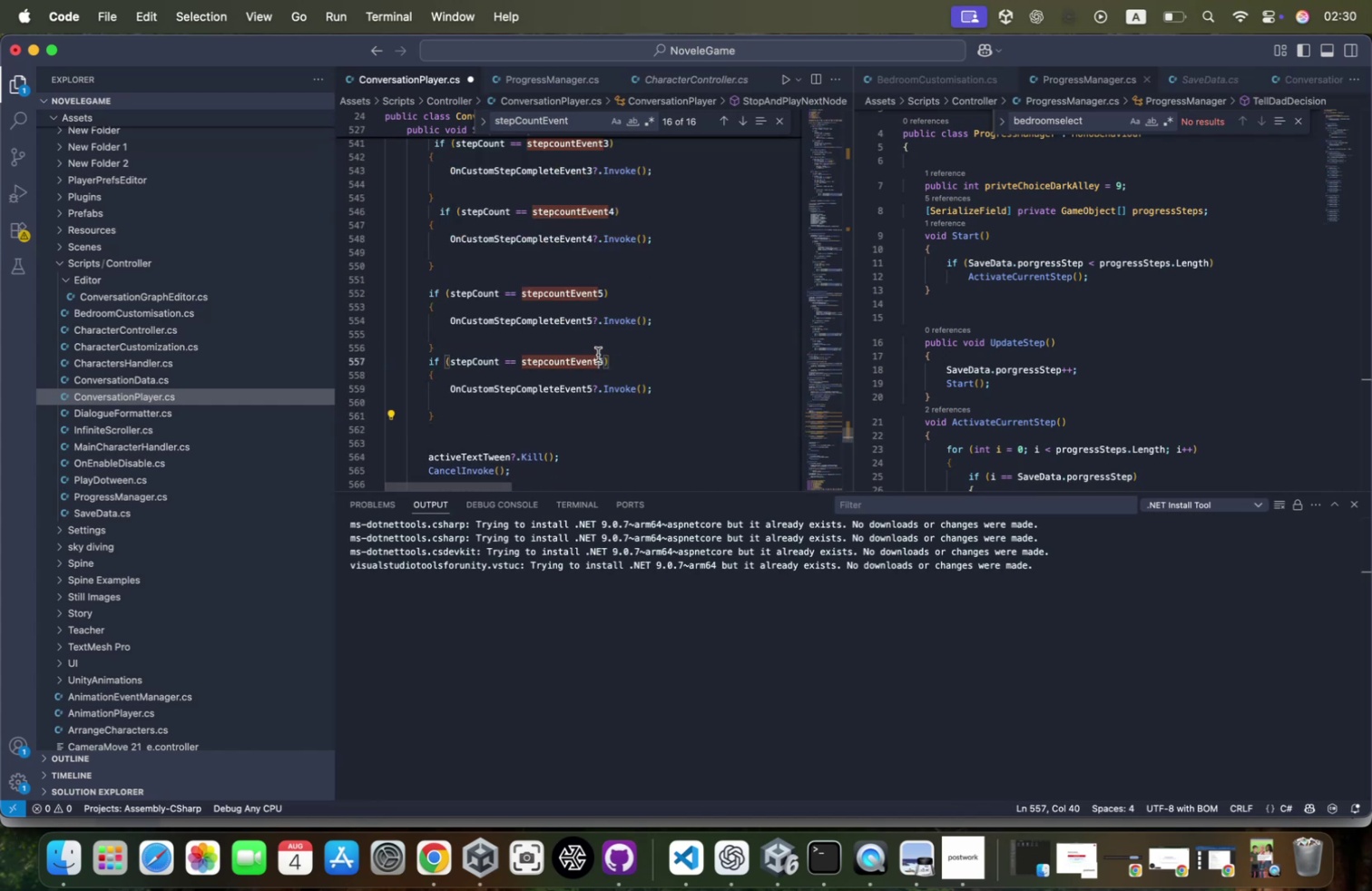 
key(ArrowRight)
 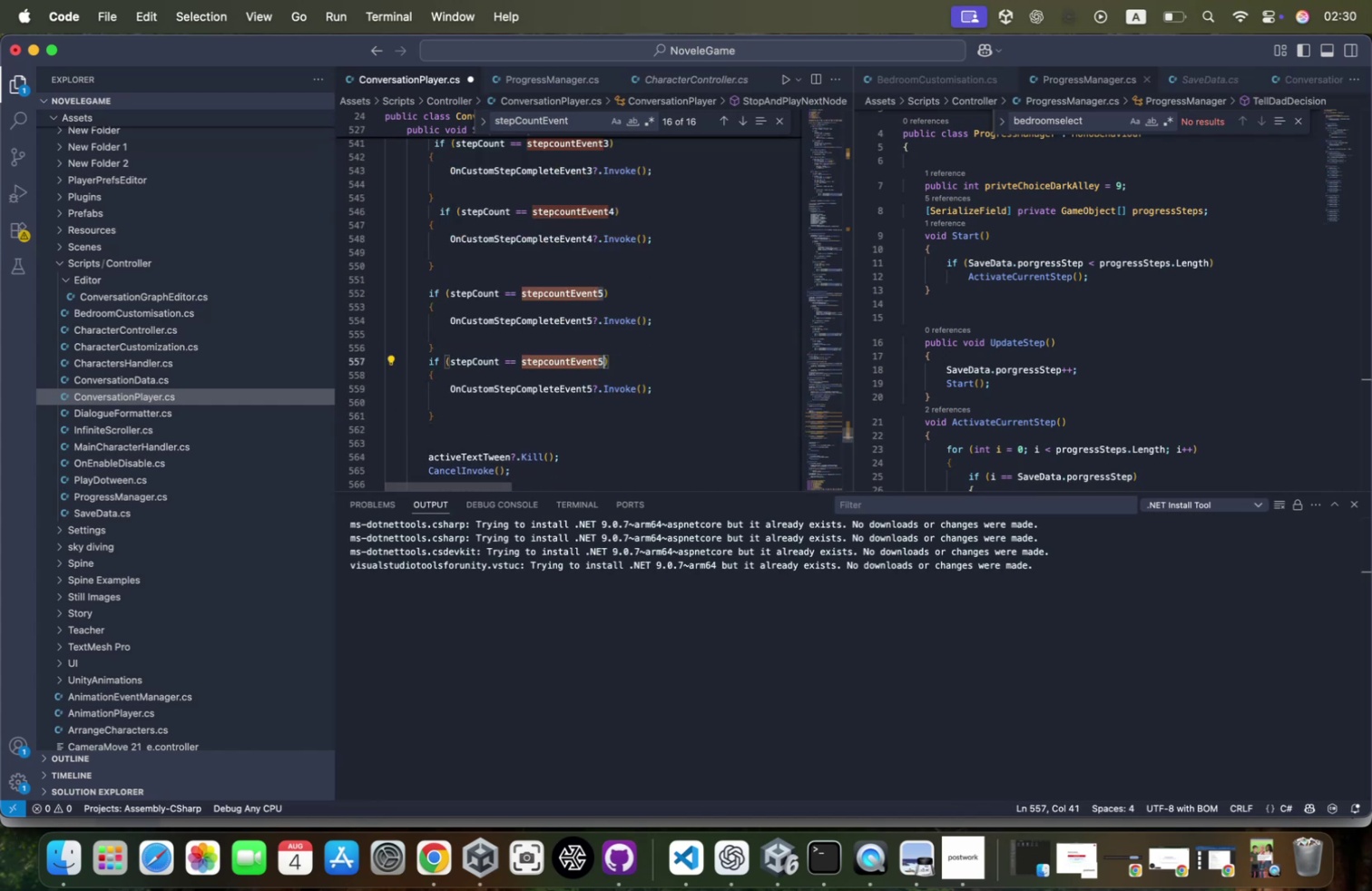 
key(Backspace)
 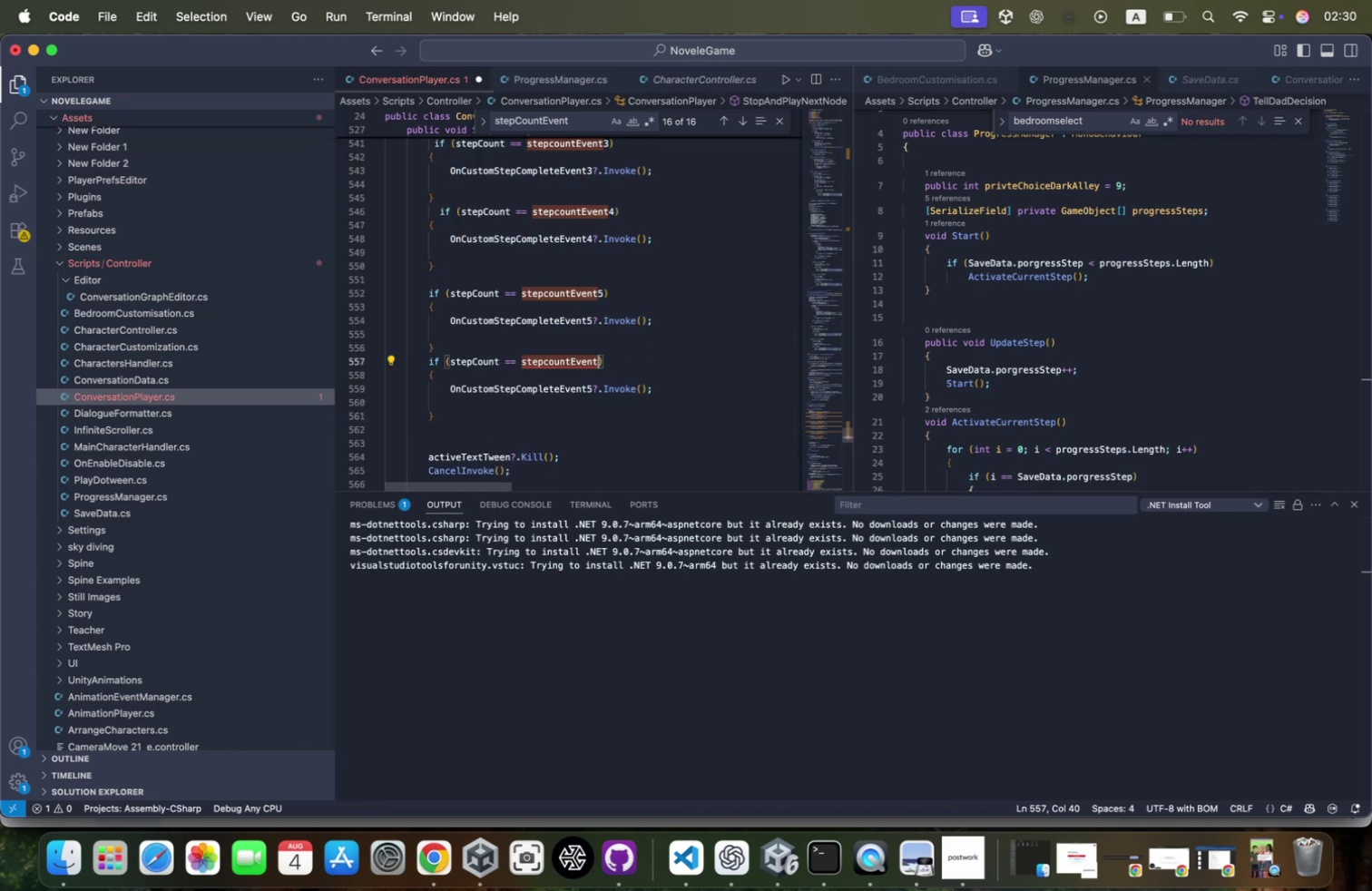 
key(6)
 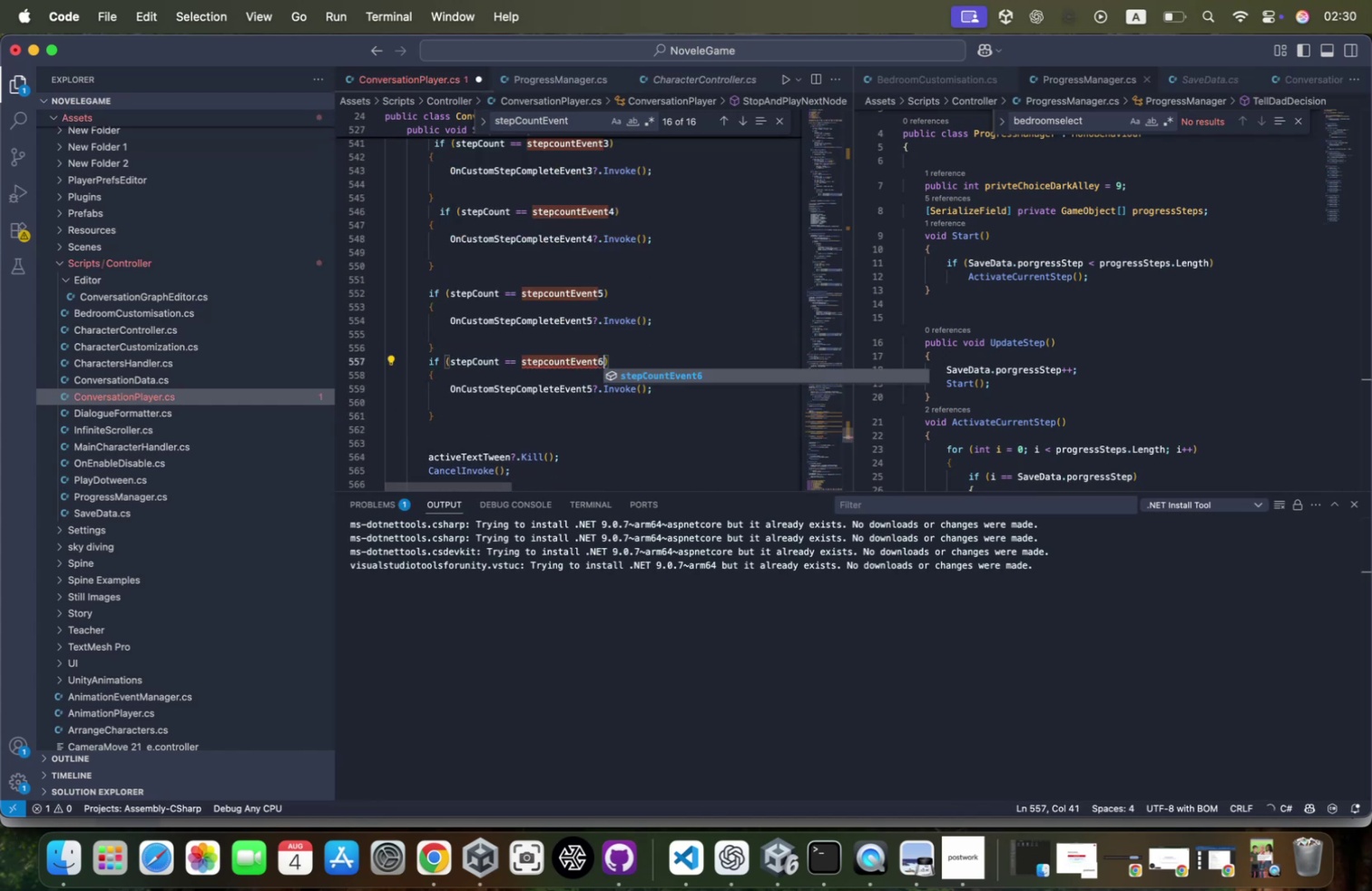 
key(ArrowDown)
 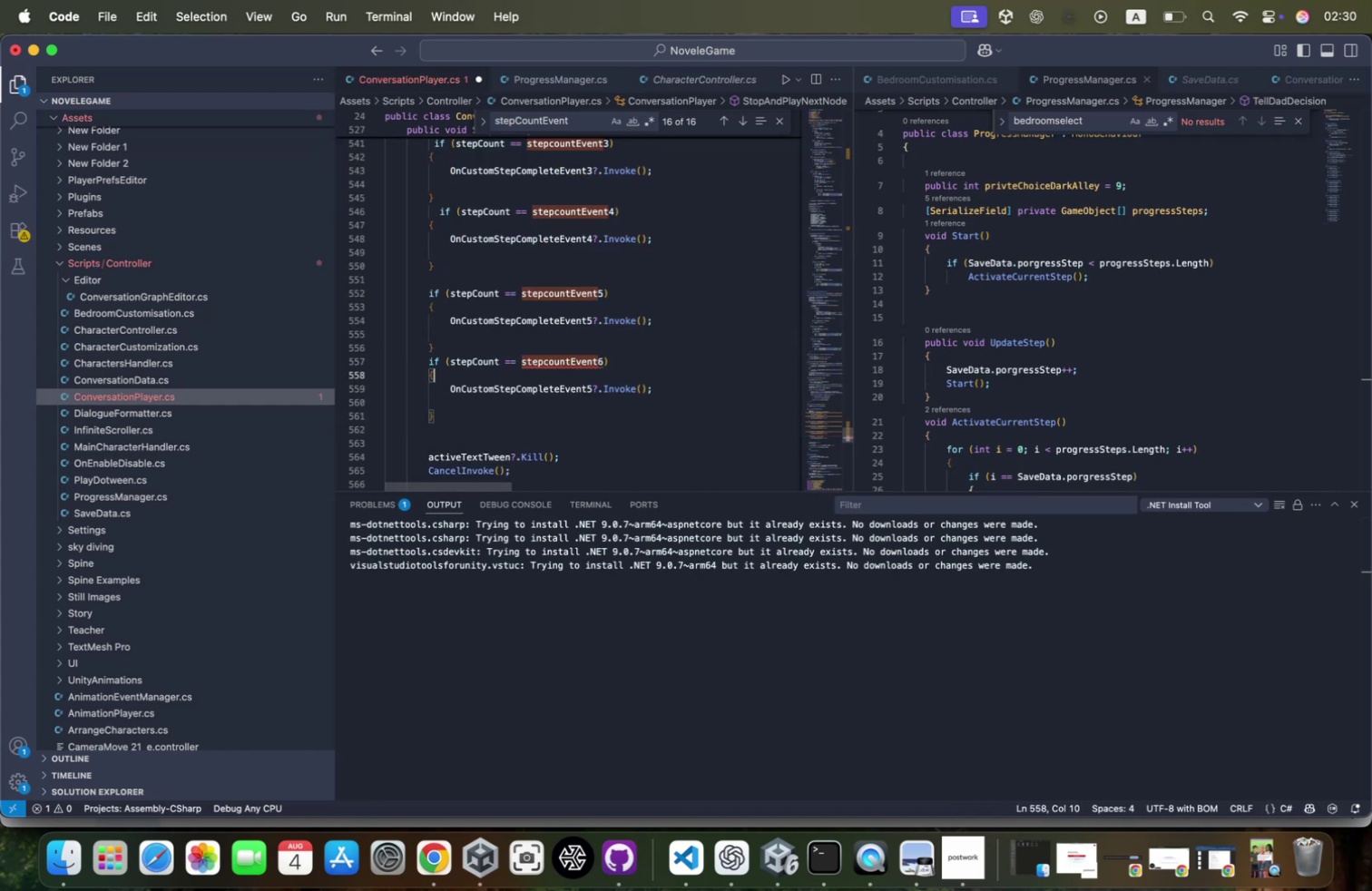 
key(ArrowDown)
 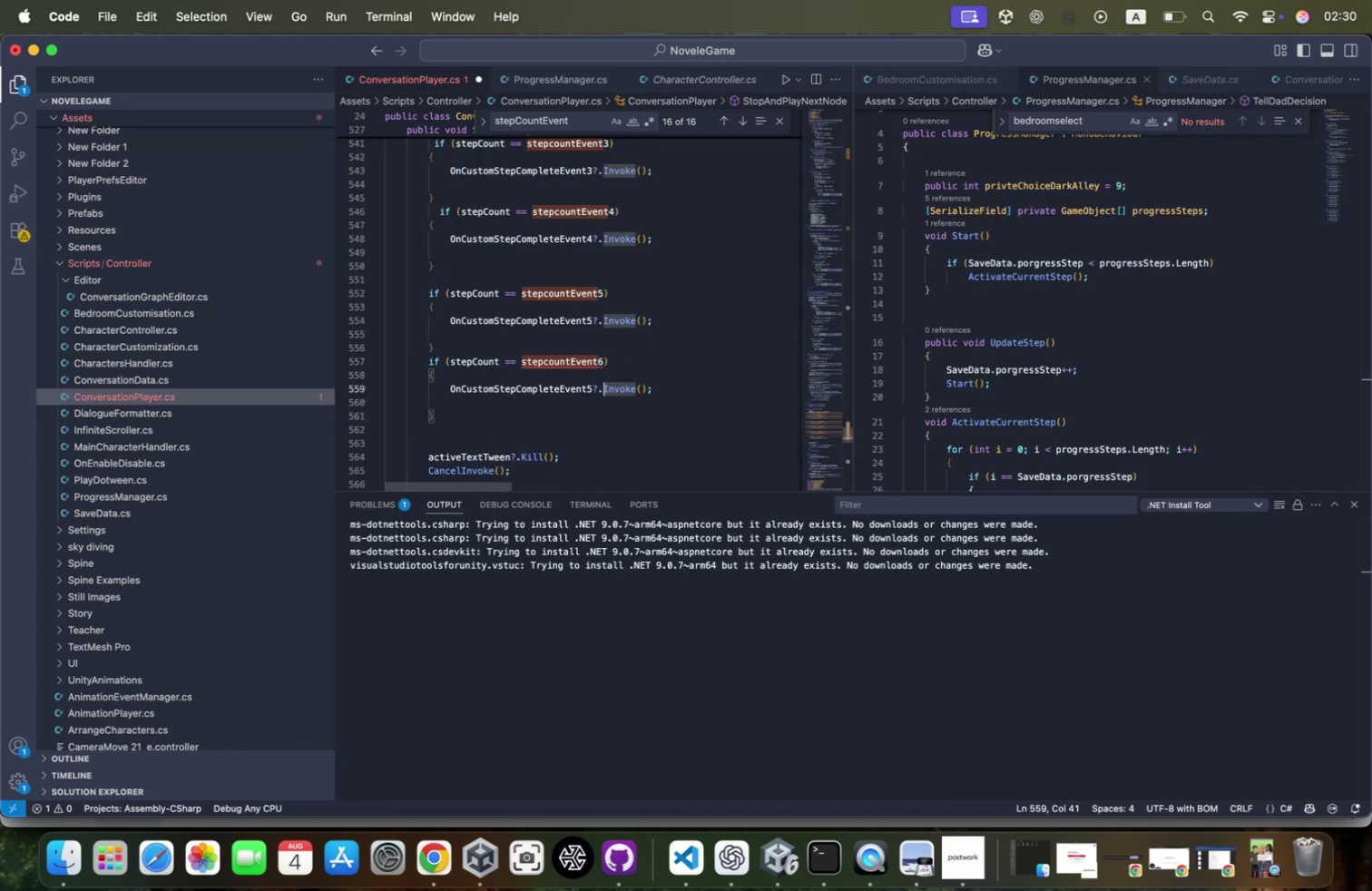 
key(ArrowLeft)
 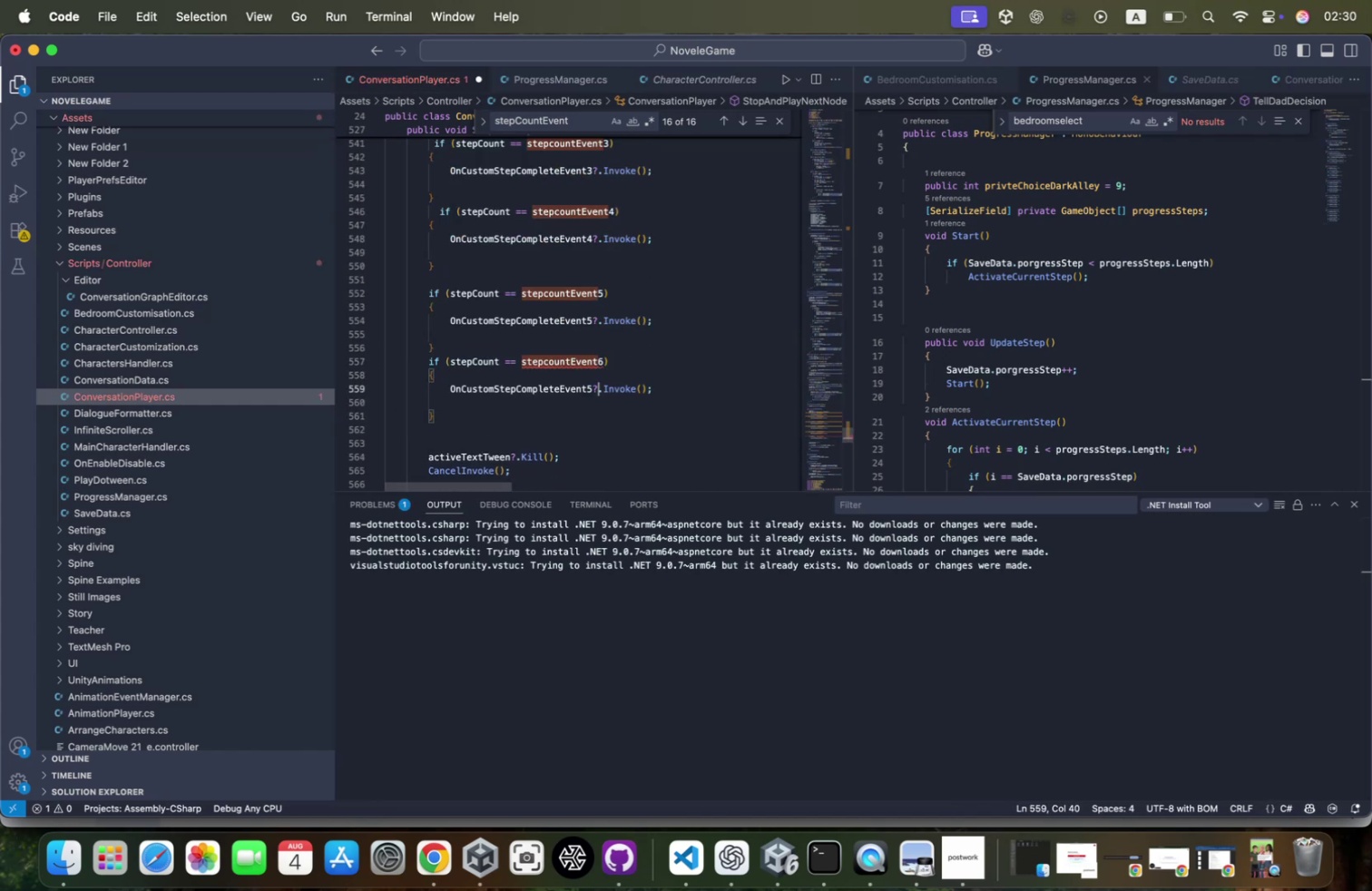 
key(ArrowLeft)
 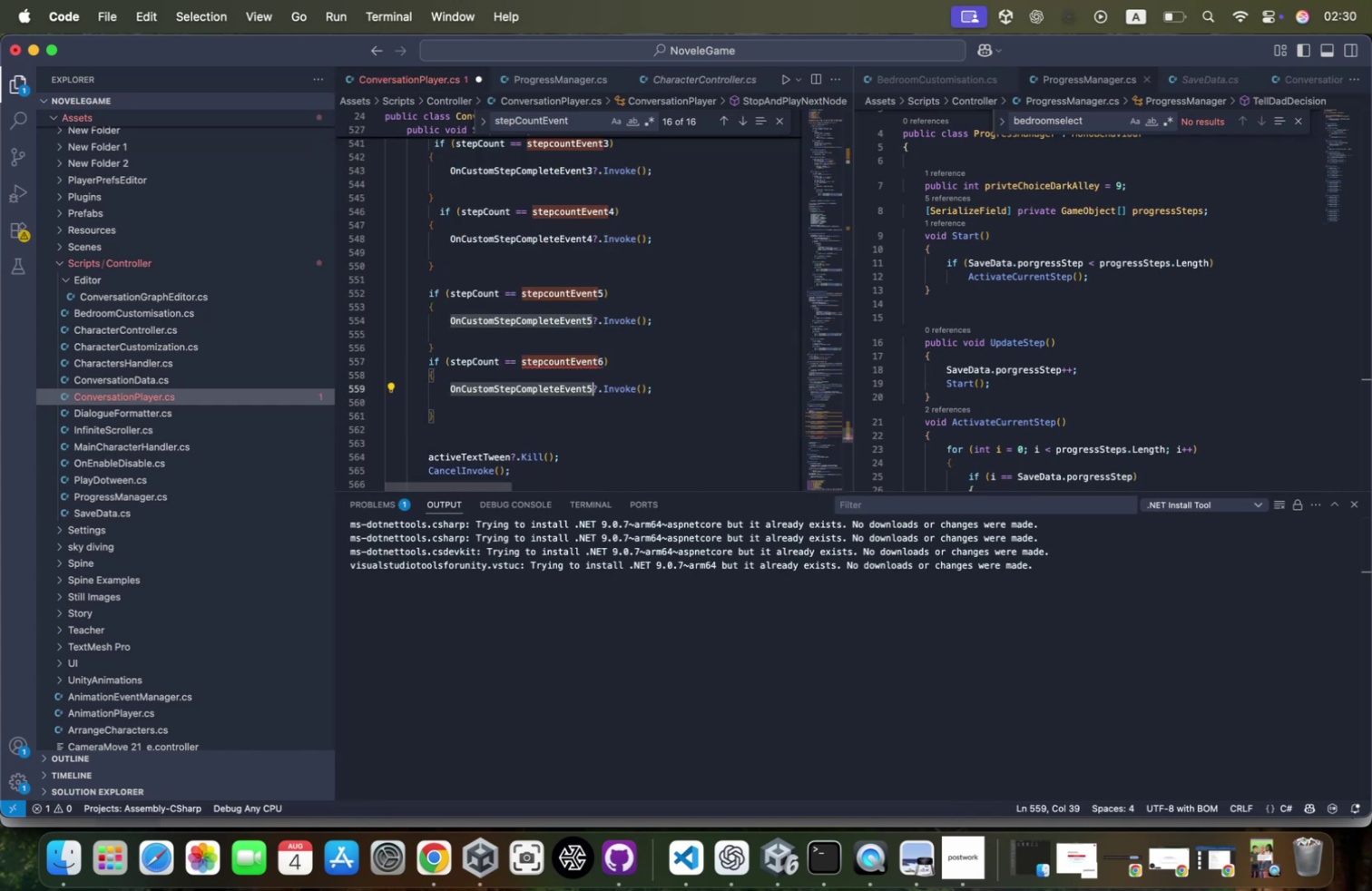 
key(Backspace)
 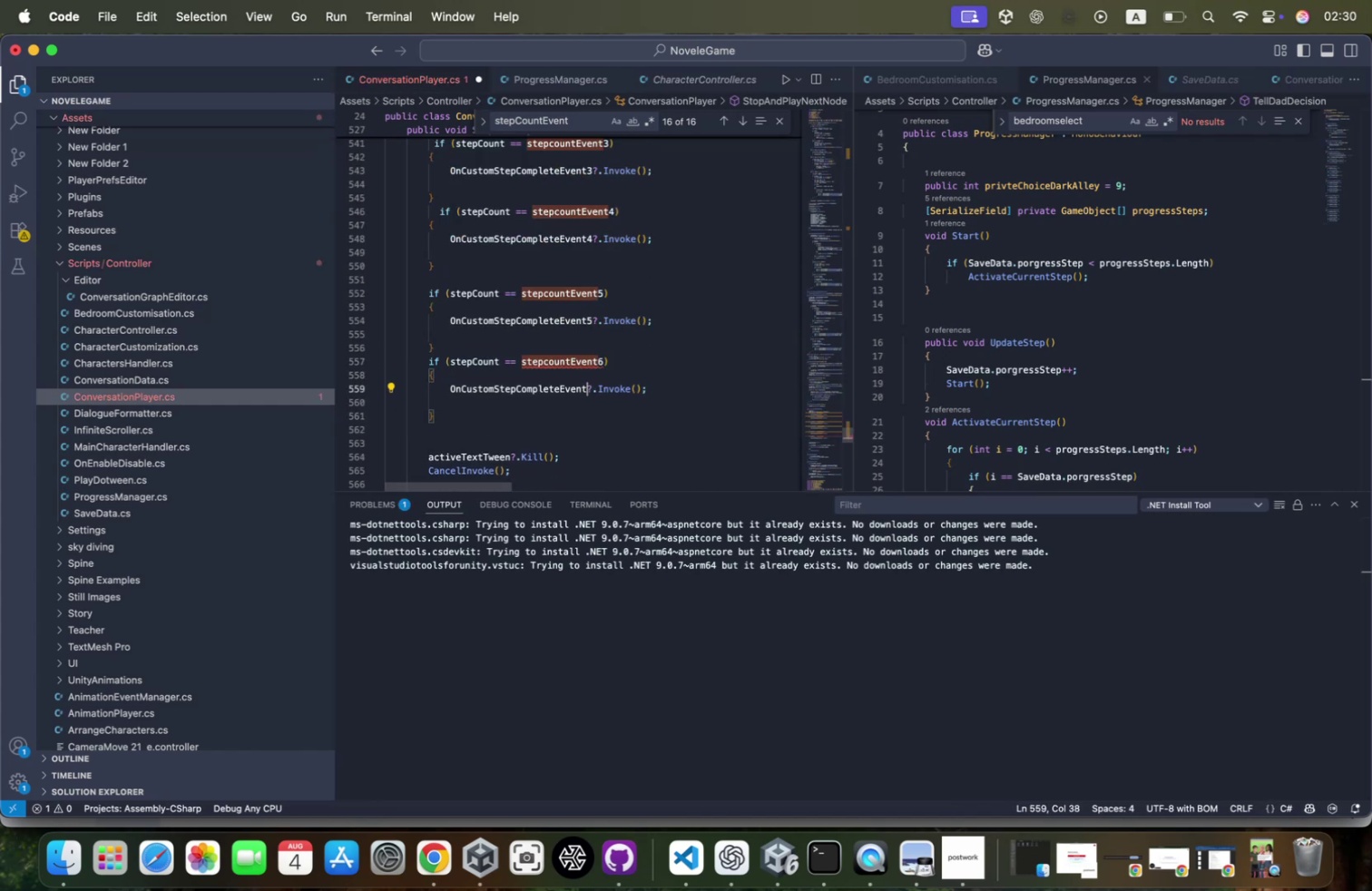 
key(6)
 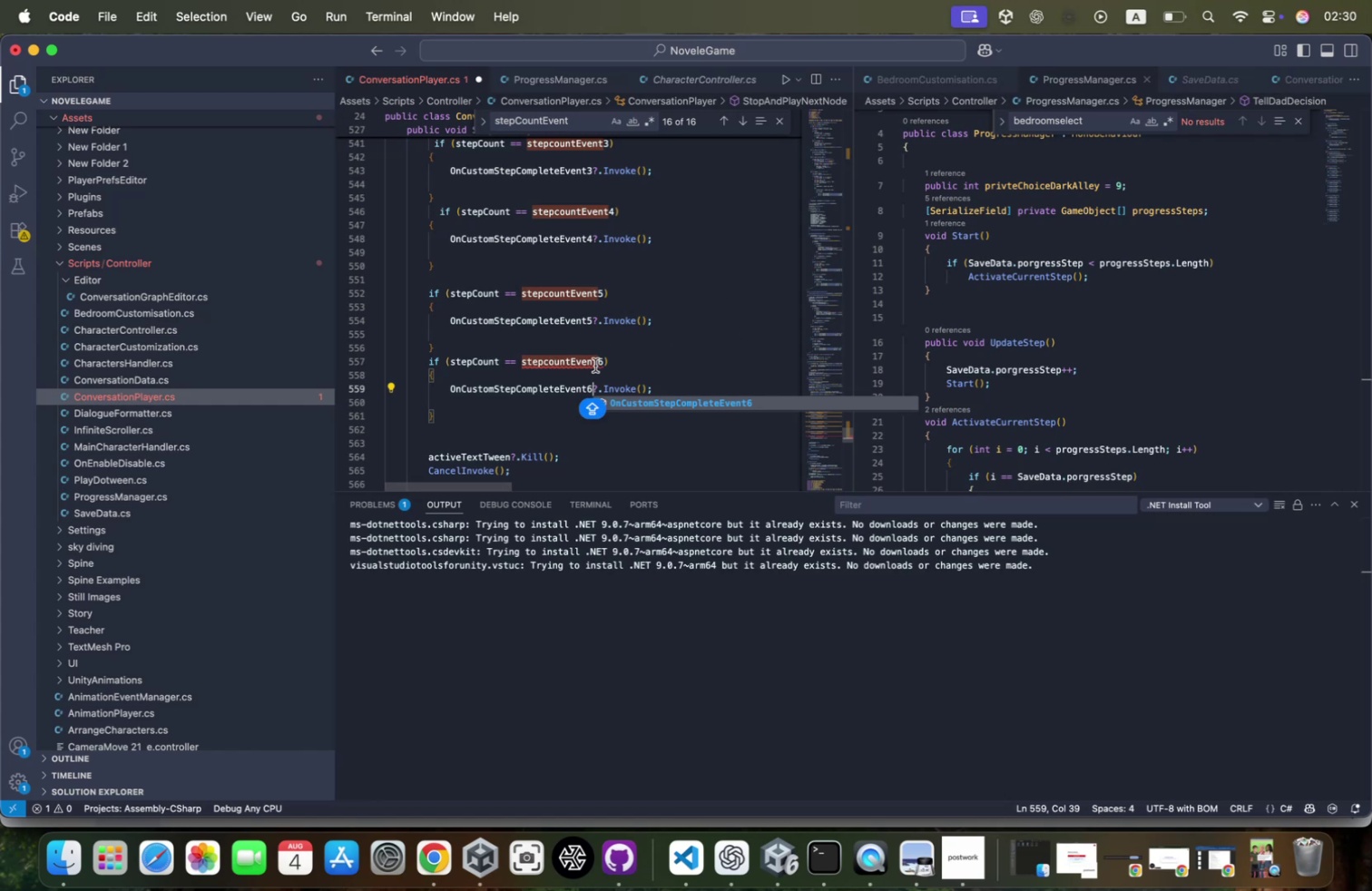 
left_click([601, 361])
 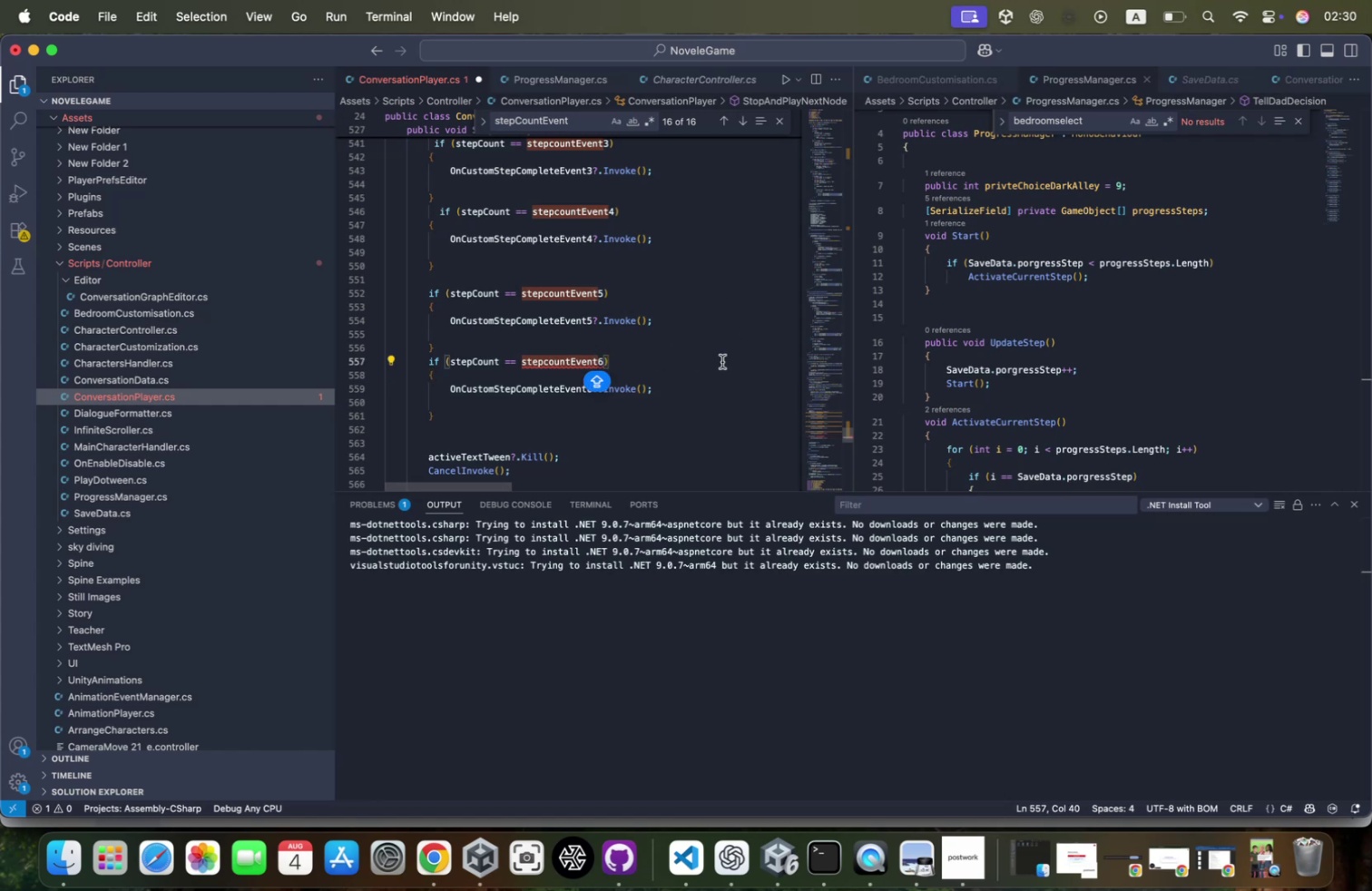 
key(ArrowRight)
 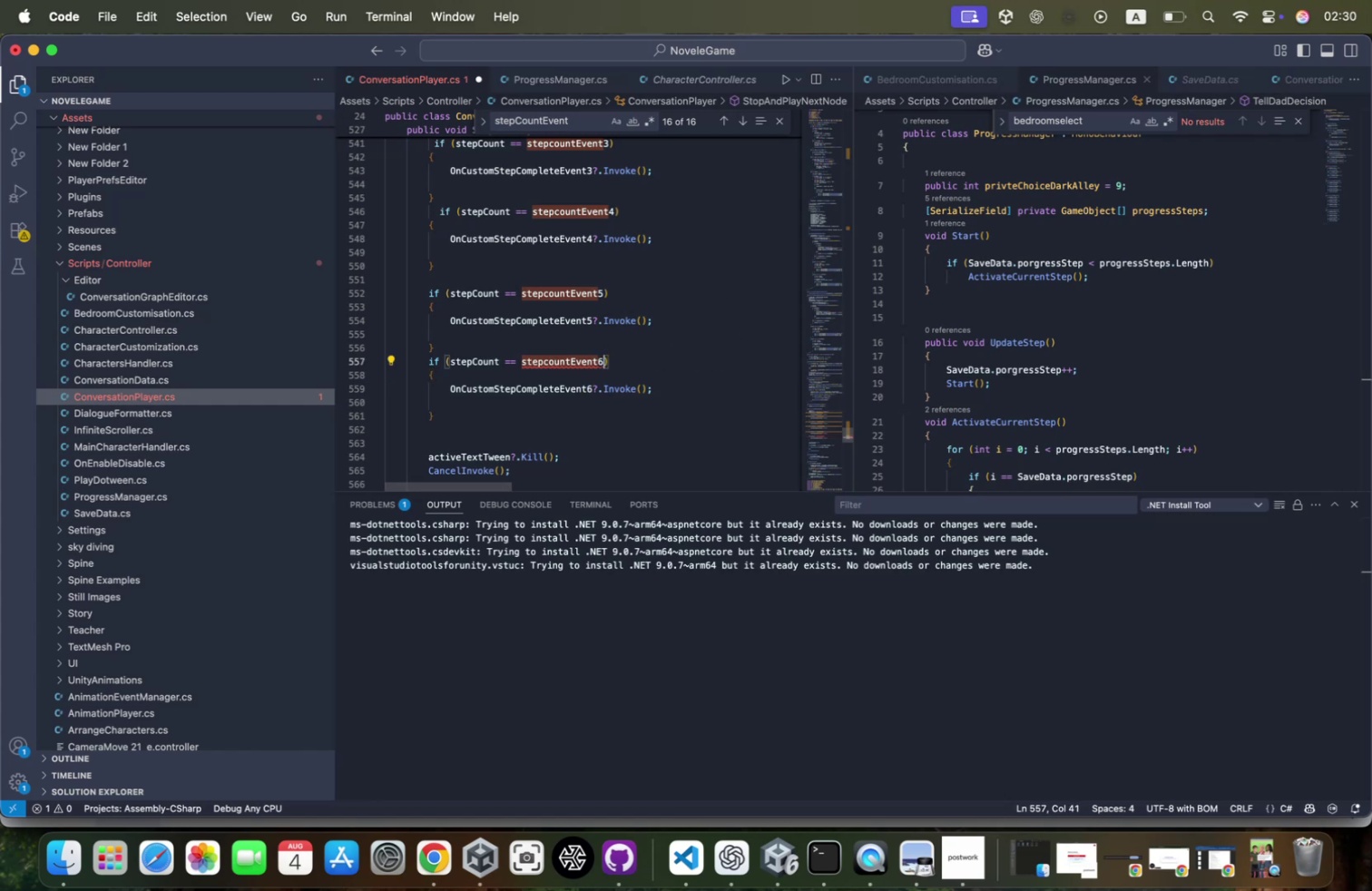 
key(Backspace)
key(Backspace)
key(Backspace)
key(Backspace)
key(Backspace)
key(Backspace)
key(Backspace)
key(Backspace)
key(Backspace)
key(Backspace)
key(Backspace)
key(Backspace)
key(Backspace)
key(Backspace)
key(Backspace)
type(STEPCOU)
 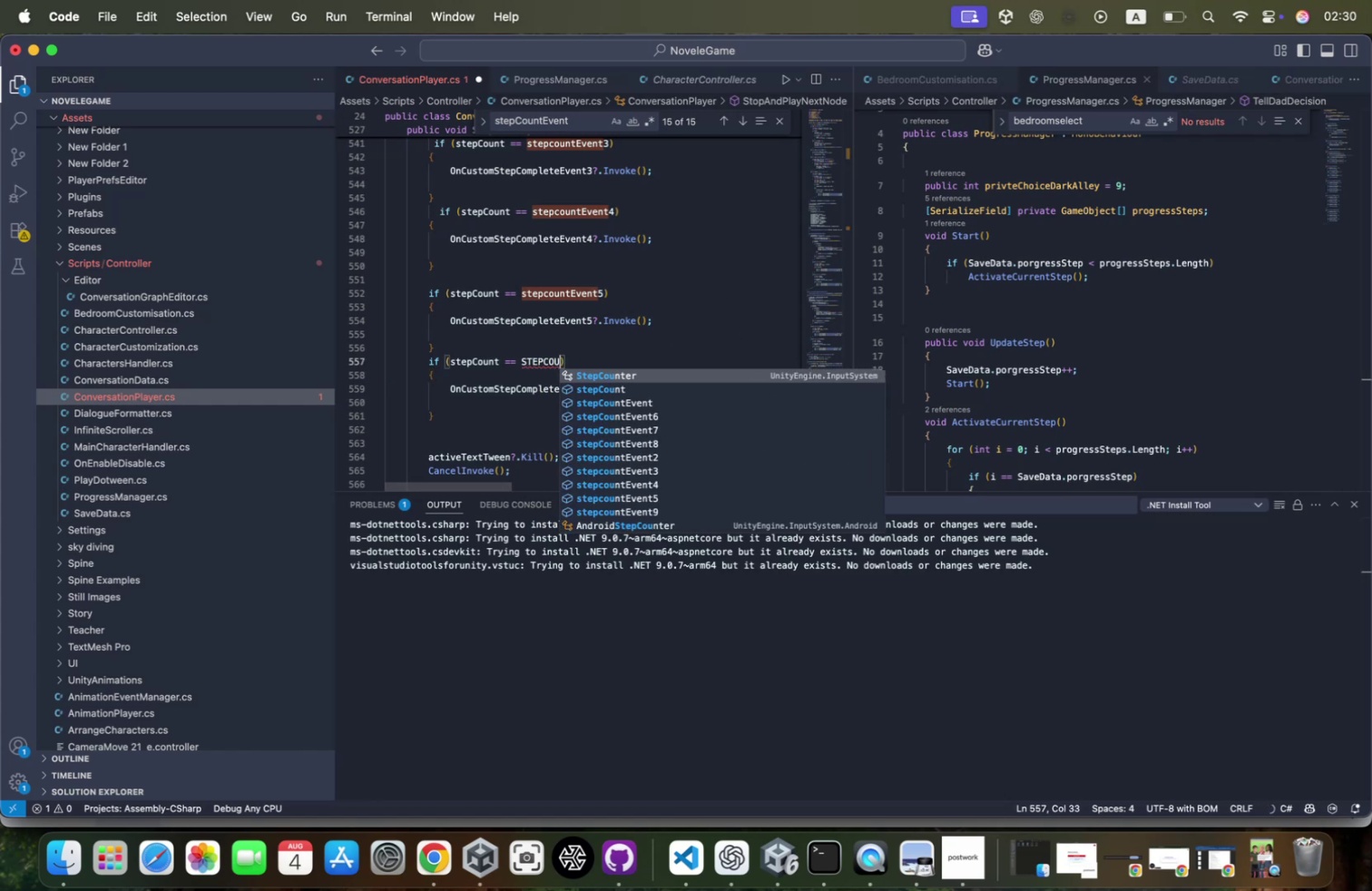 
key(ArrowDown)
 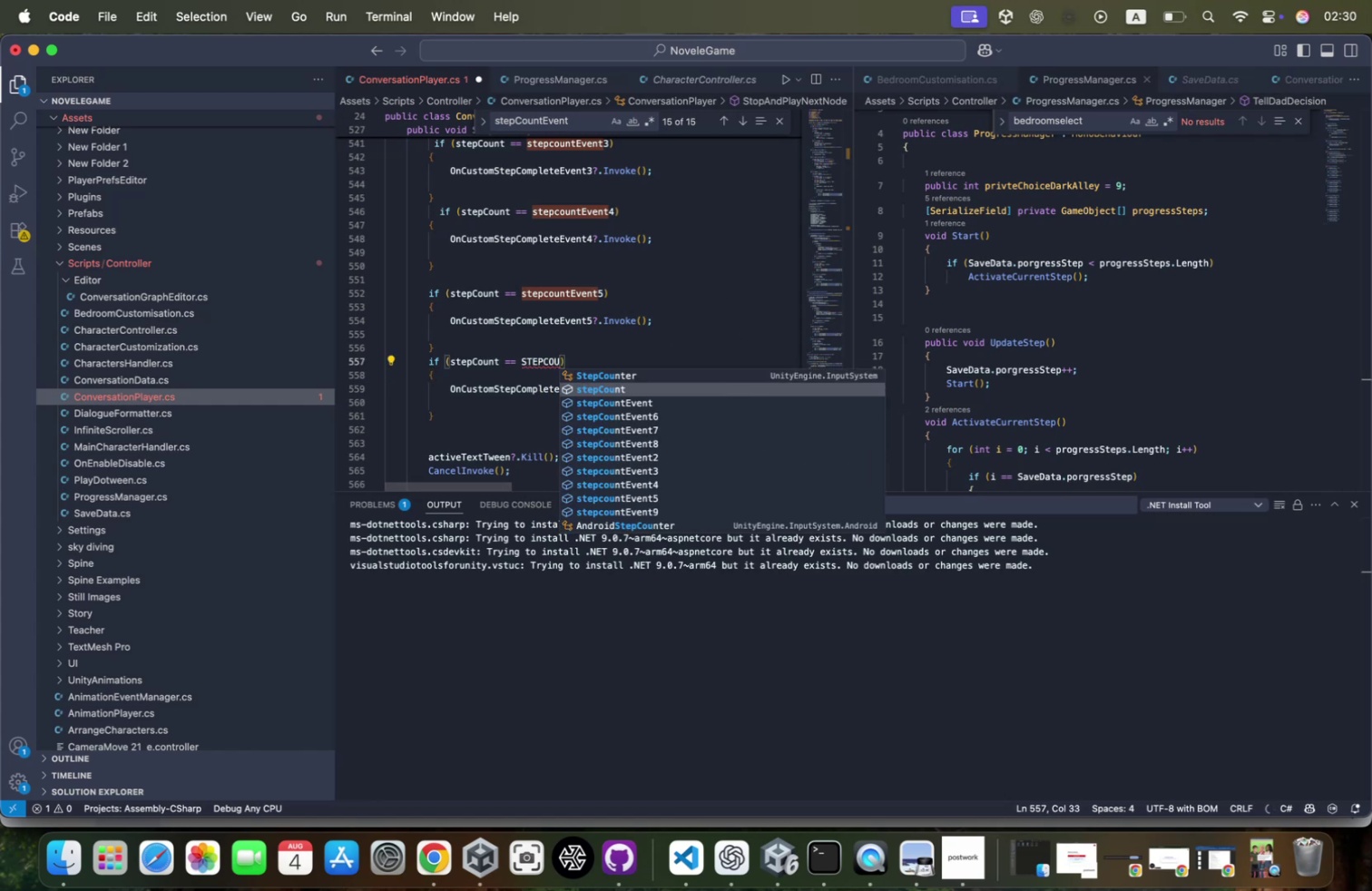 
key(ArrowDown)
 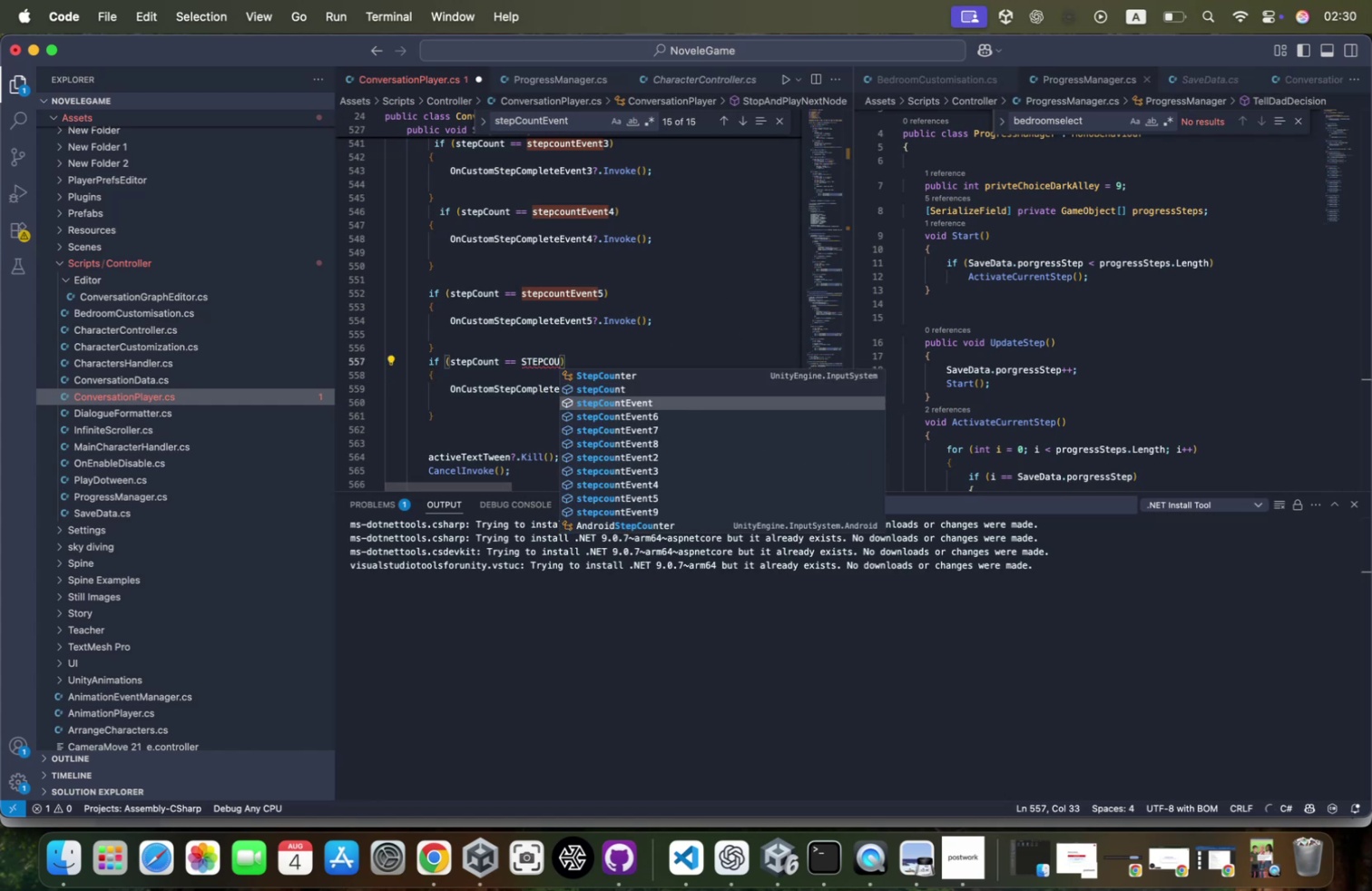 
key(ArrowDown)
 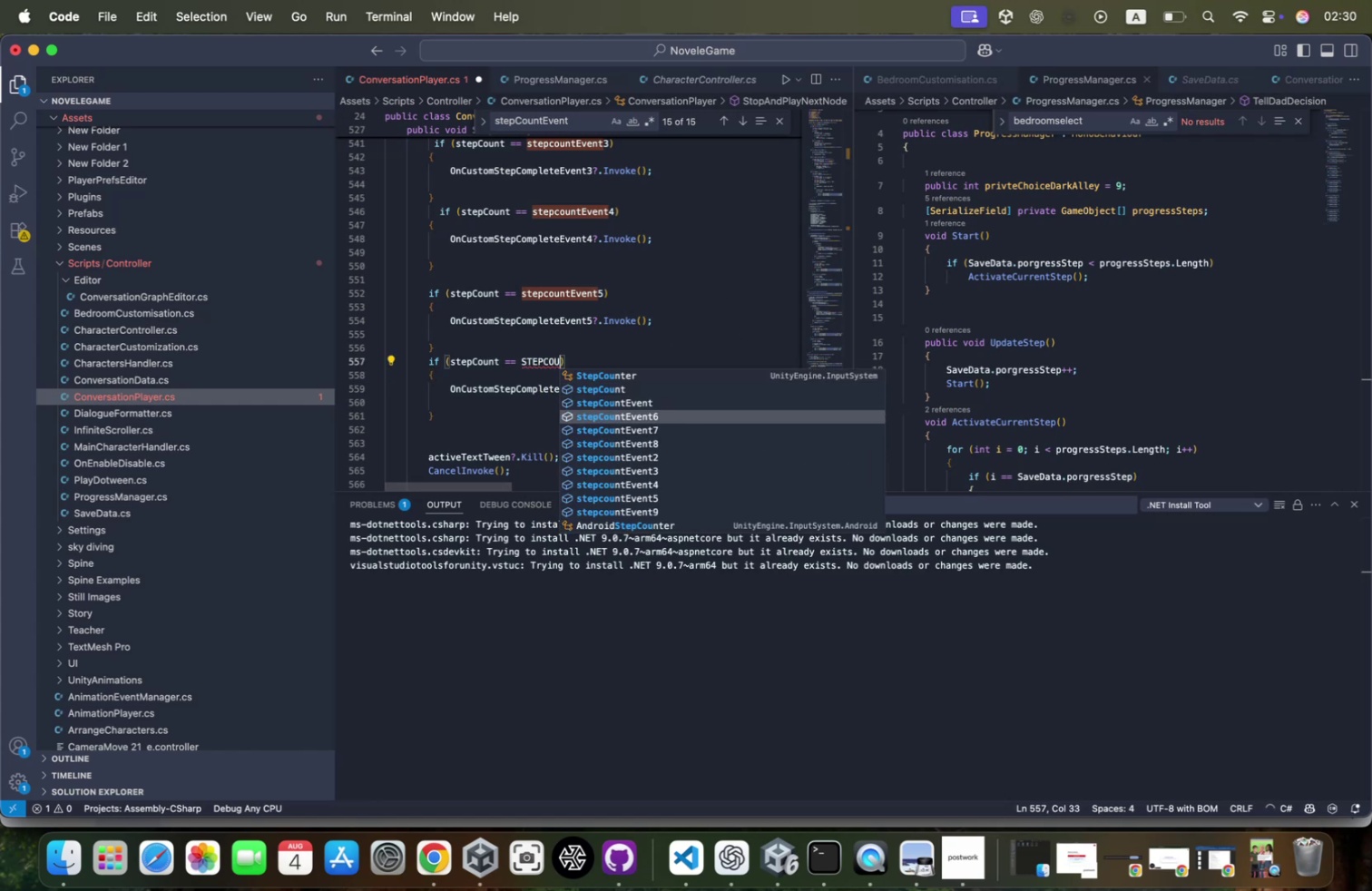 
key(Tab)
 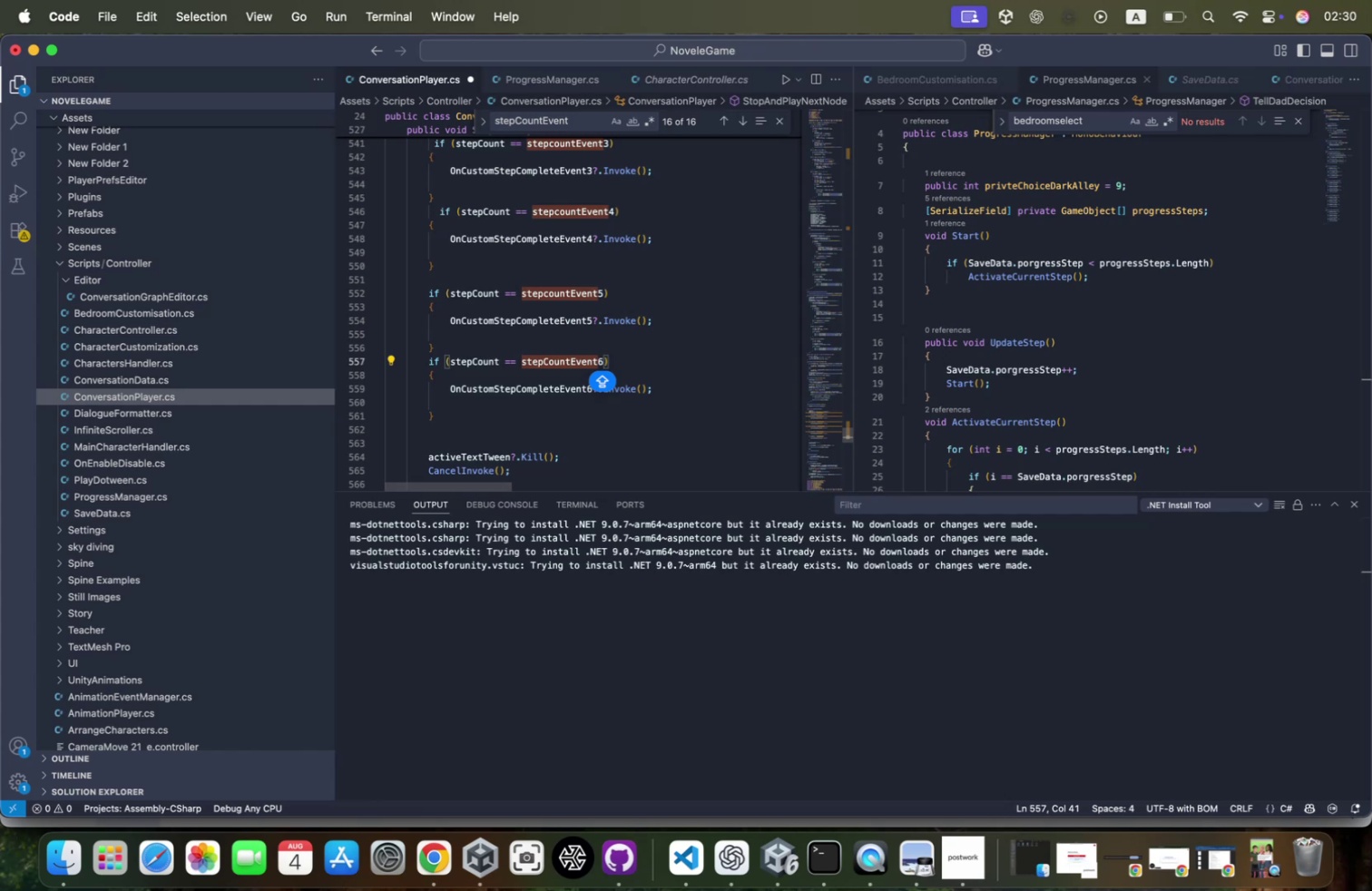 
wait(11.63)
 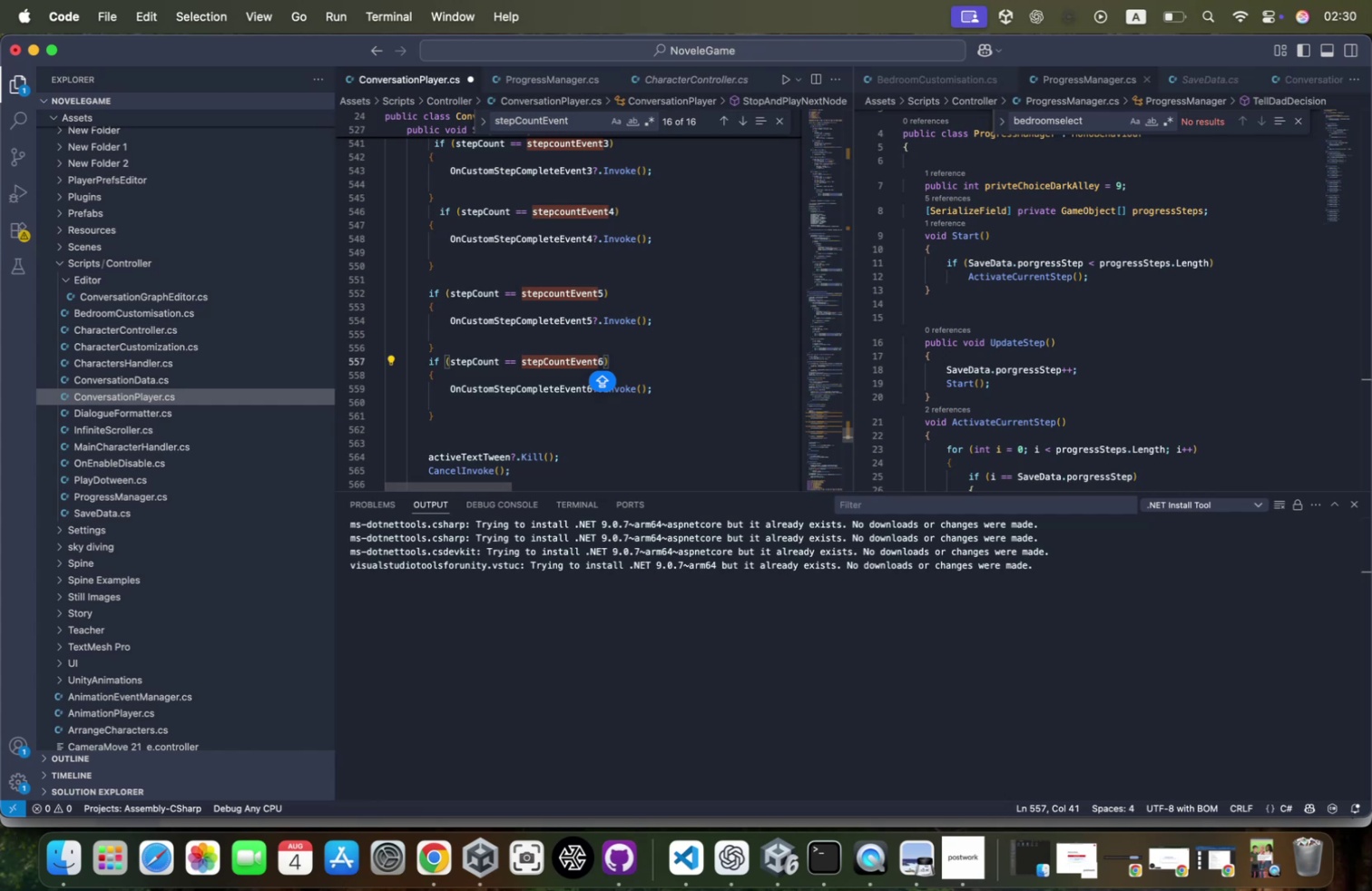 
left_click([425, 355])
 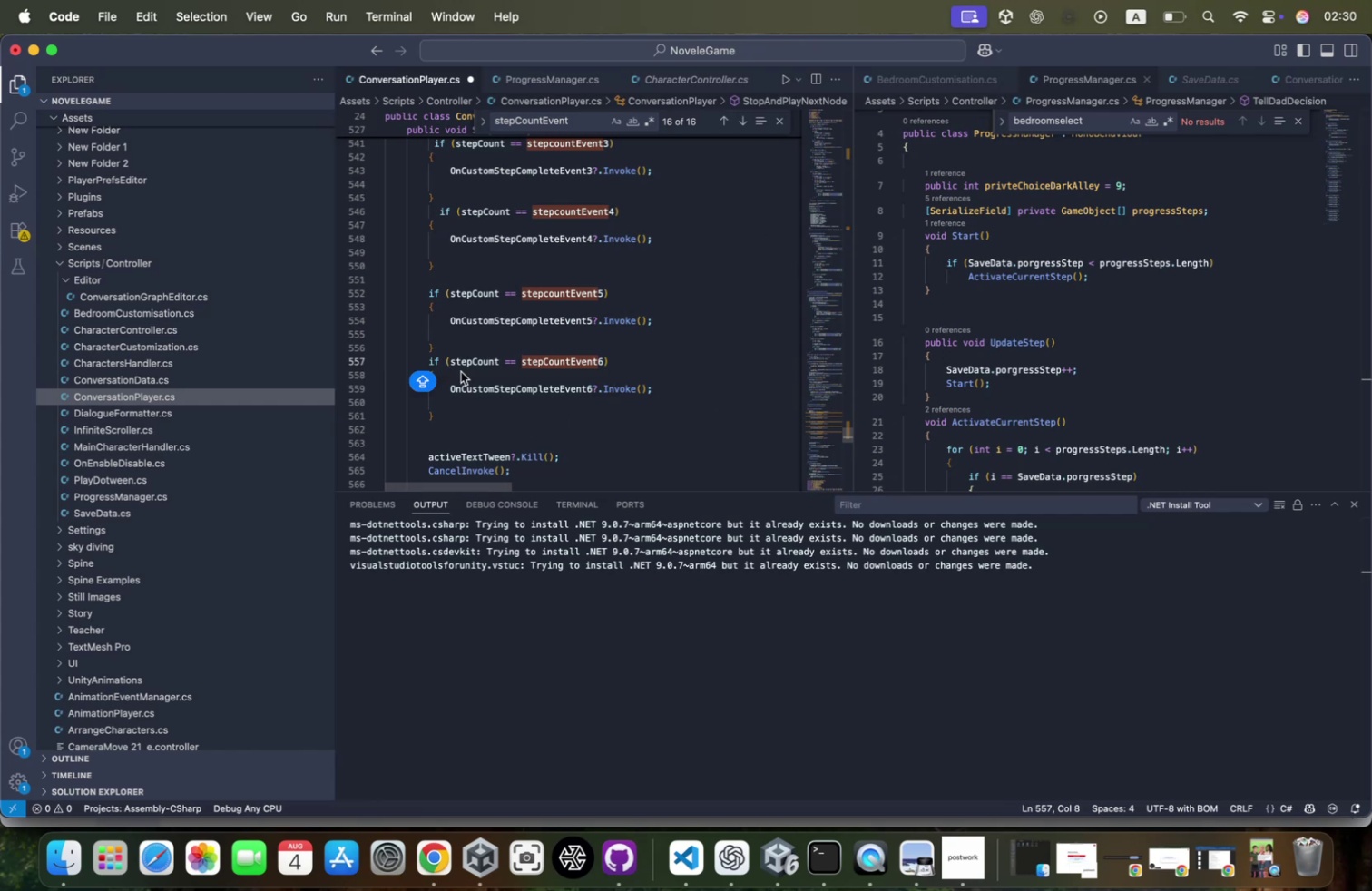 
hold_key(key=ShiftLeft, duration=0.91)
left_click([479, 408])
 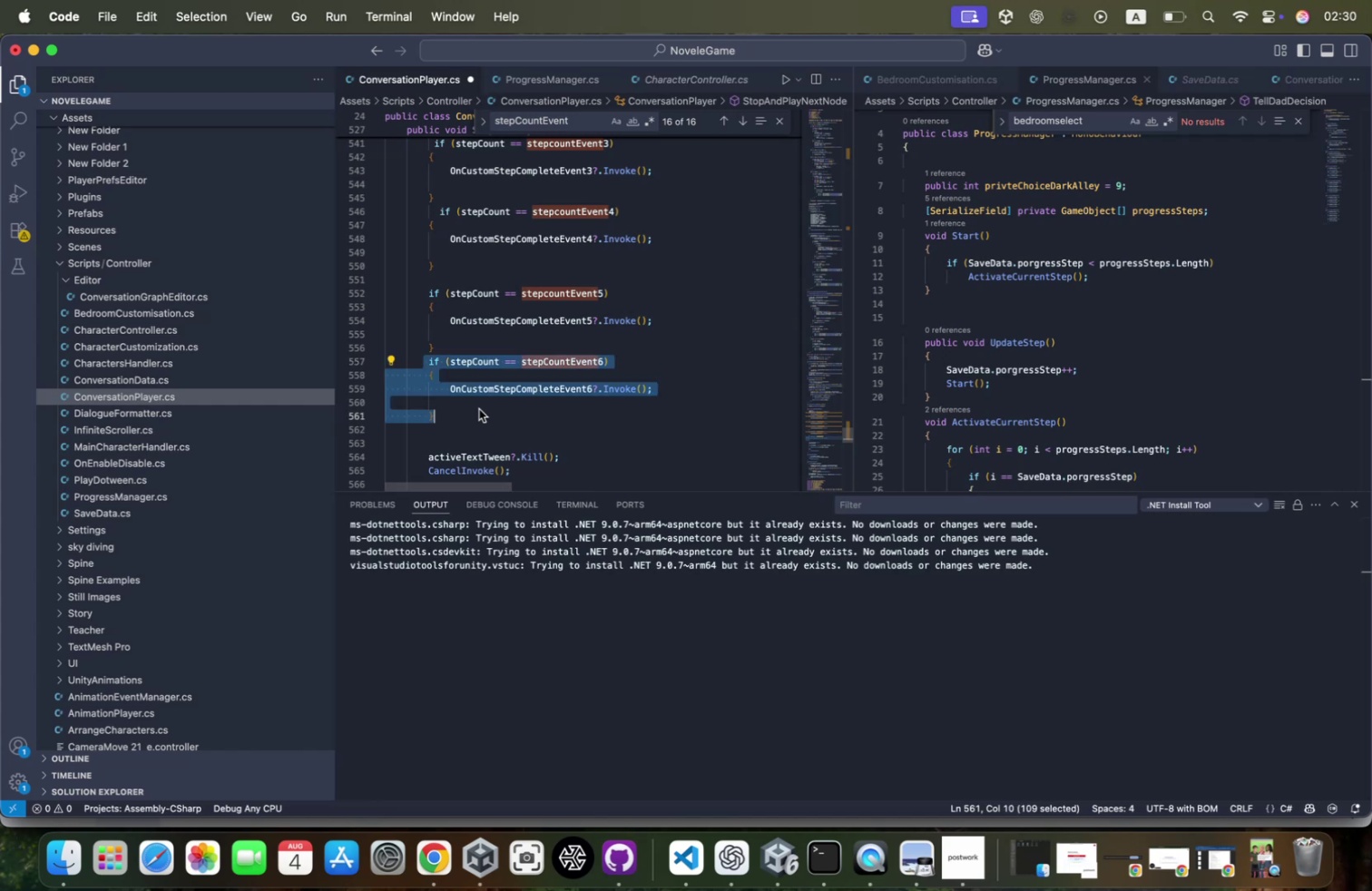 
key(Meta+CommandLeft)
 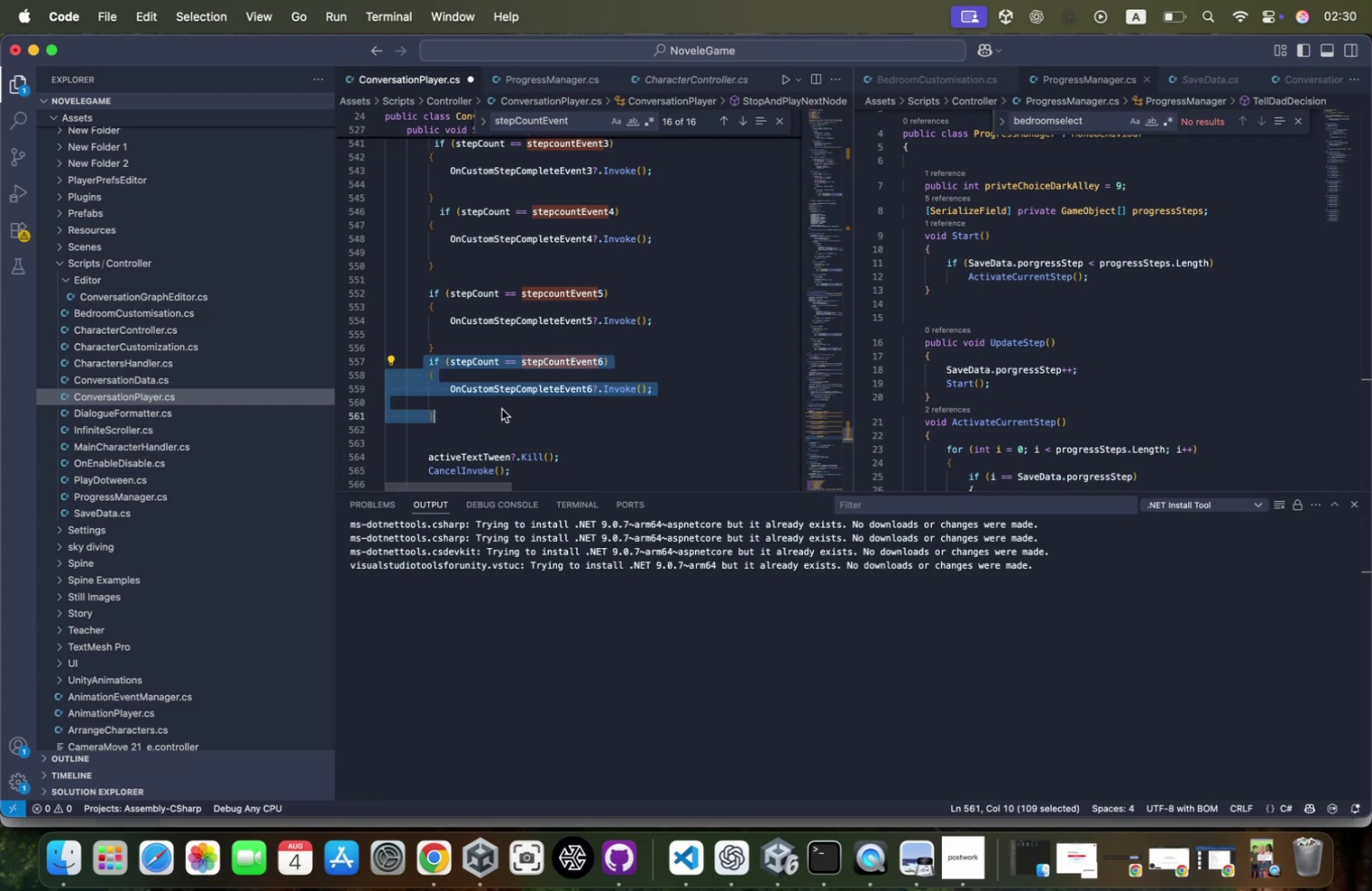 
key(Meta+C)
 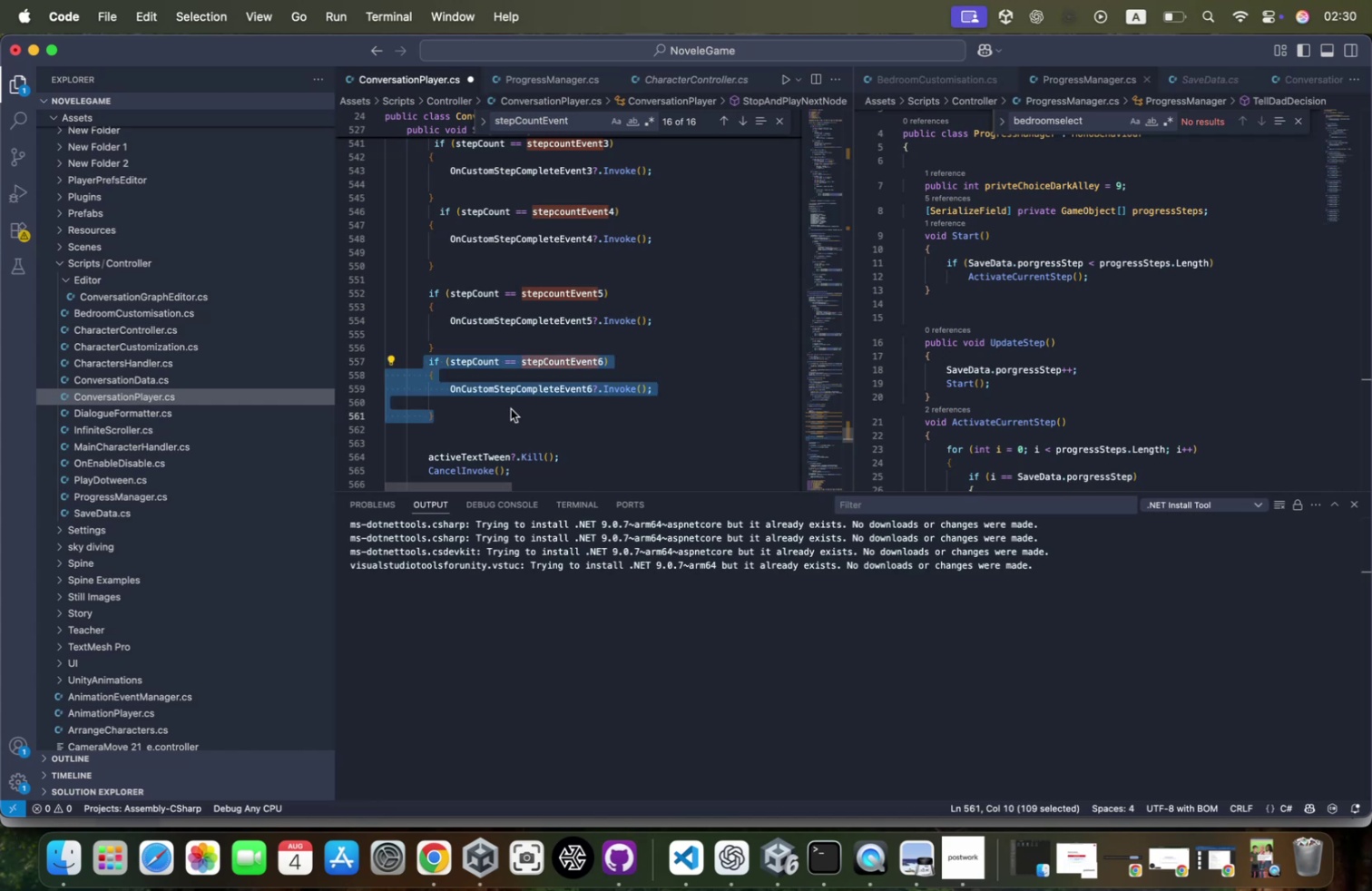 
left_click([511, 408])
 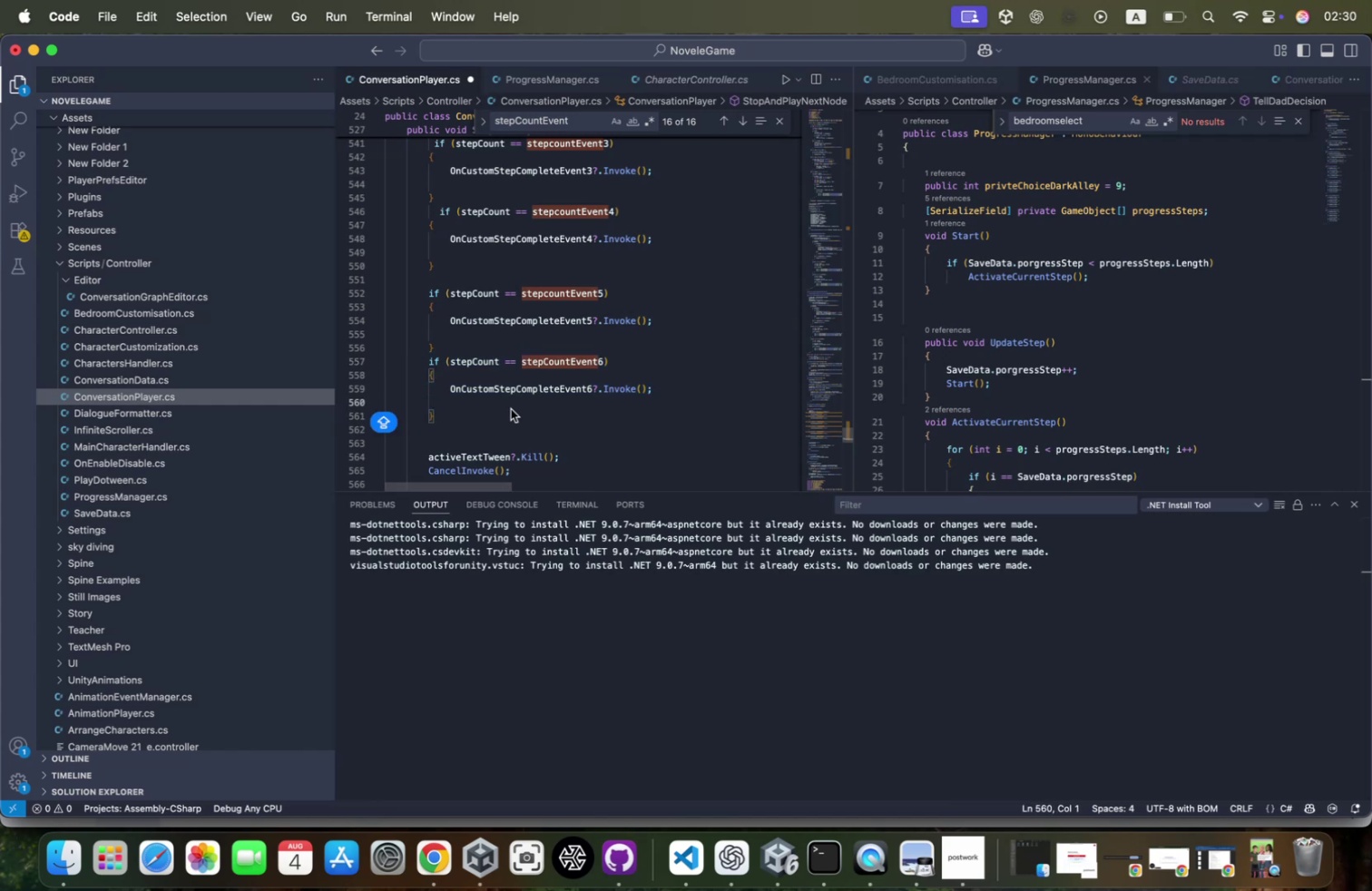 
key(ArrowDown)
 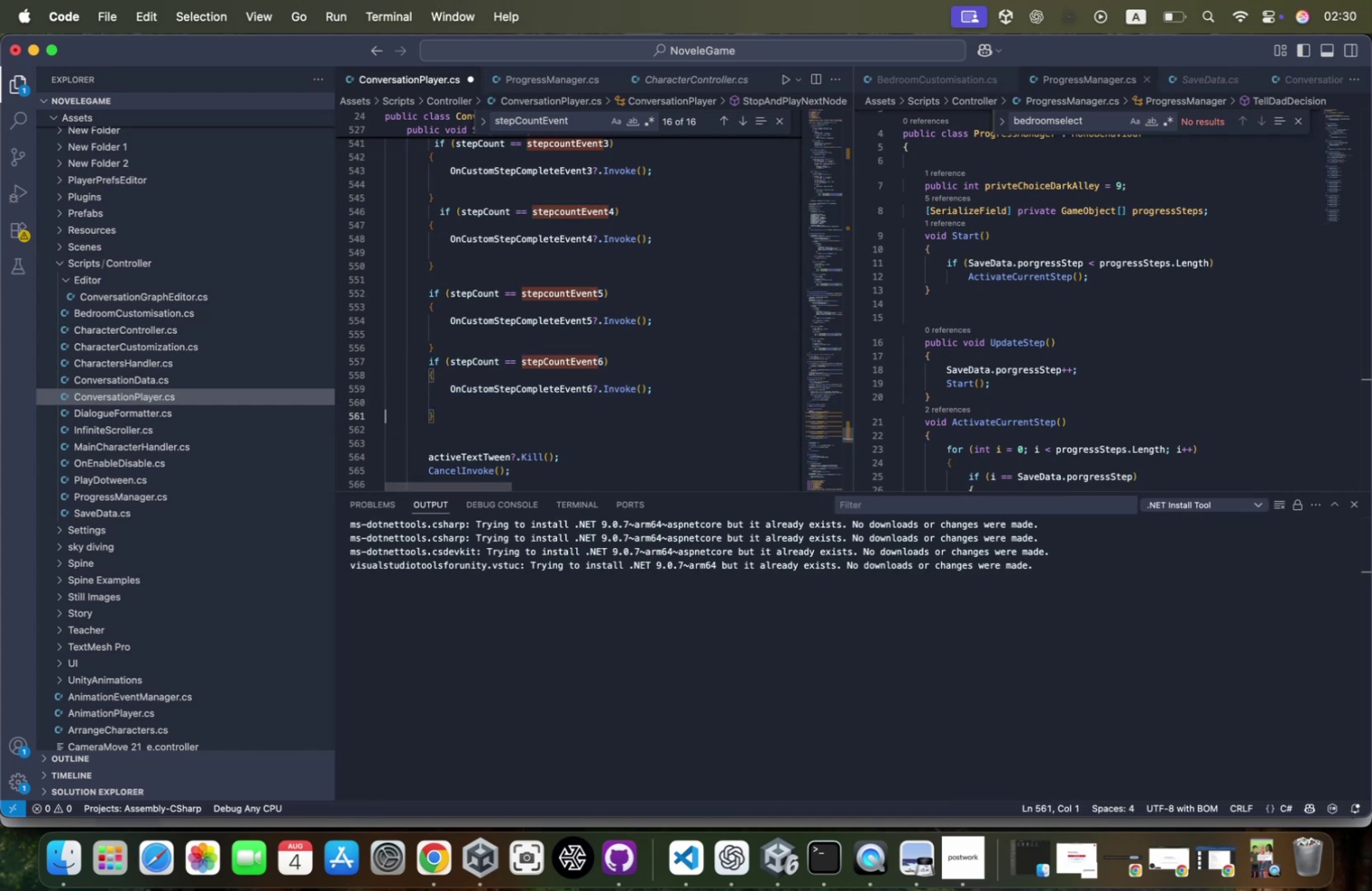 
key(ArrowDown)
 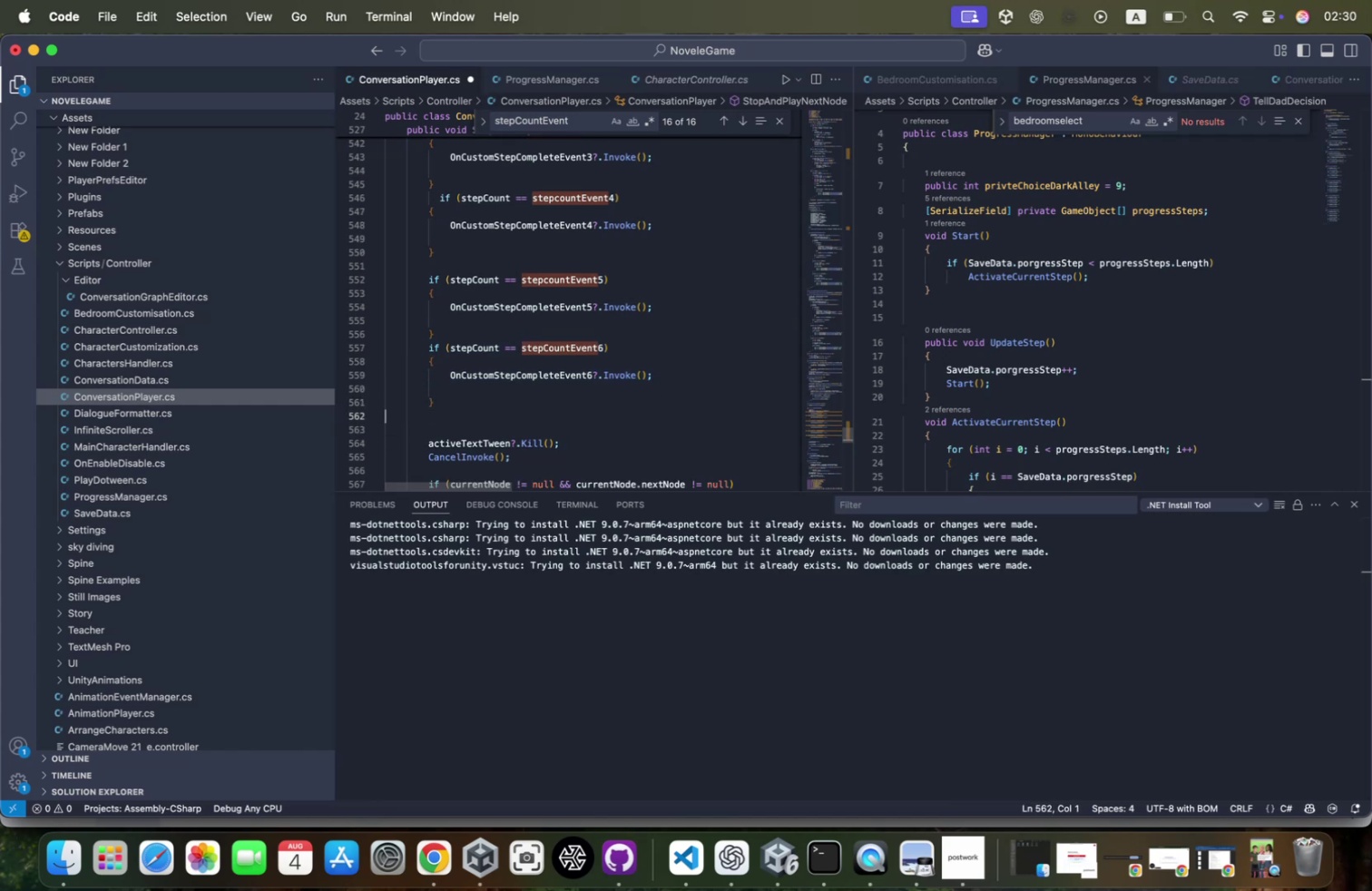 
key(ArrowLeft)
 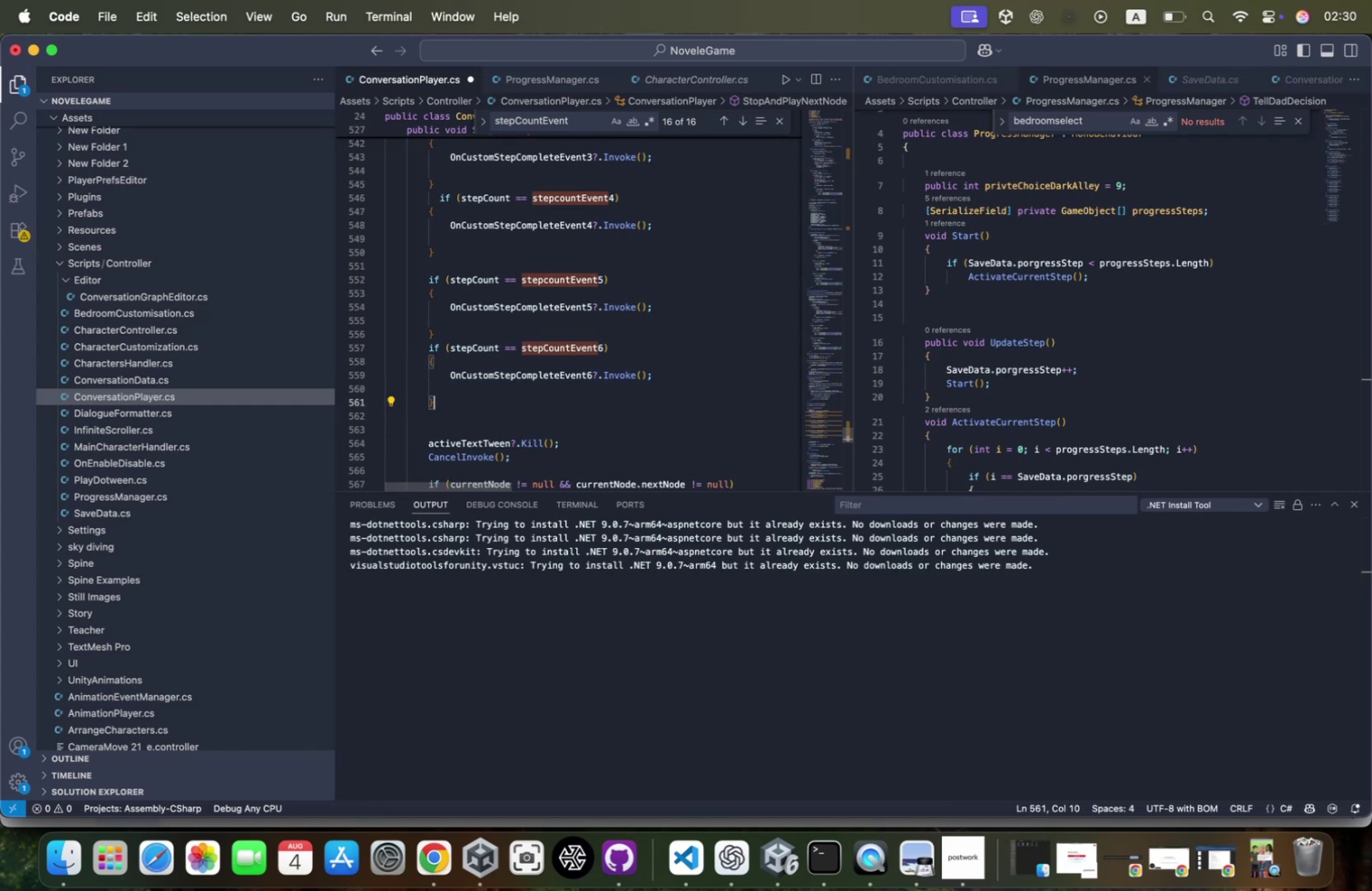 
key(Enter)
 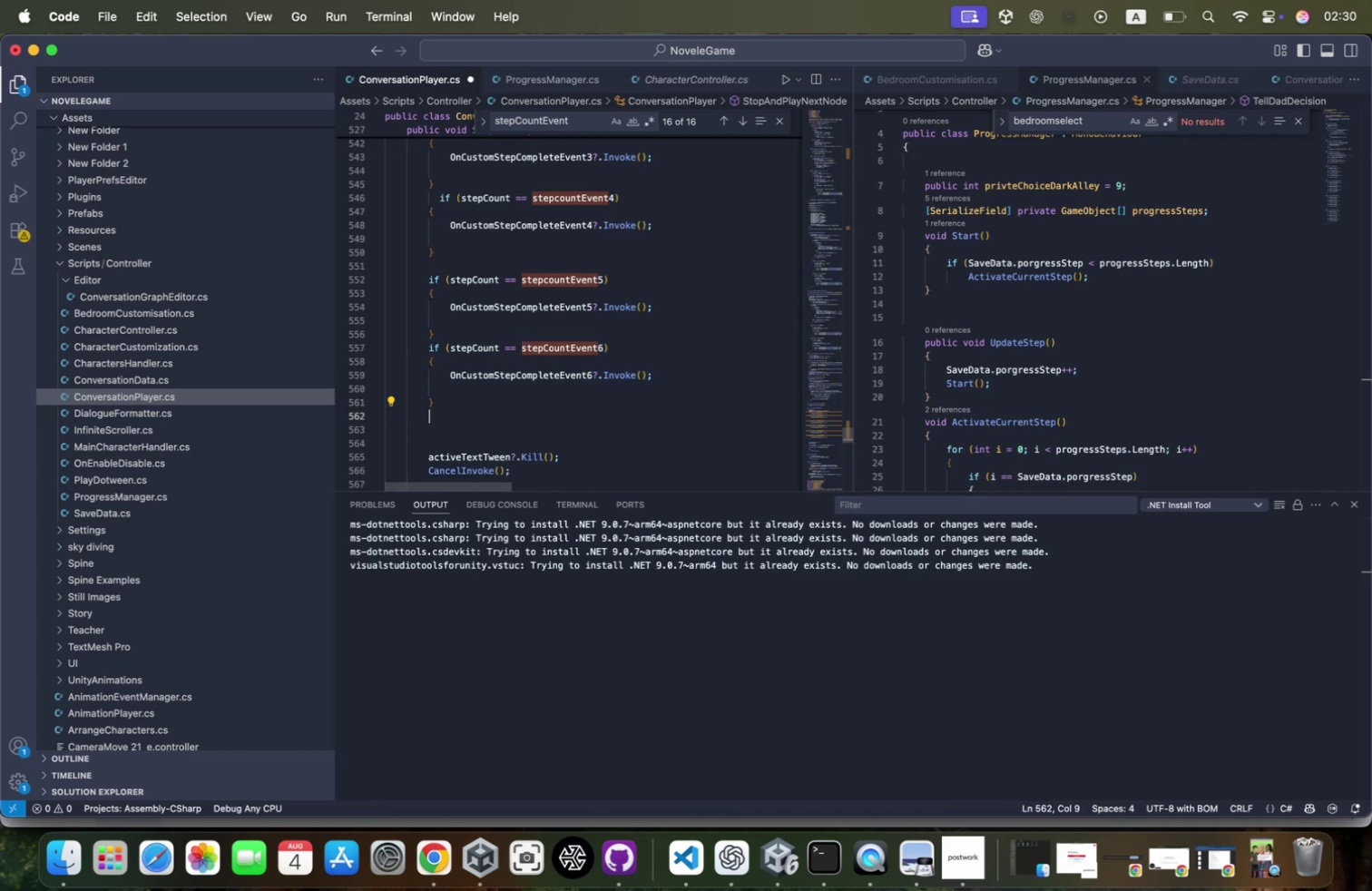 
key(Meta+CommandLeft)
 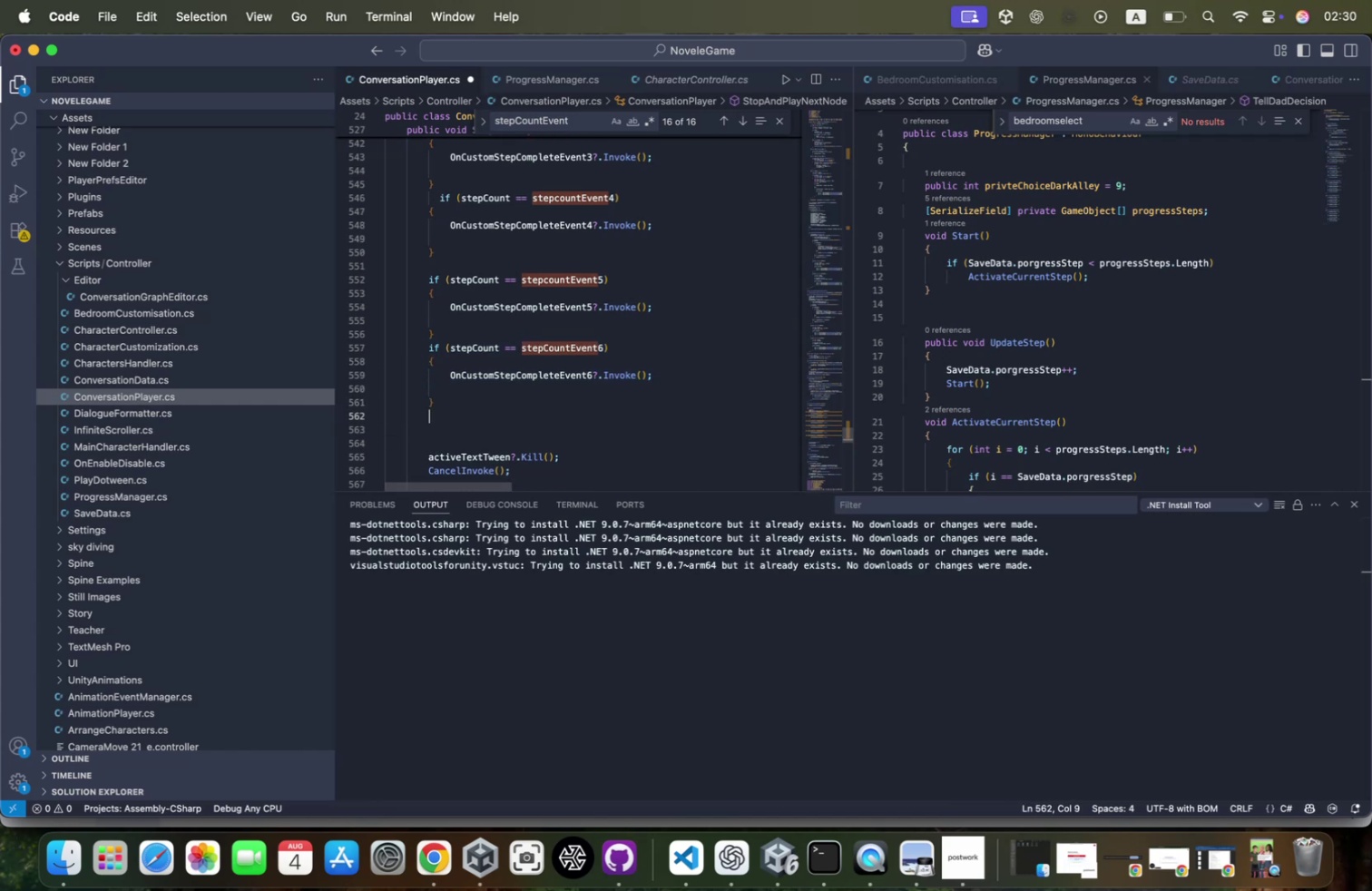 
key(Meta+V)
 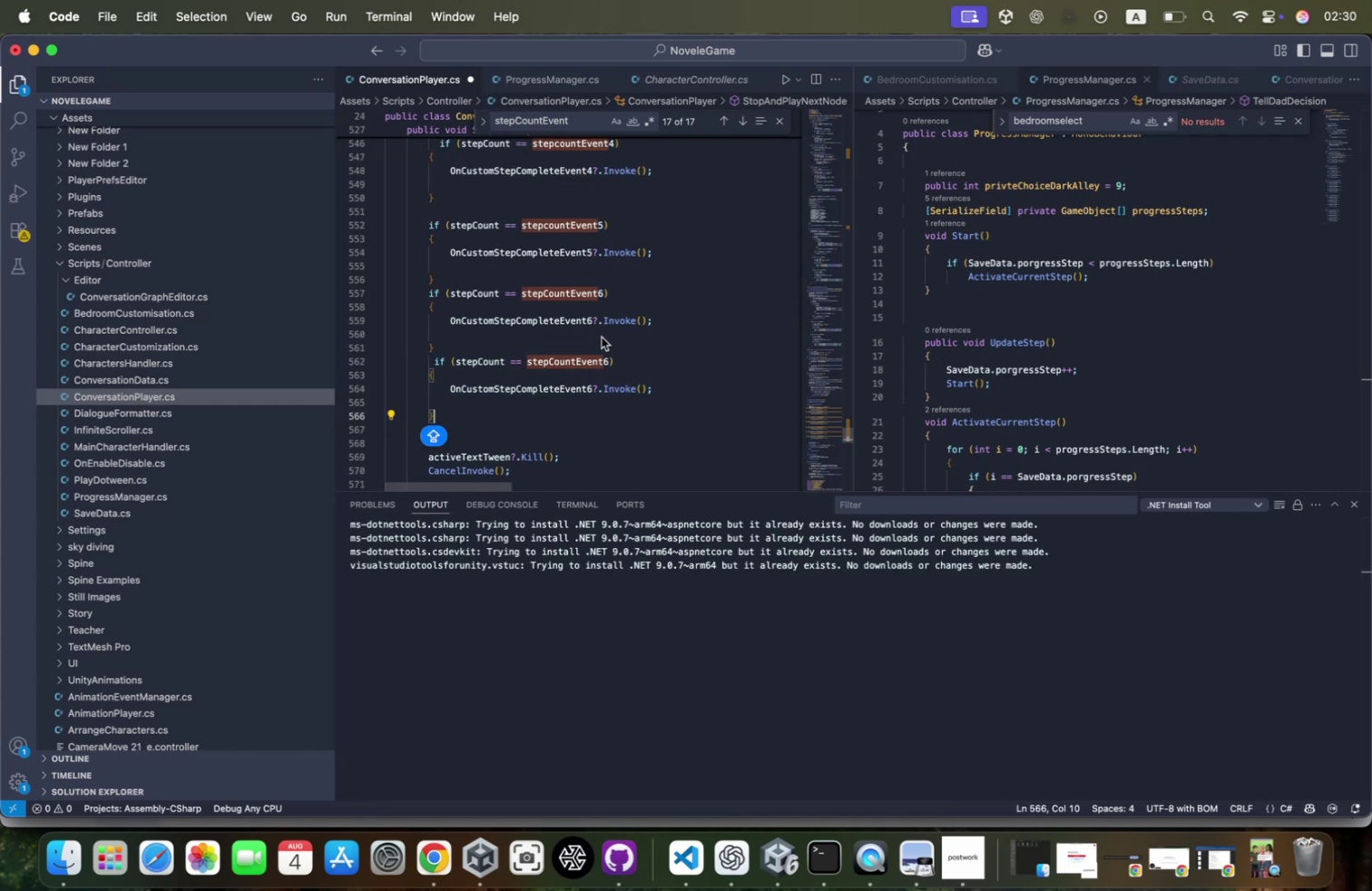 
left_click([605, 365])
 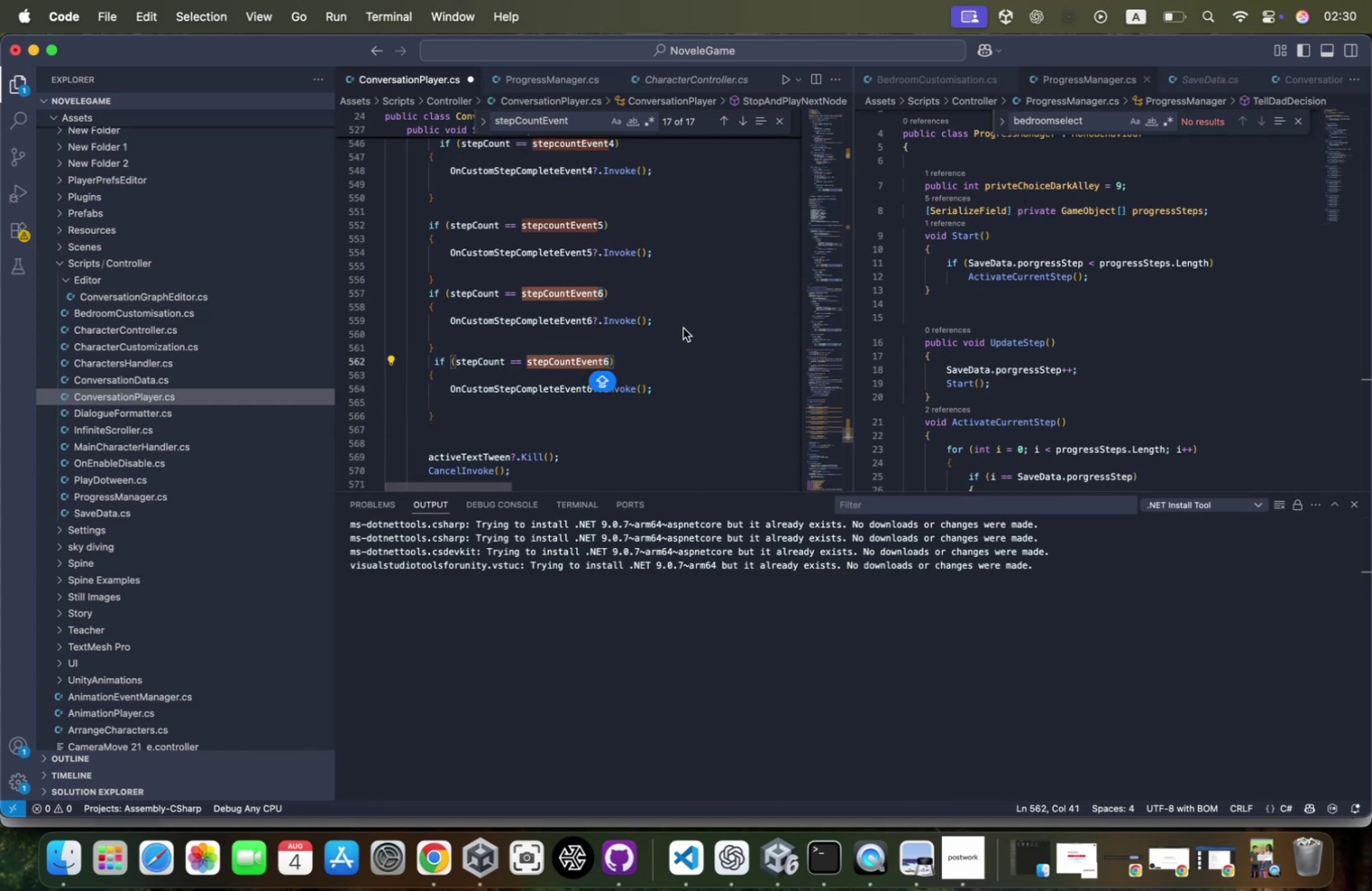 
key(ArrowRight)
 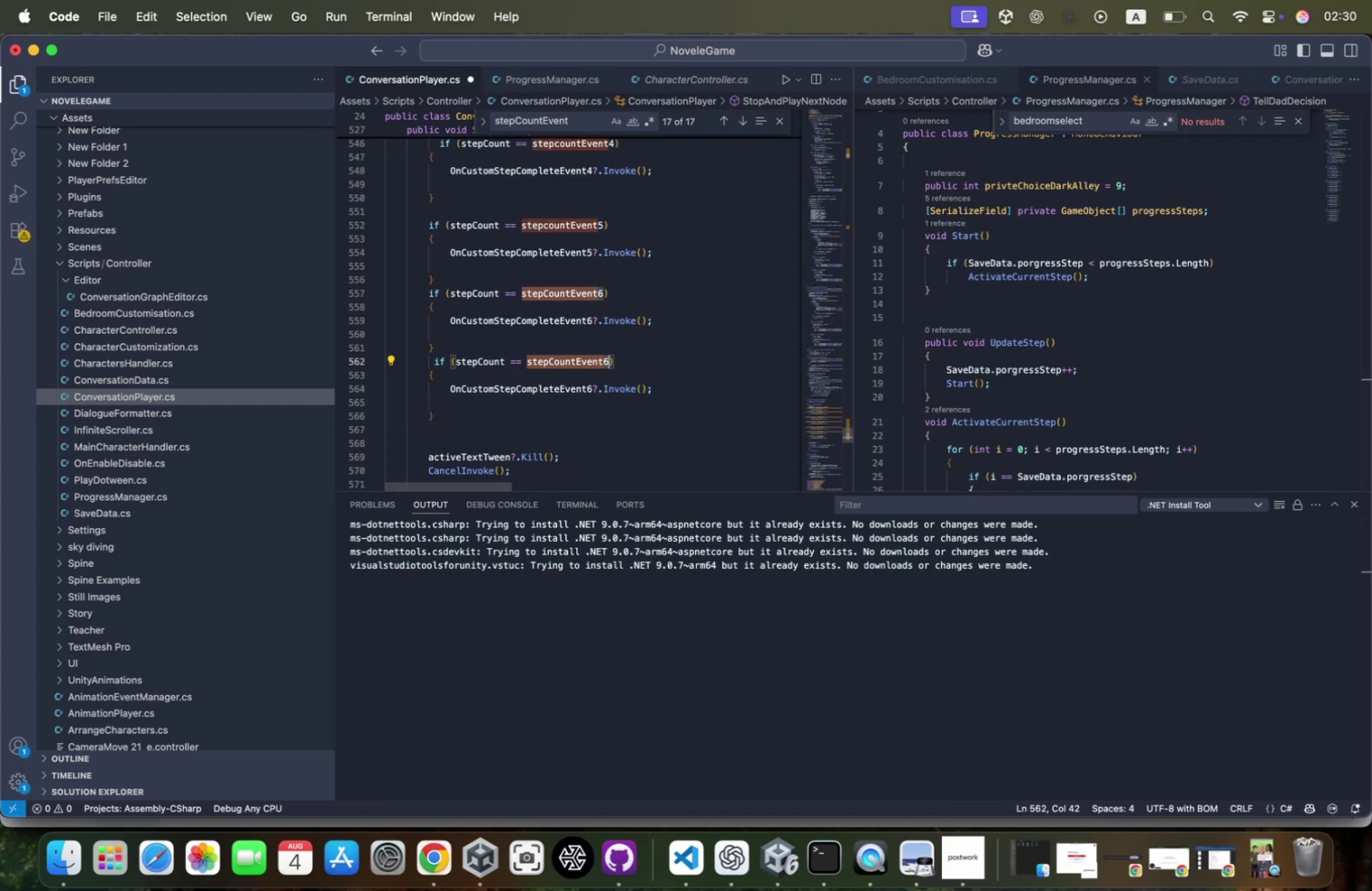 
key(Backspace)
 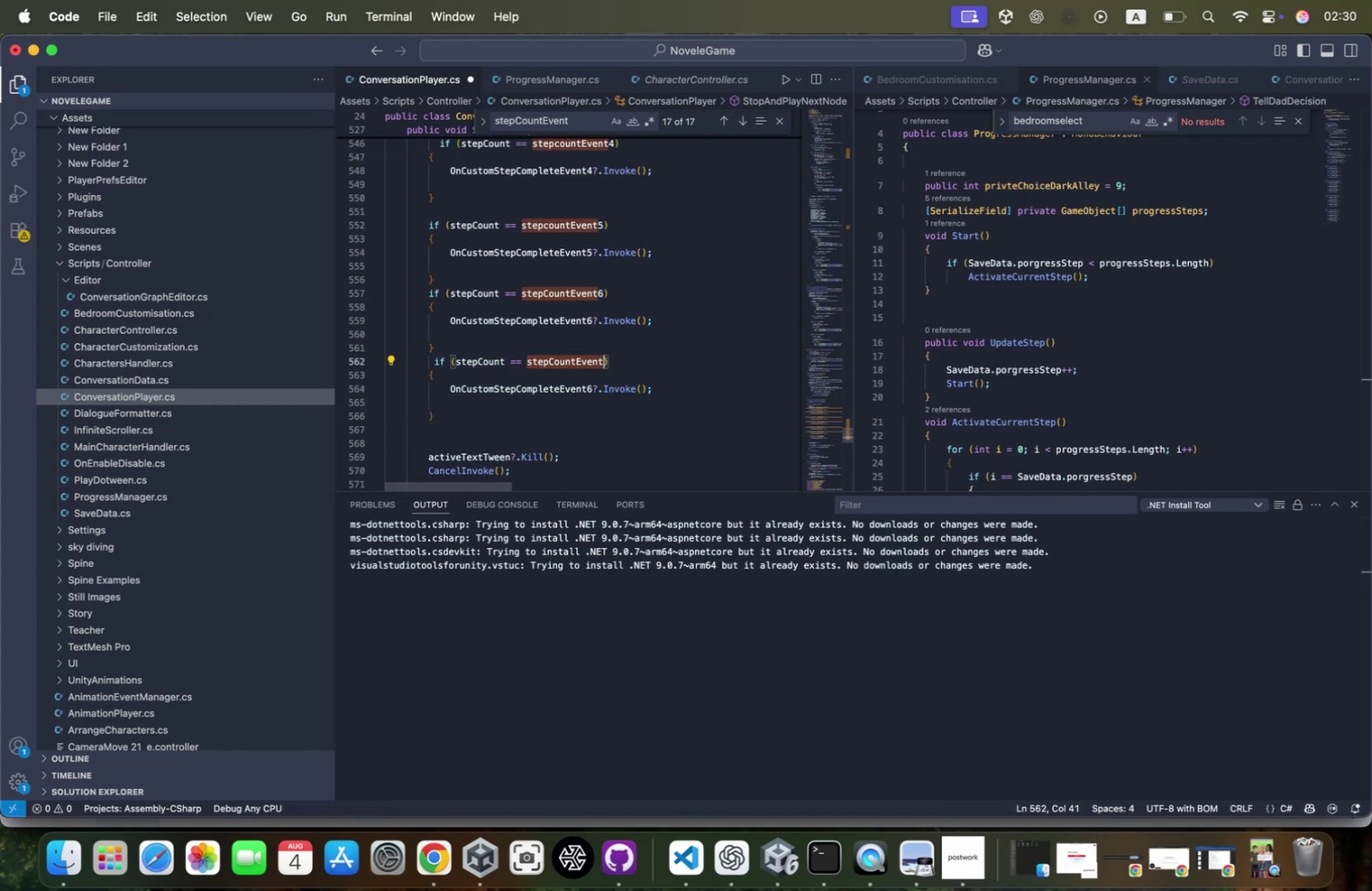 
key(7)
 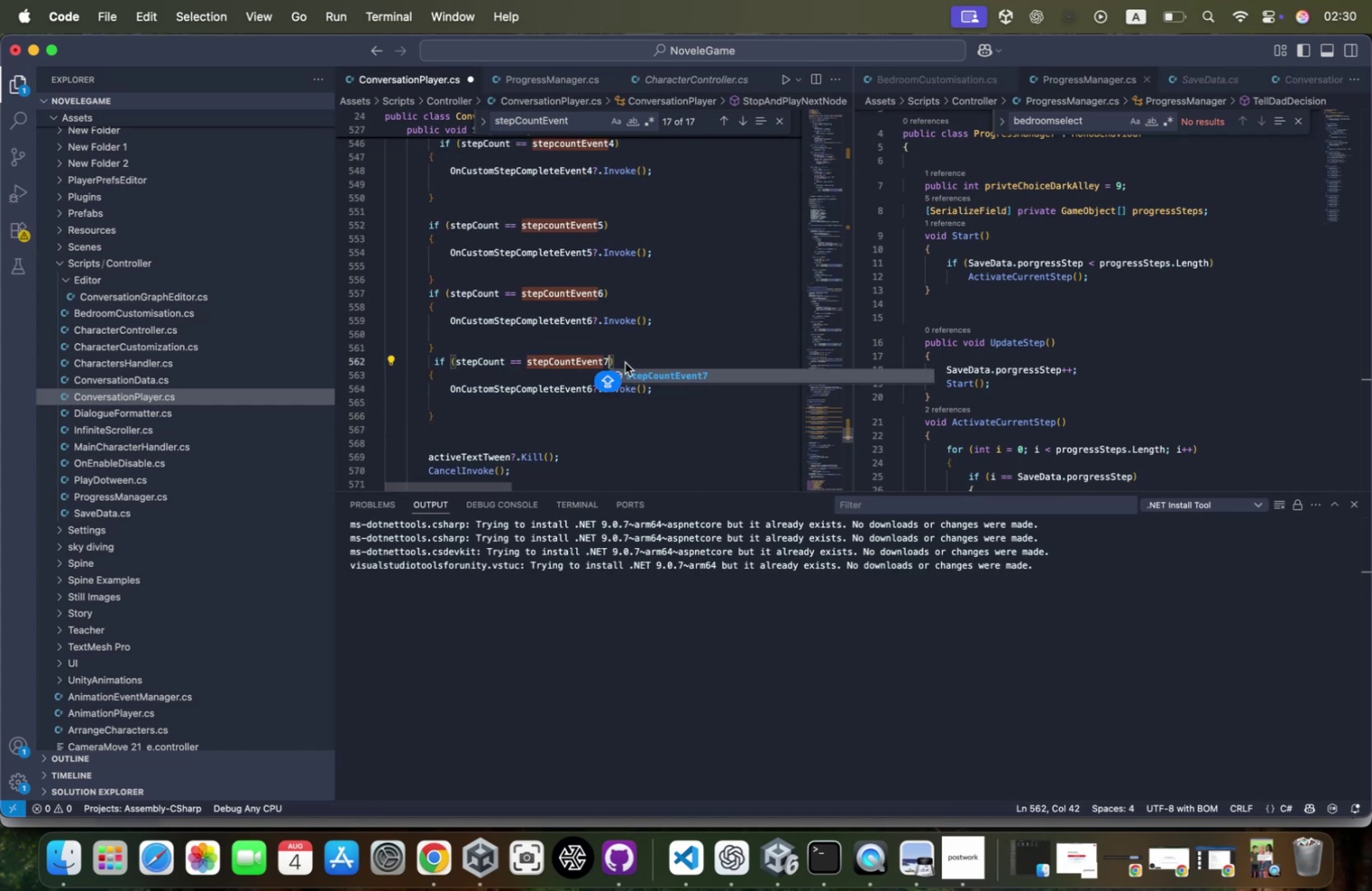 
left_click([582, 385])
 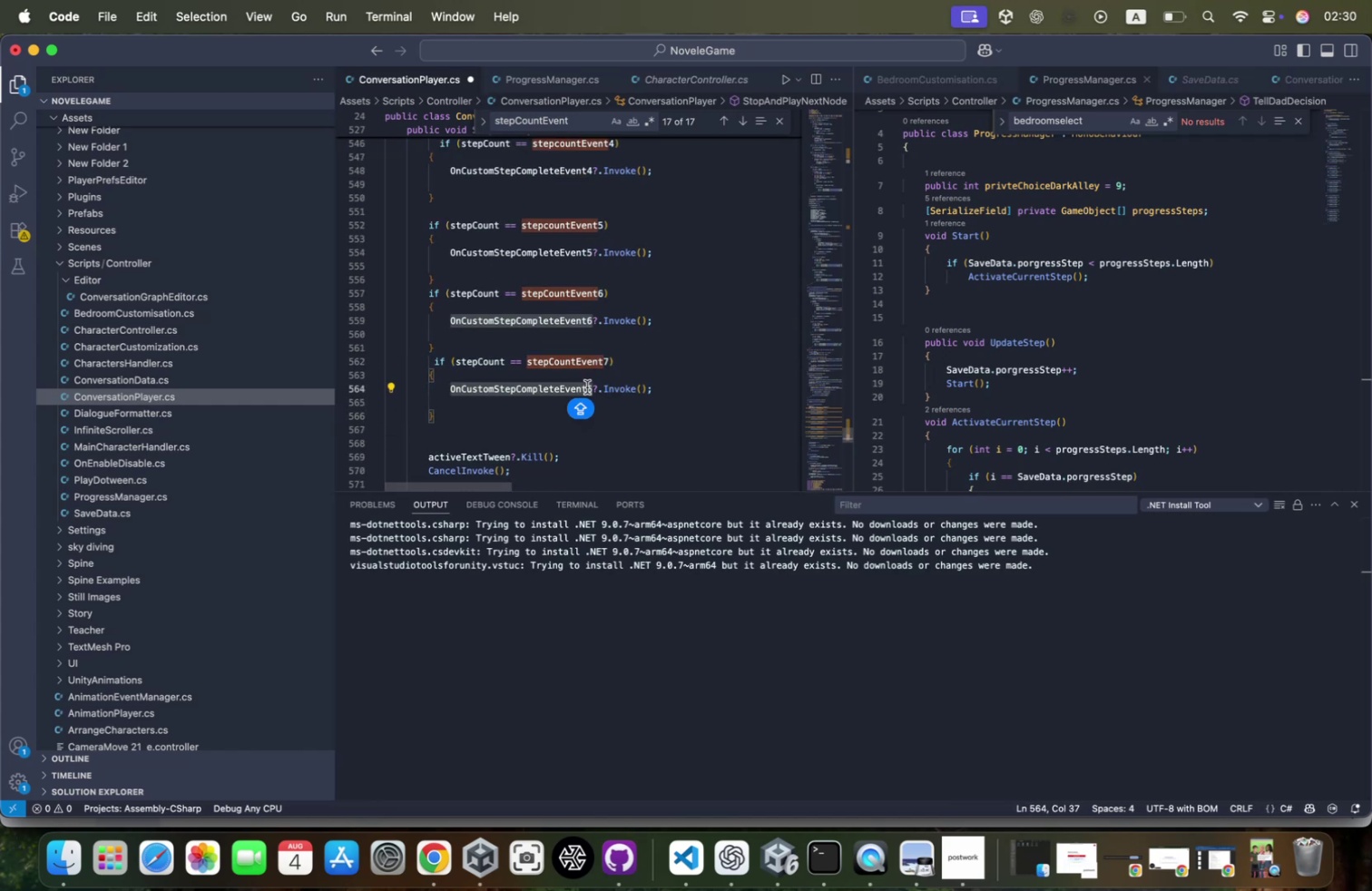 
left_click([587, 387])
 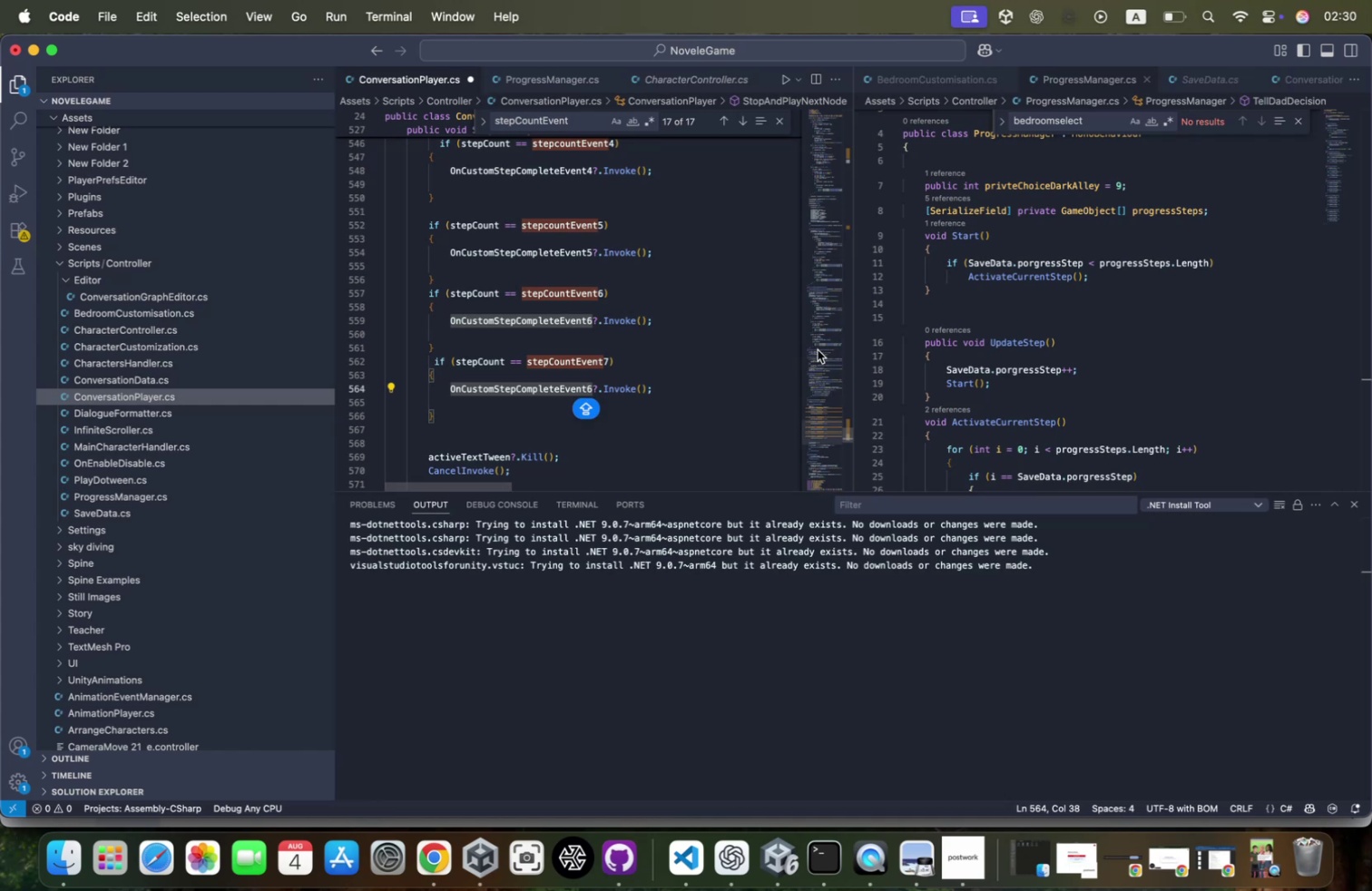 
key(ArrowRight)
 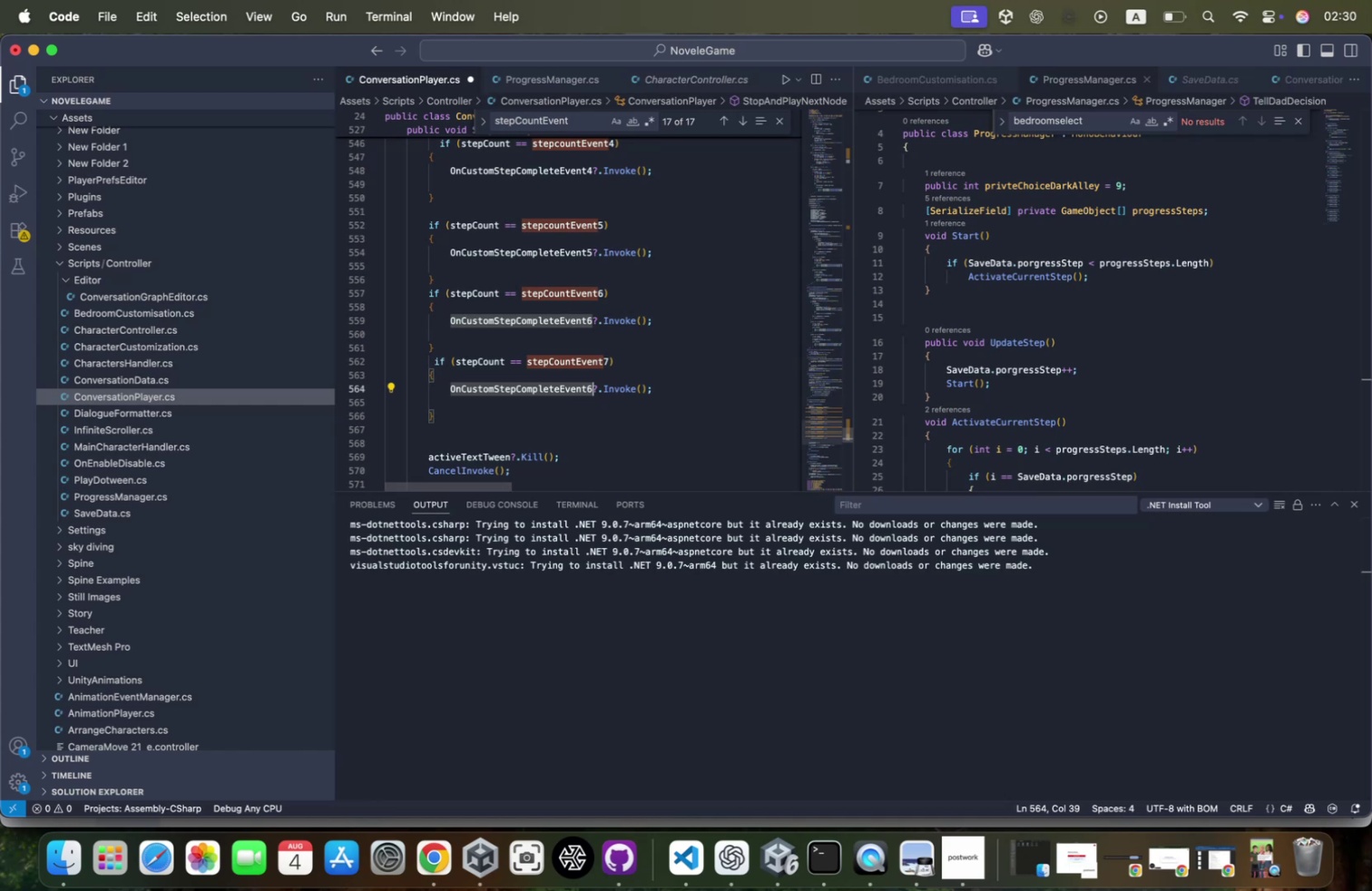 
key(Backspace)
 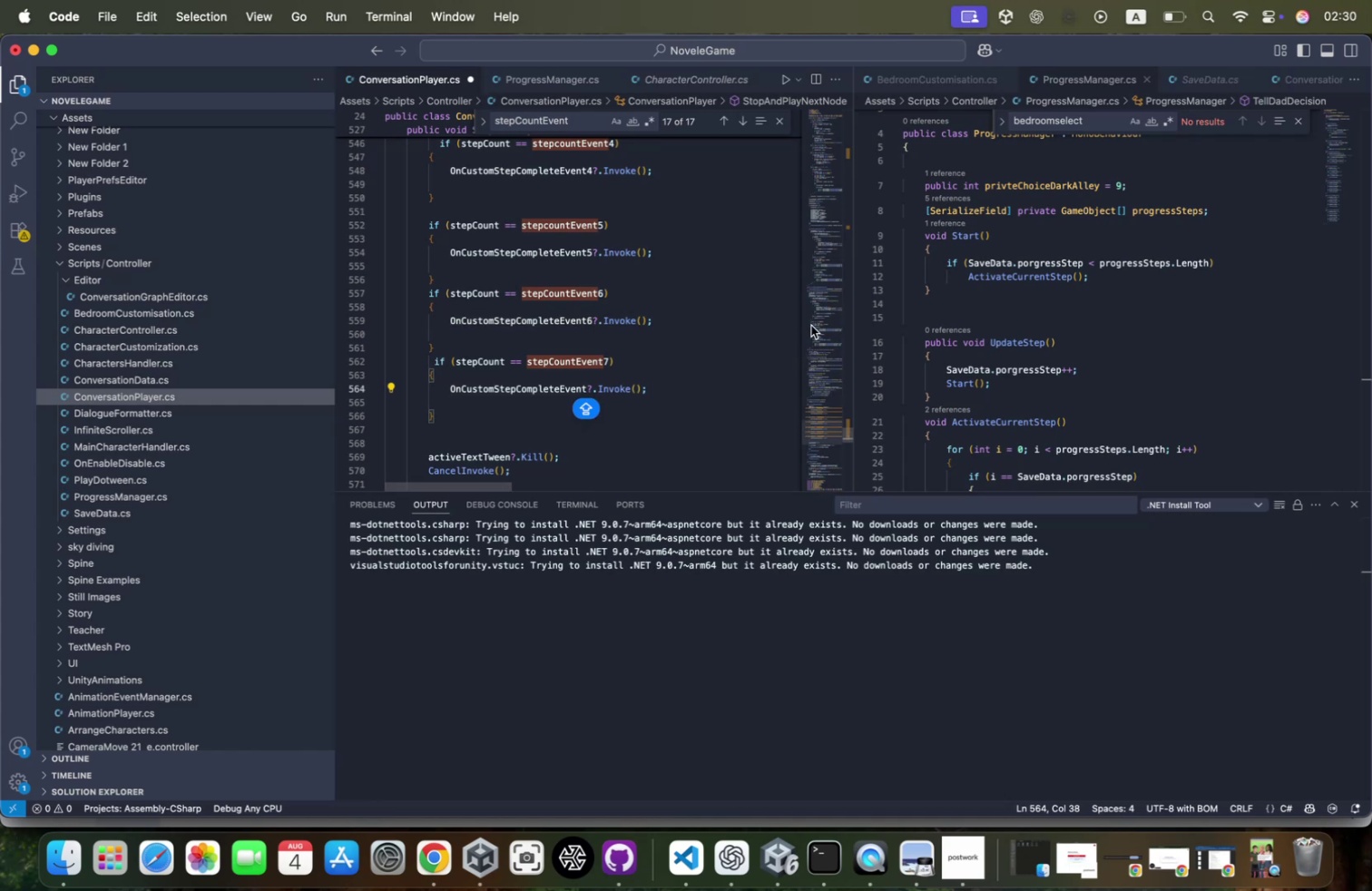 
key(7)
 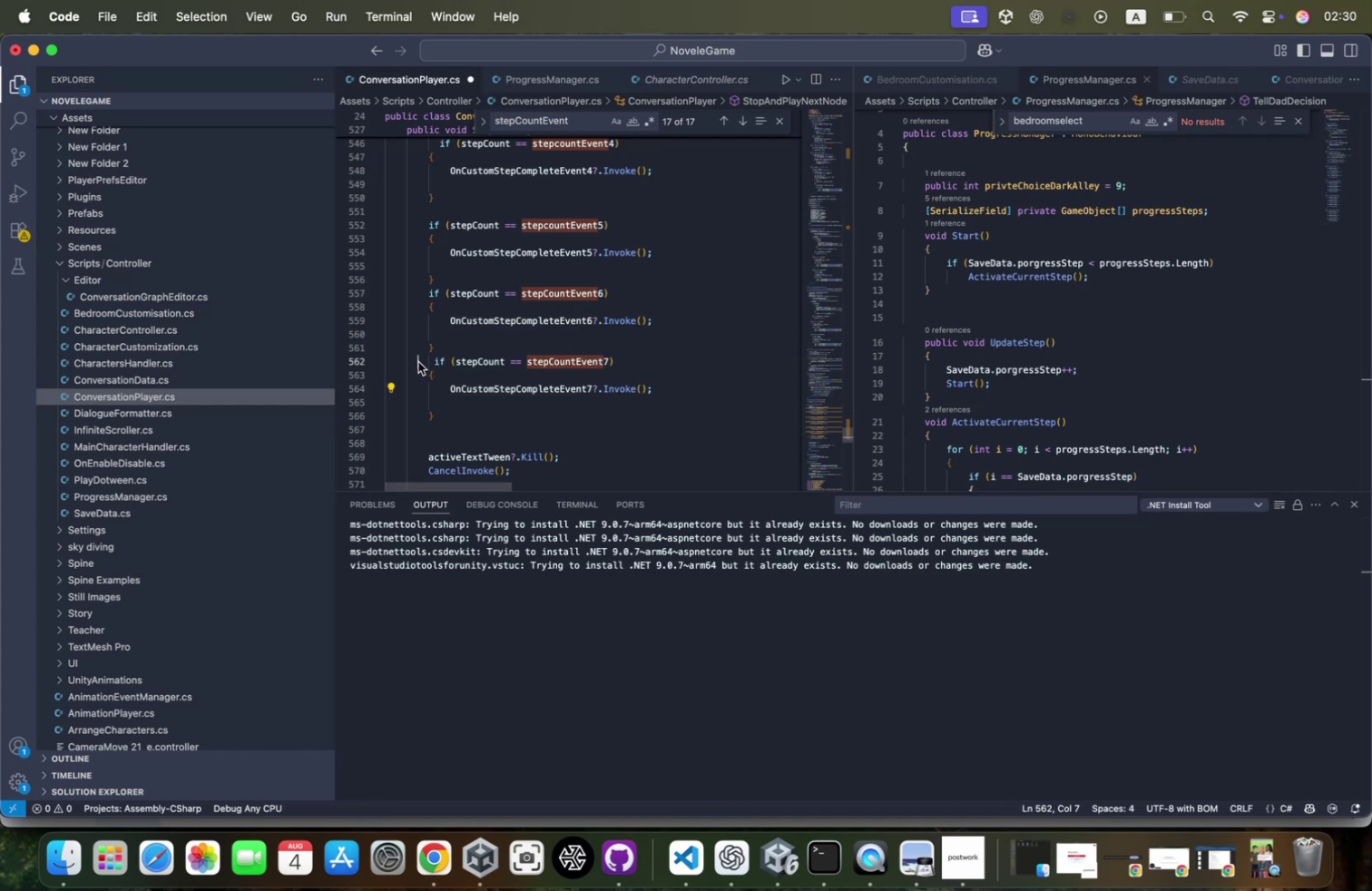 
key(Meta+CommandLeft)
 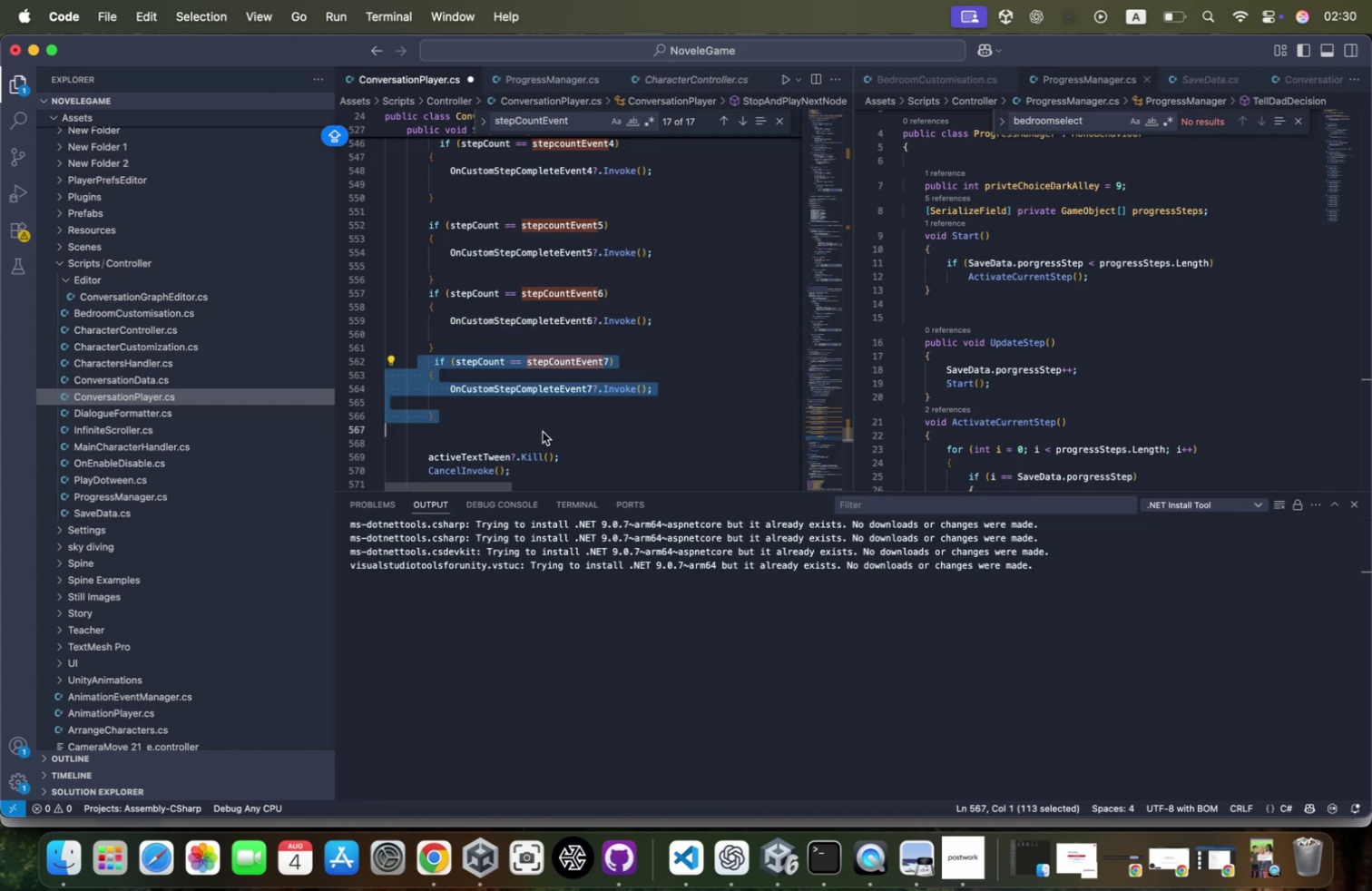 
key(Meta+C)
 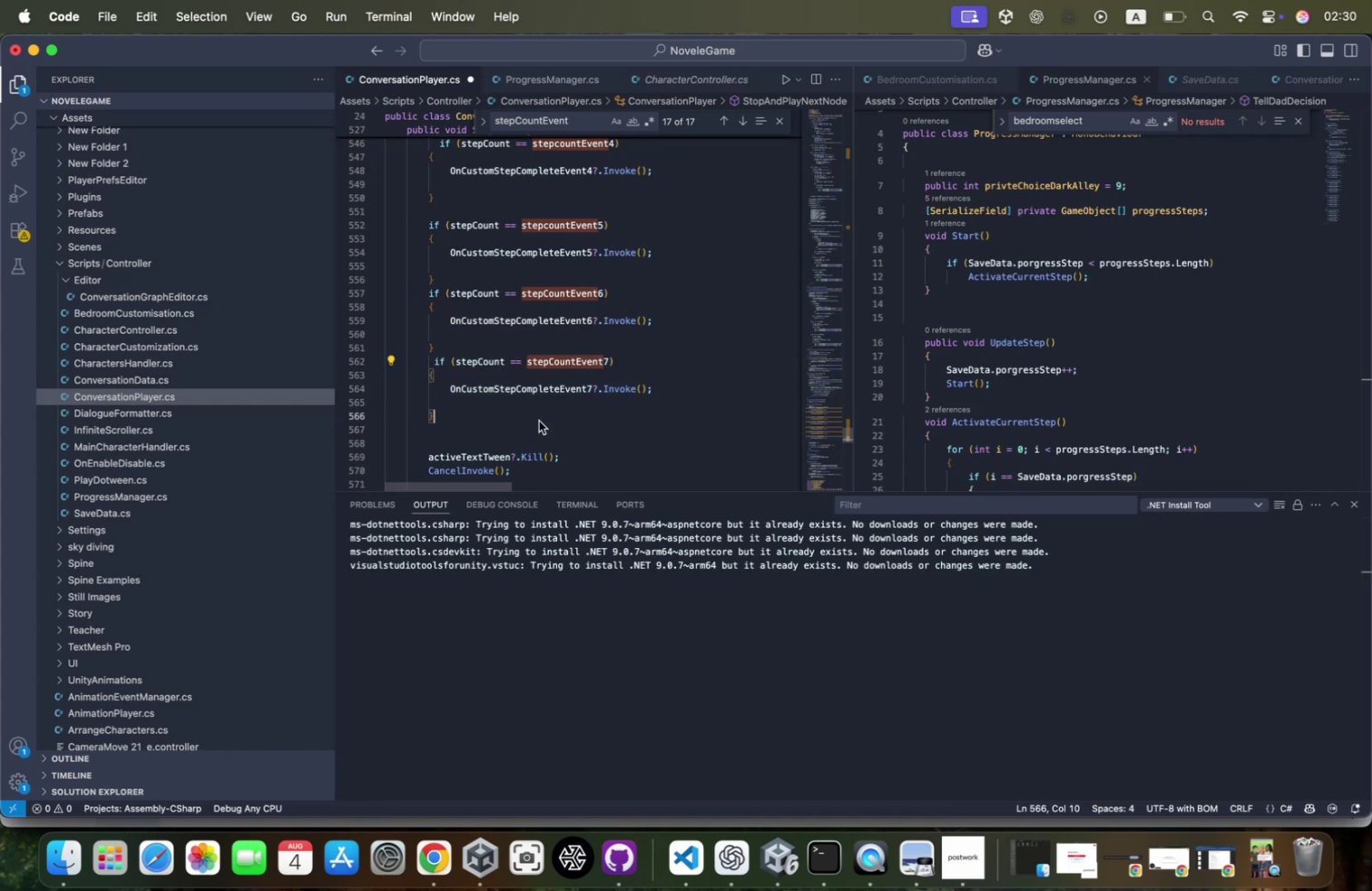 
key(Enter)
 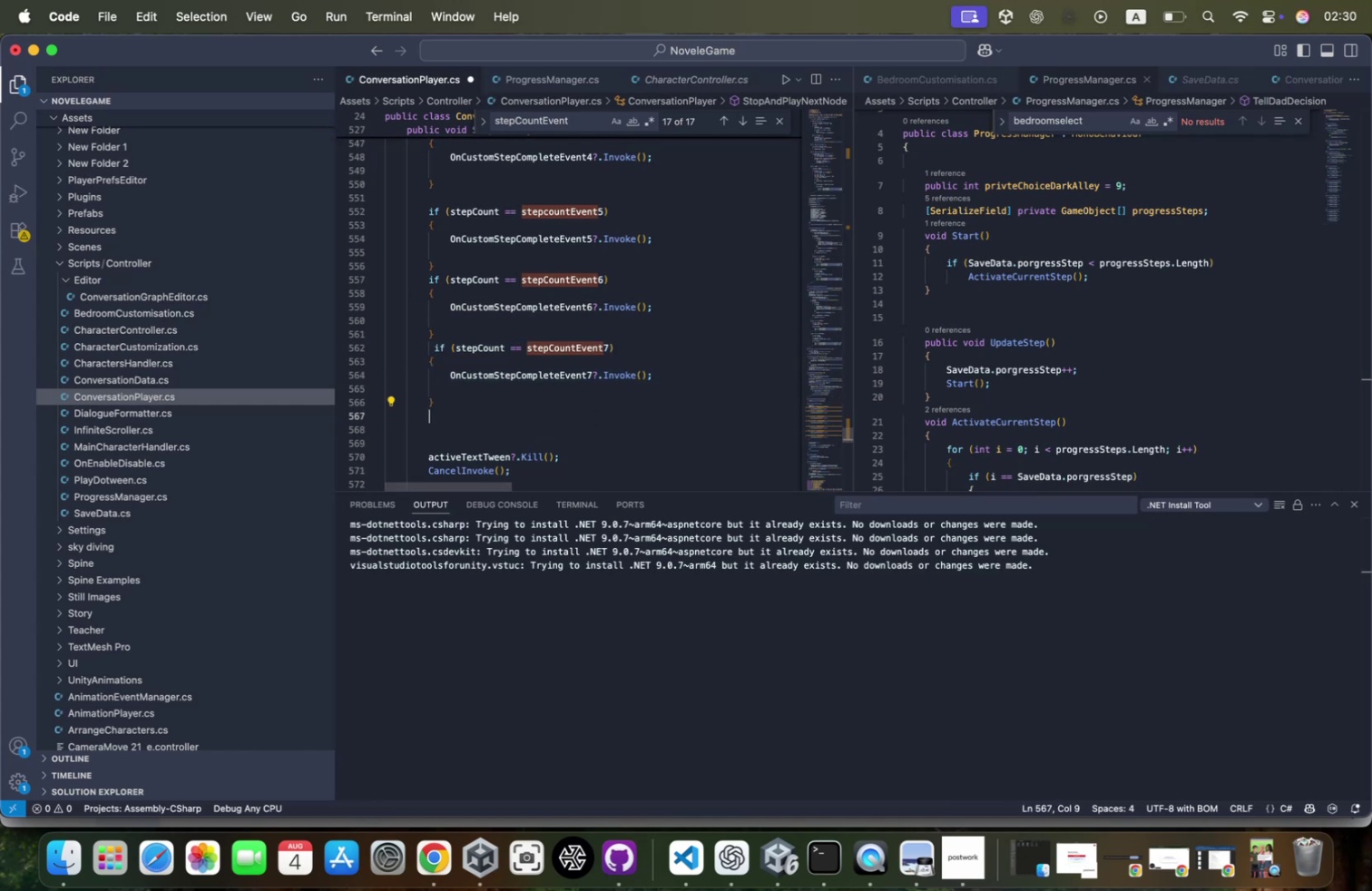 
key(Meta+V)
 